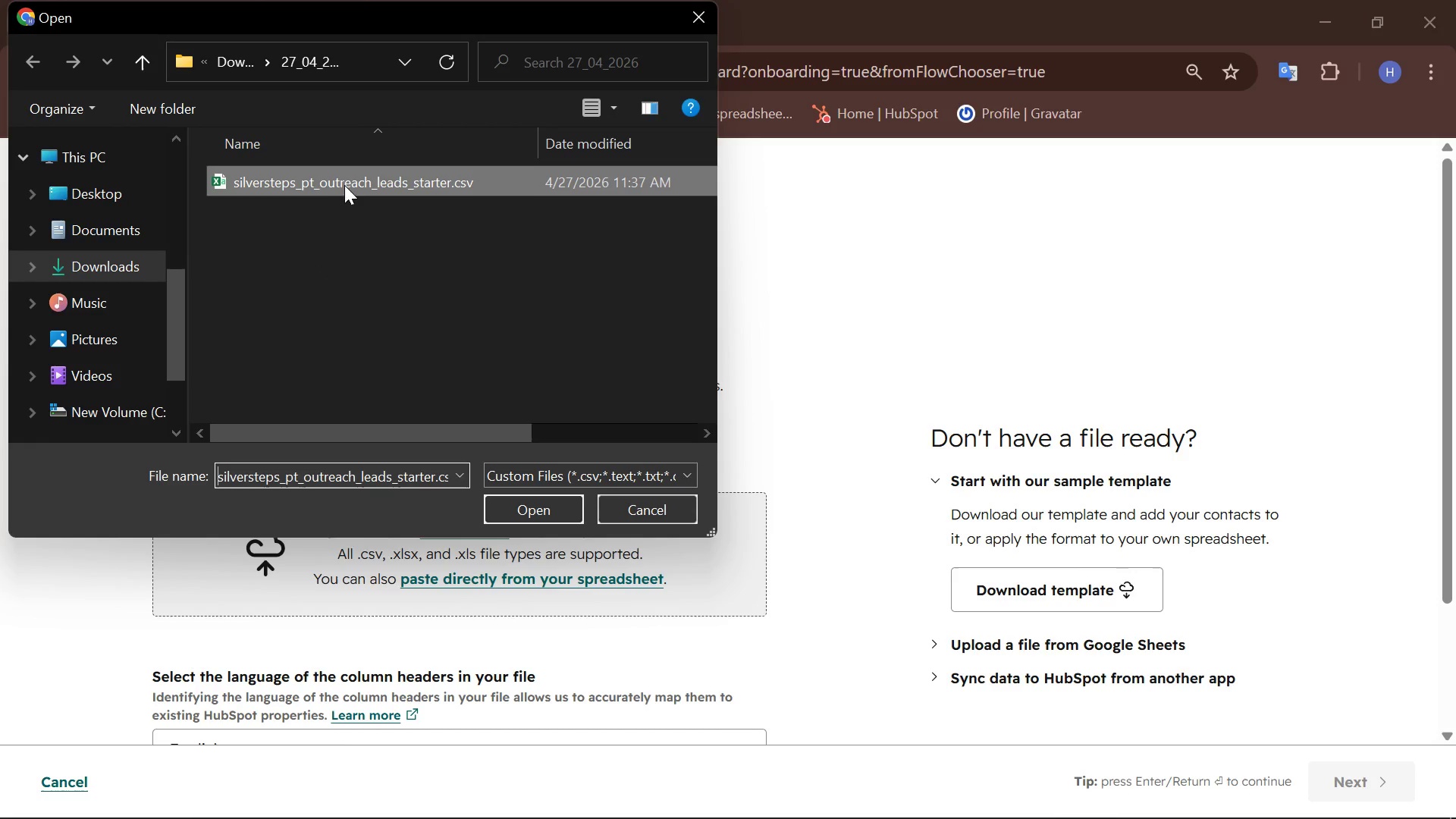 
left_click([544, 513])
 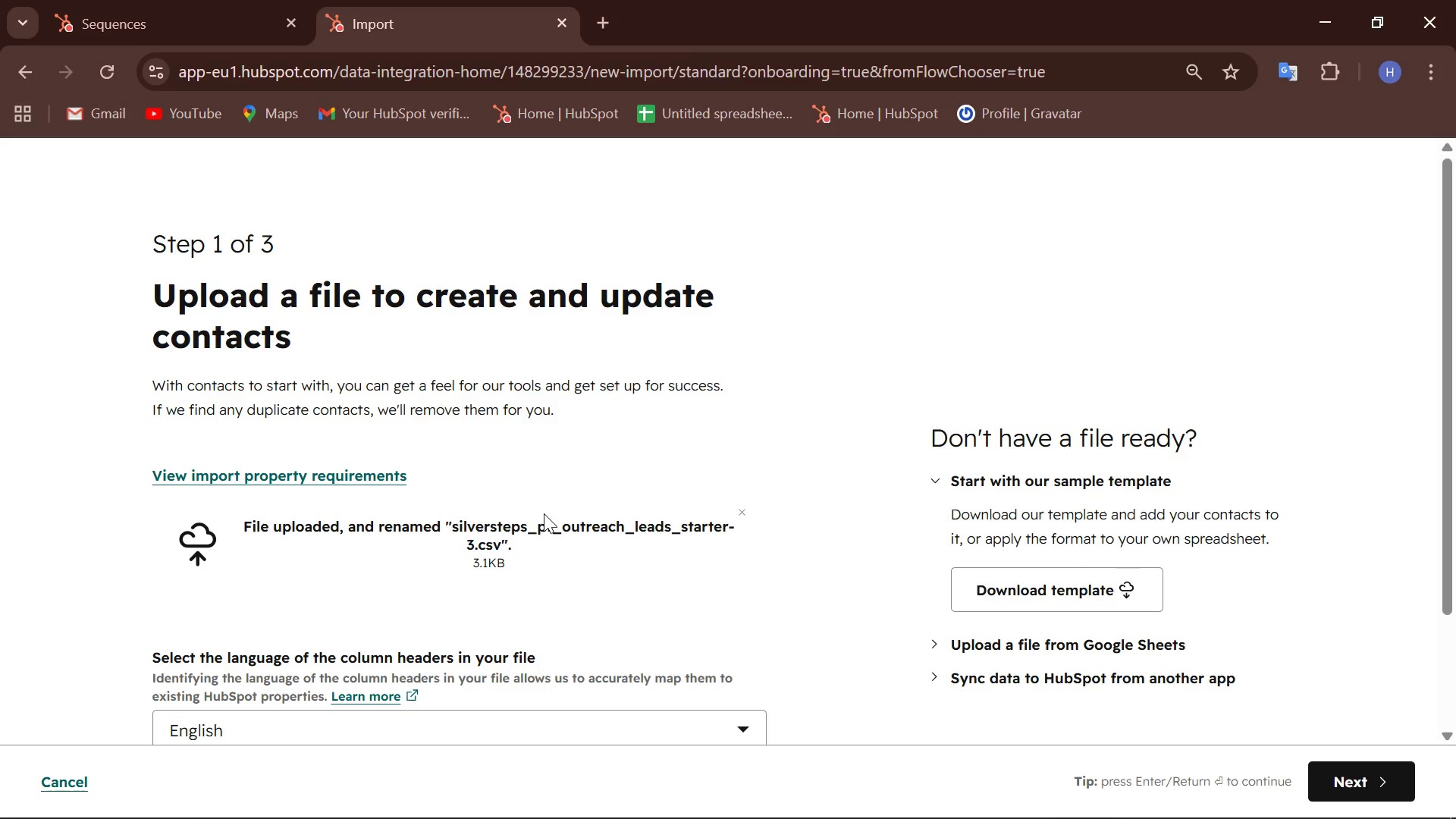 
wait(9.75)
 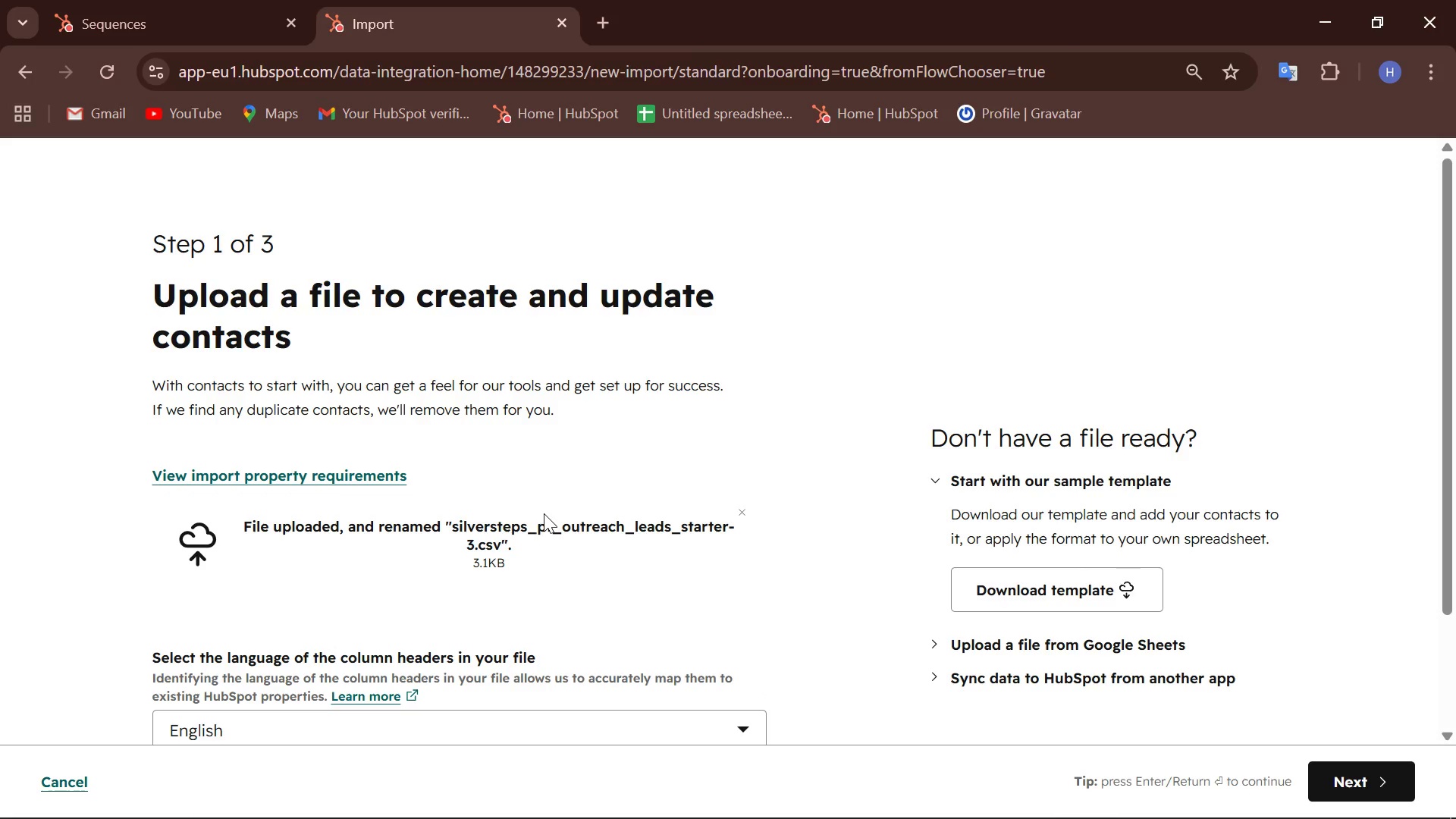 
left_click([1356, 780])
 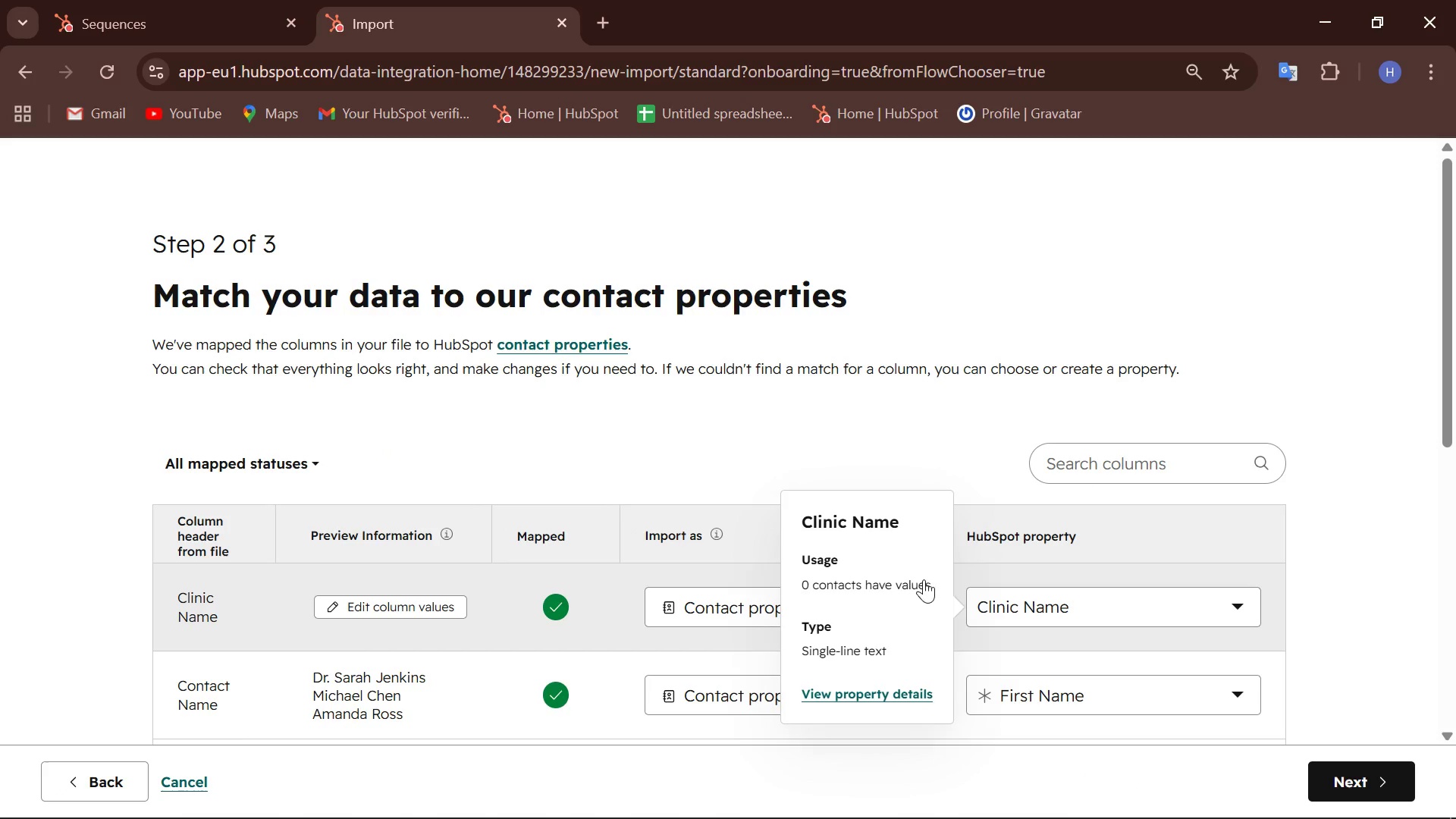 
scroll: coordinate [592, 526], scroll_direction: down, amount: 4.0
 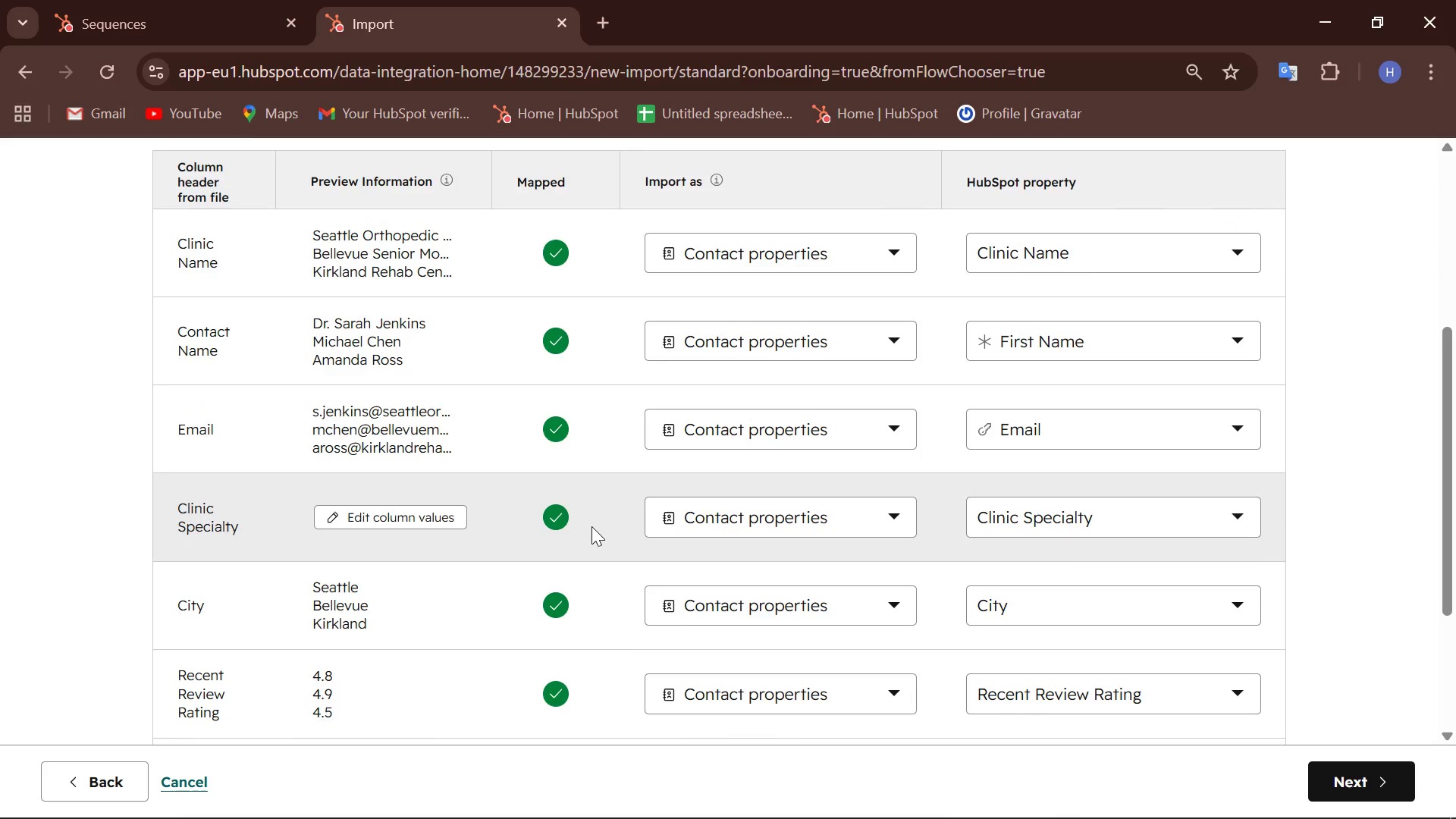 
hold_key(key=ControlLeft, duration=1.08)
scroll: coordinate [592, 526], scroll_direction: down, amount: 4.0
 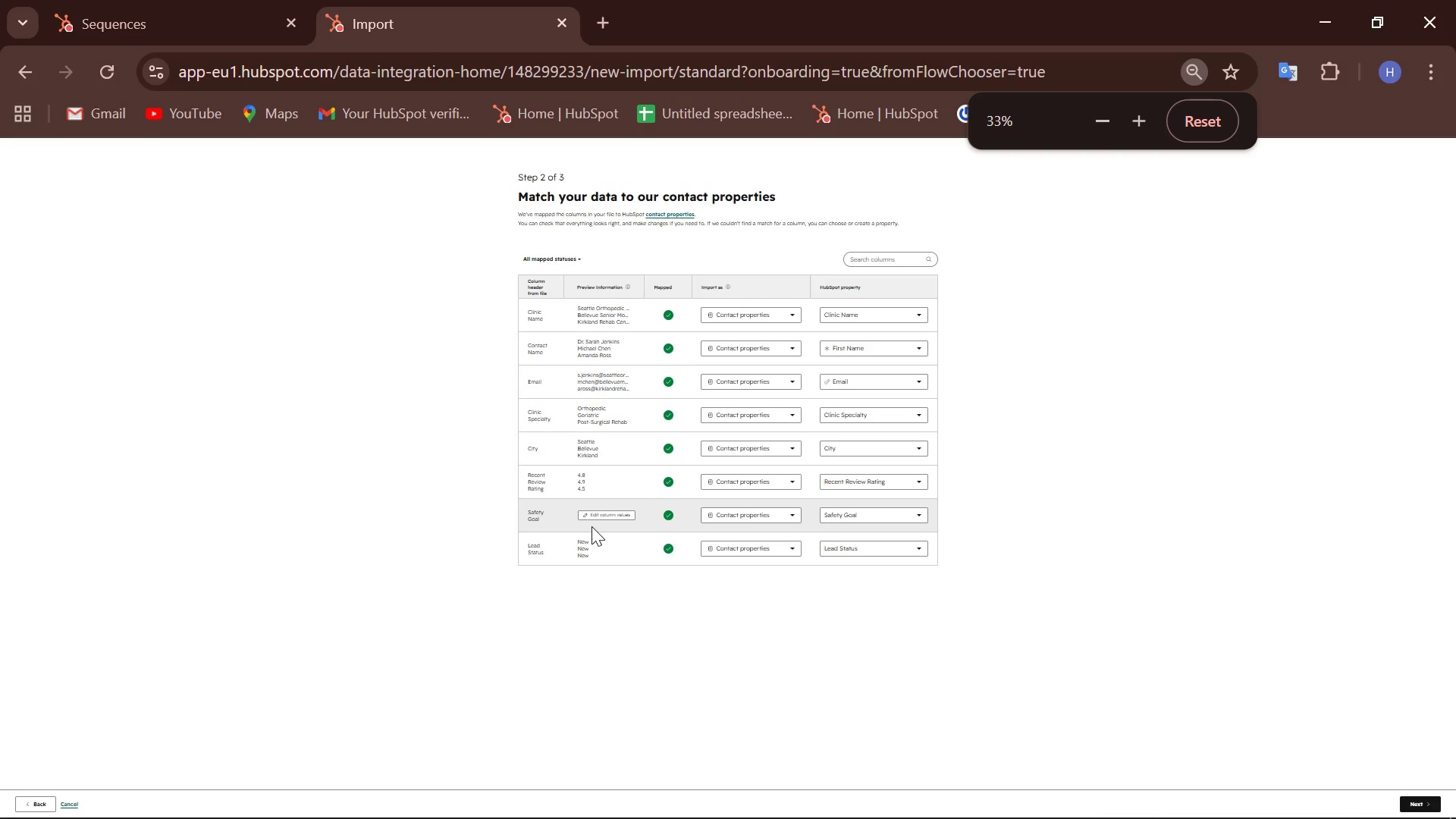 
hold_key(key=ControlLeft, duration=2.39)
scroll: coordinate [592, 526], scroll_direction: none, amount: 0.0
 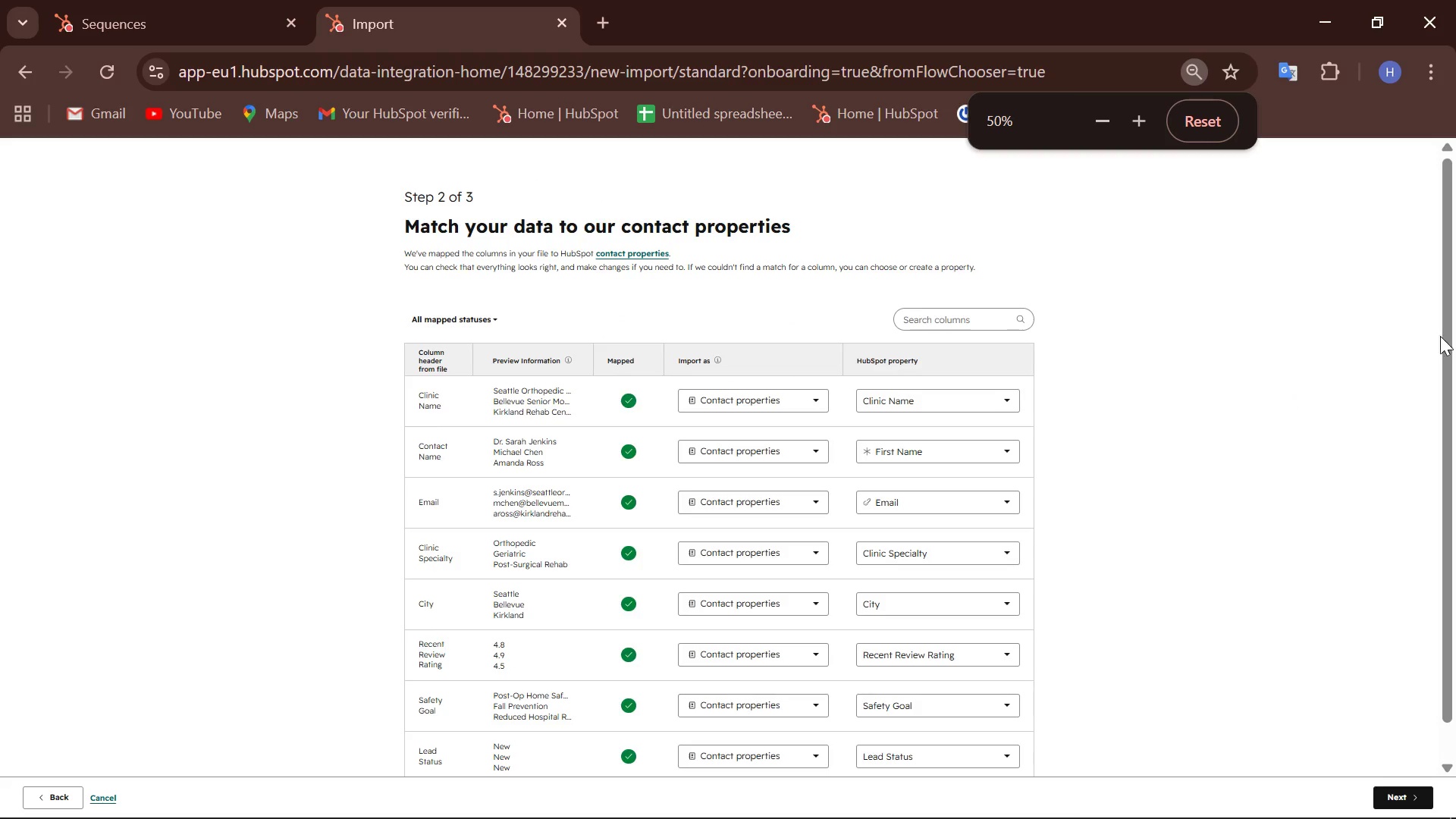 
left_click_drag(start_coordinate=[1454, 326], to_coordinate=[1454, 416])
 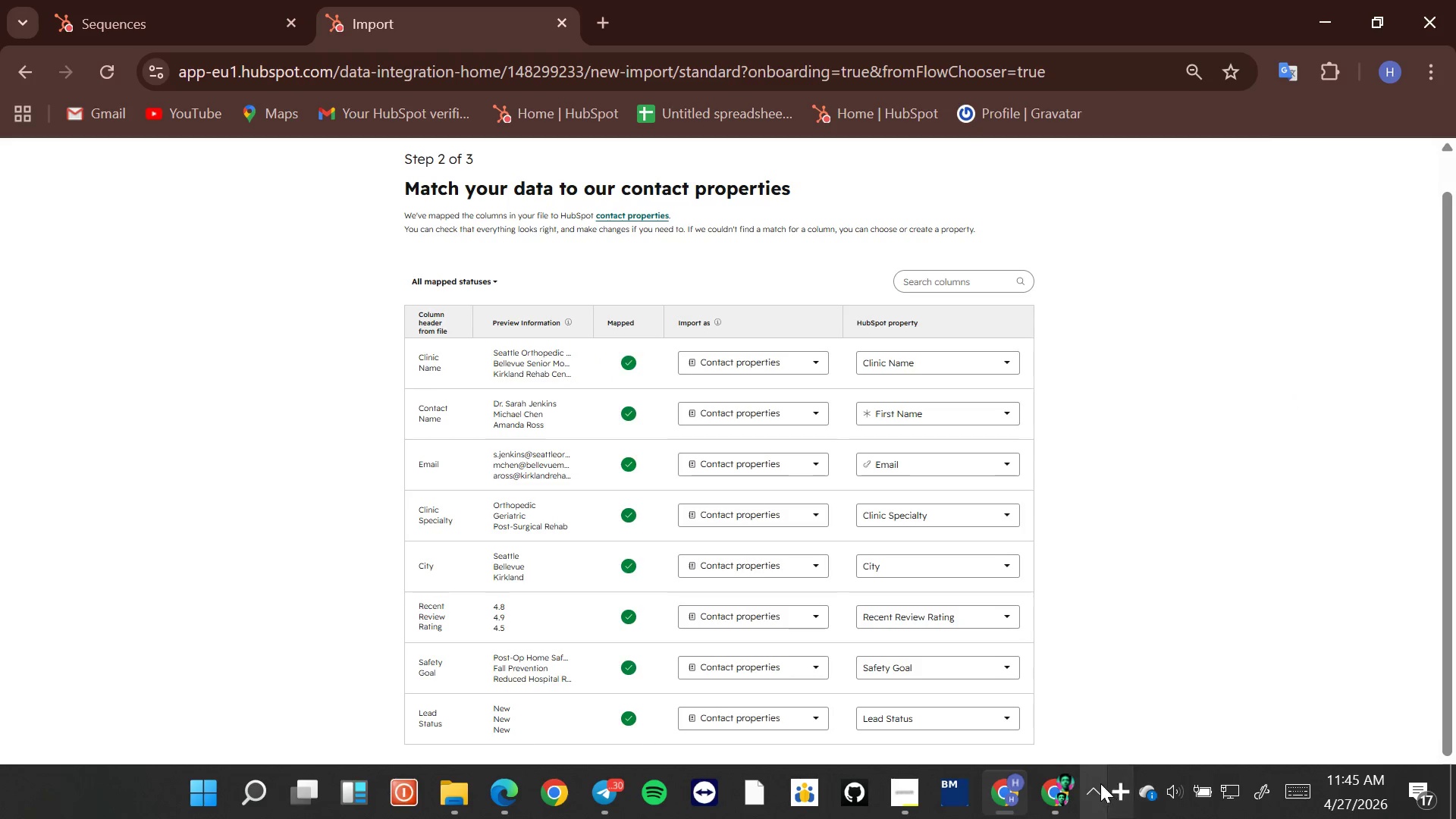 
right_click([1119, 786])
 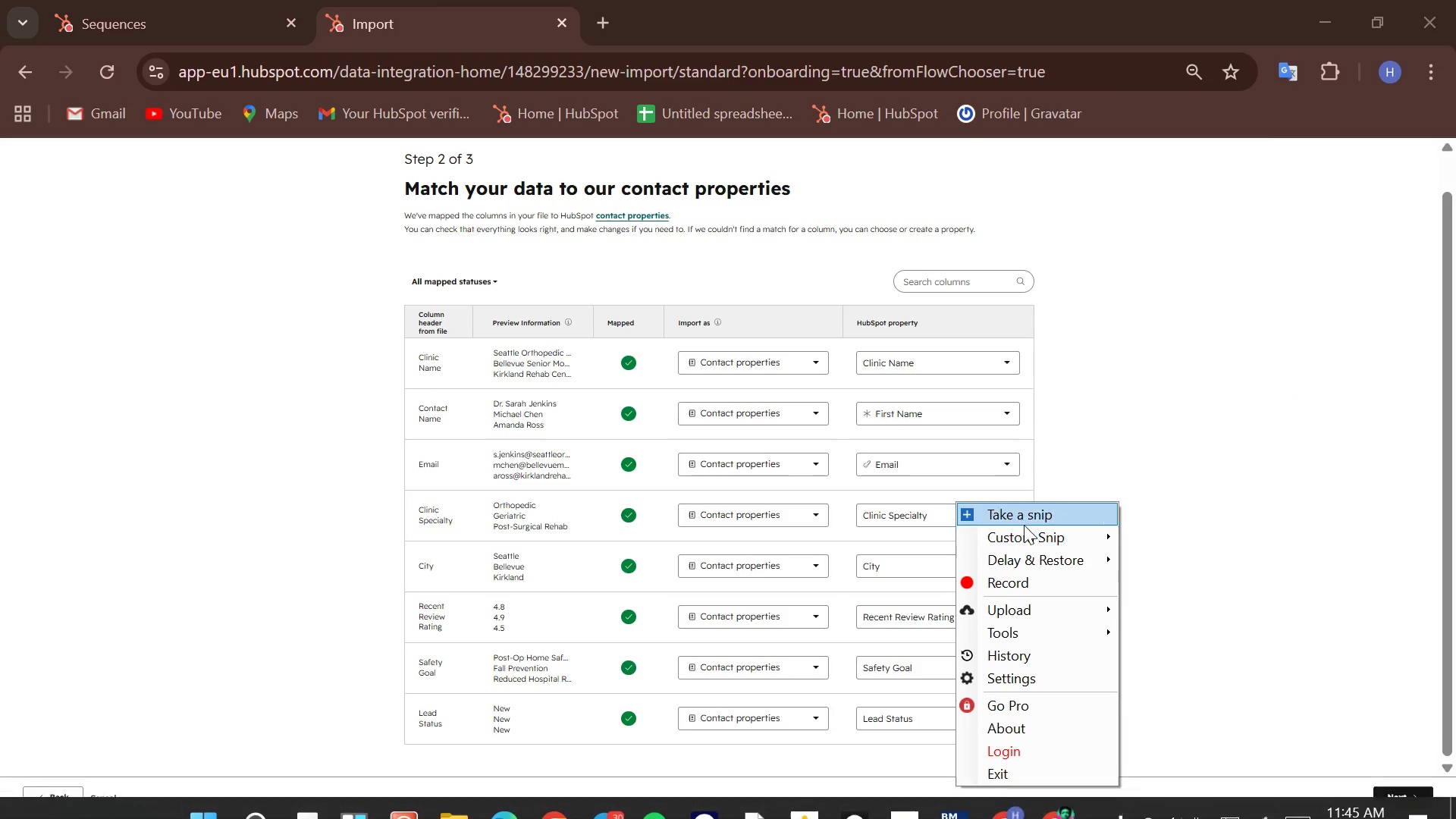 
left_click([1021, 522])
 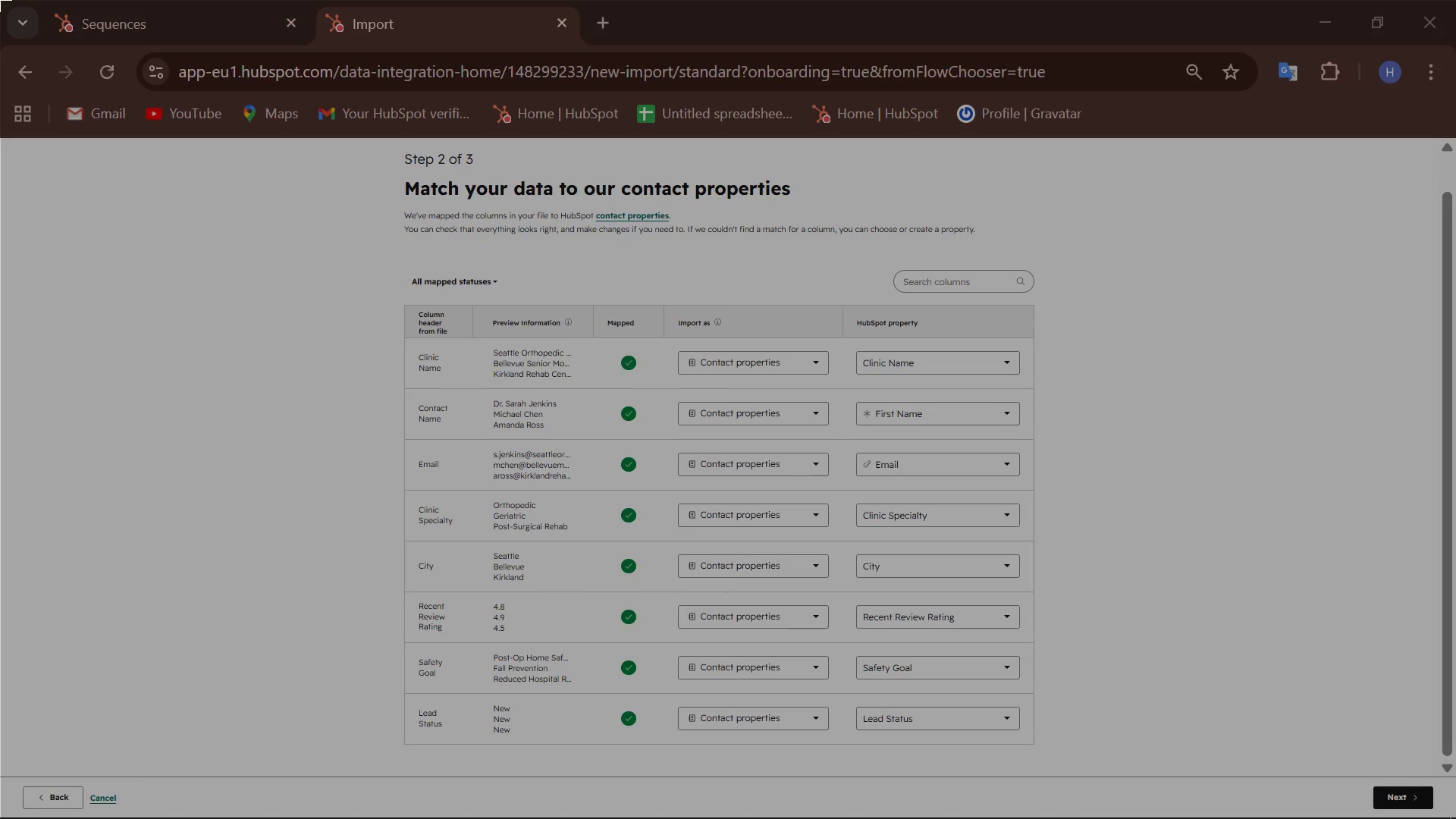 
left_click_drag(start_coordinate=[0, 0], to_coordinate=[1455, 818])
 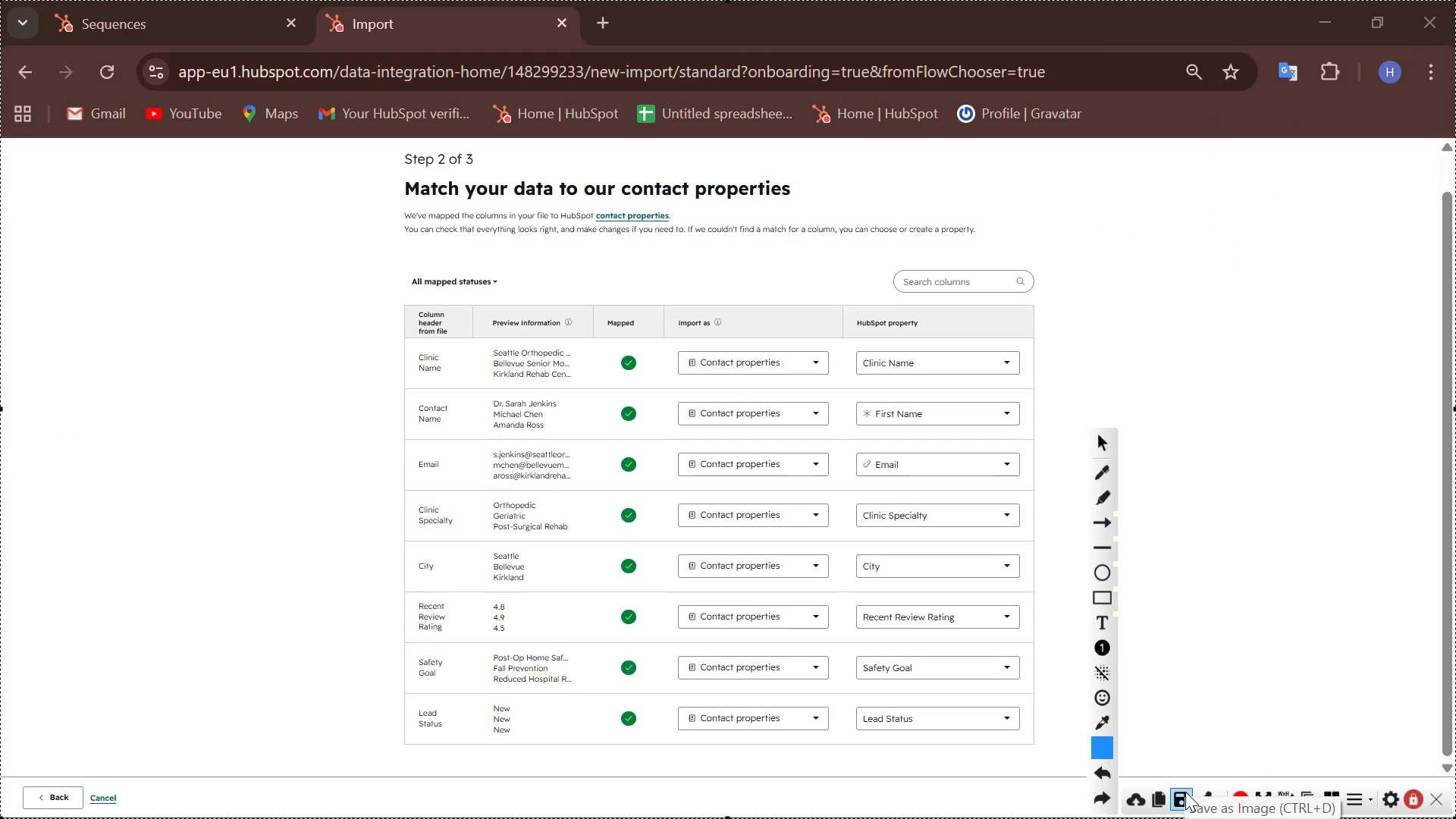 
left_click([1177, 788])
 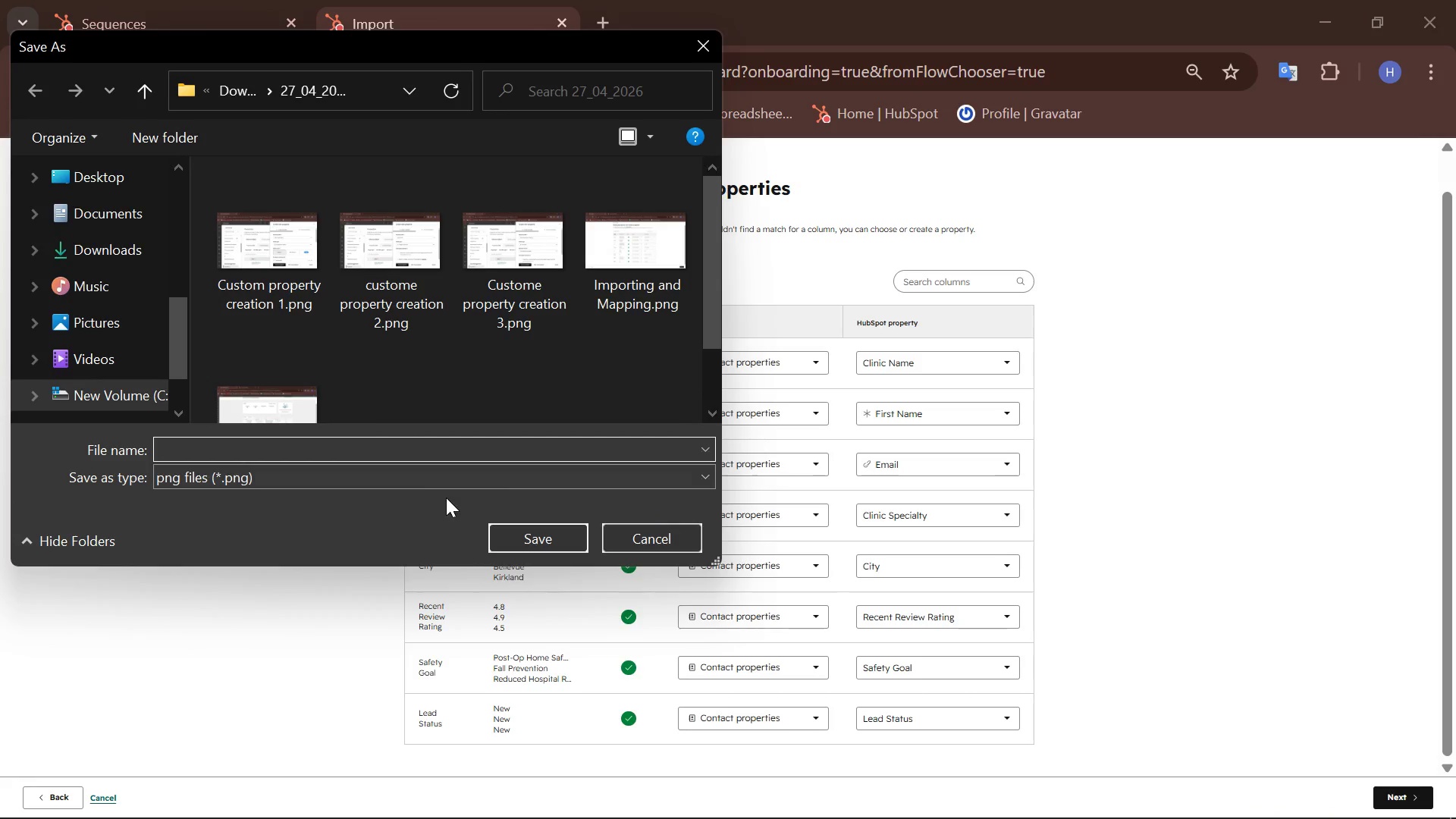 
wait(5.33)
 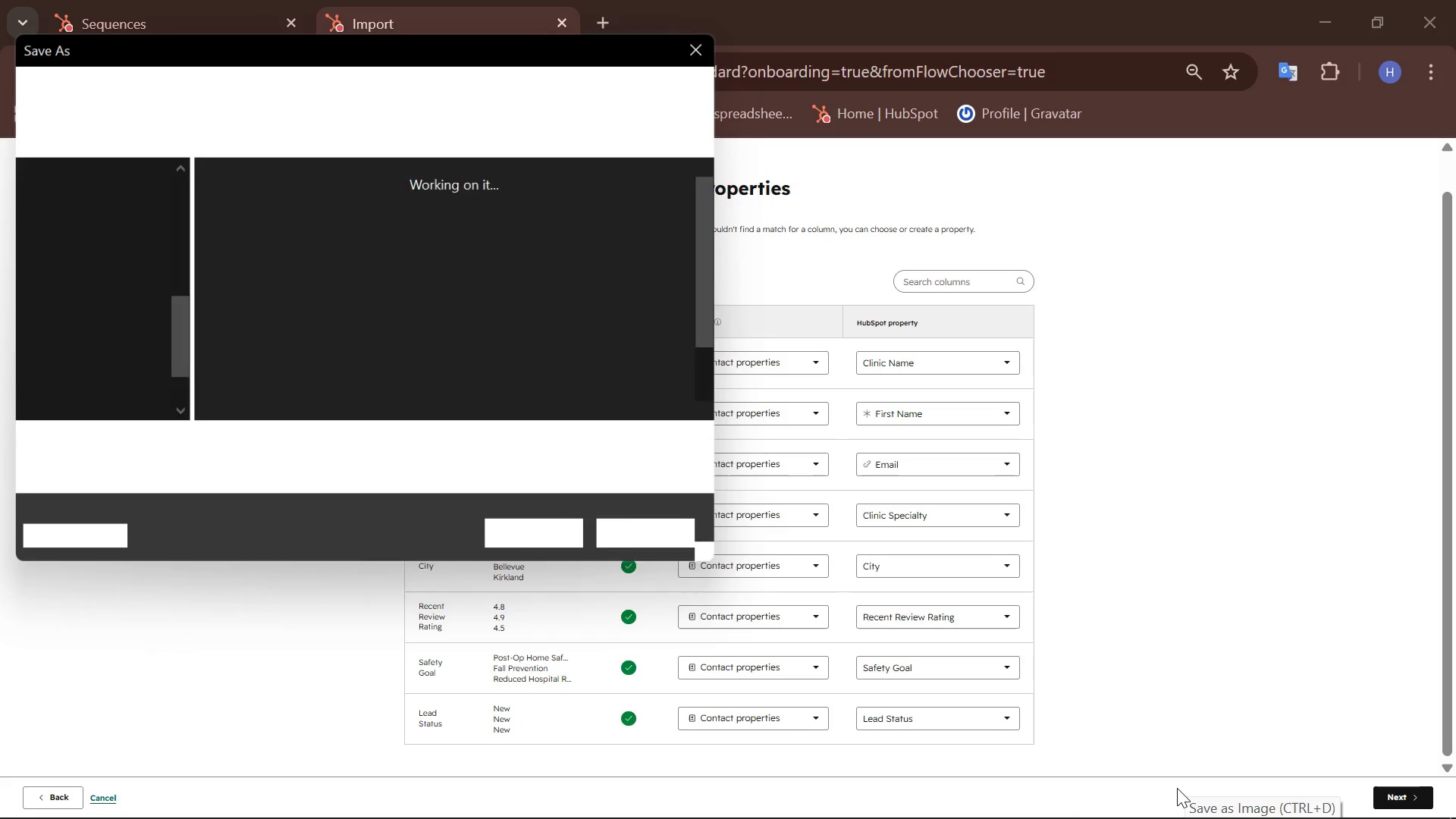 
type(Importing and Mapping creation)
 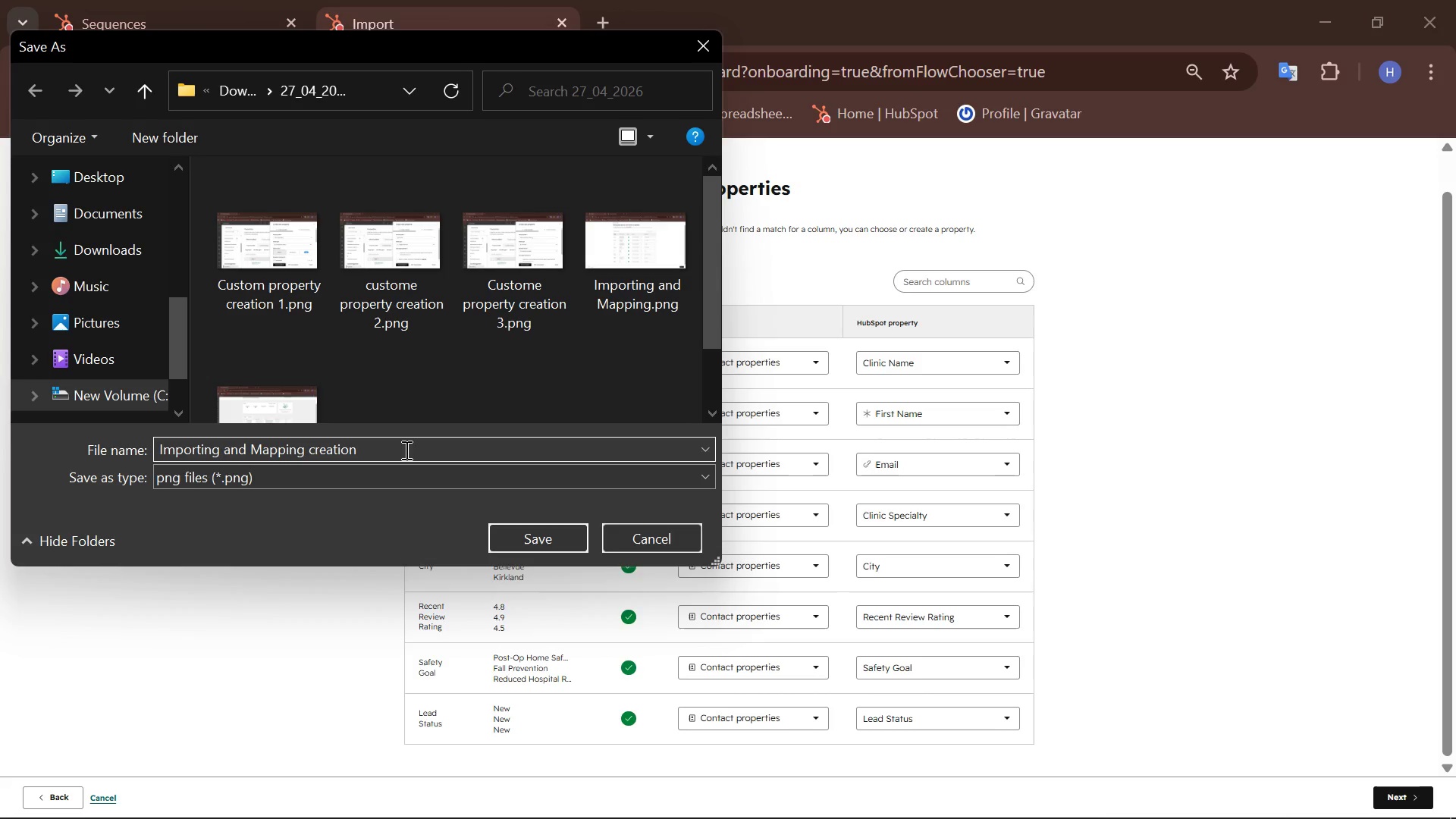 
key(Enter)
 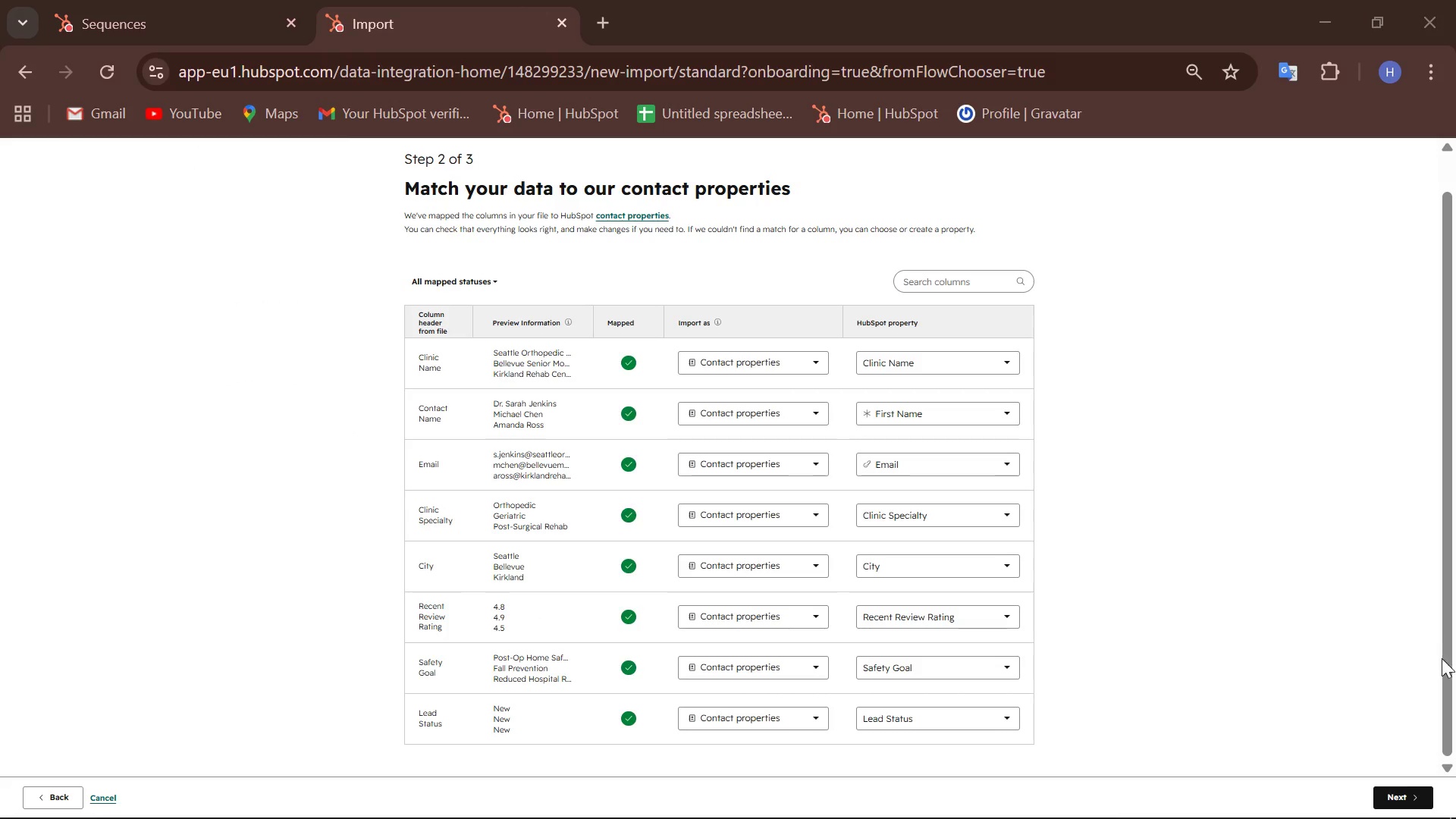 
left_click([1405, 789])
 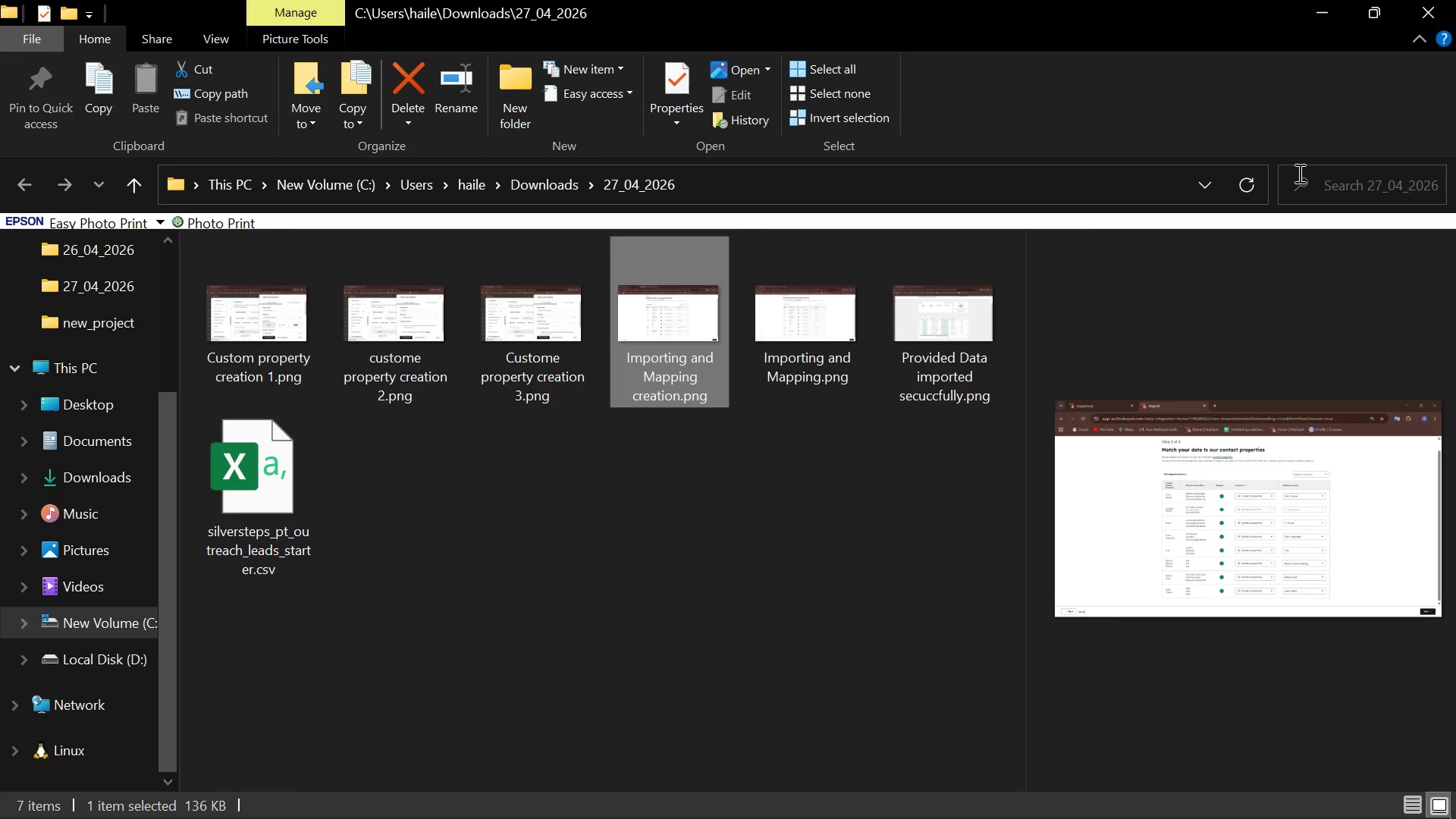 
left_click([1455, 0])
 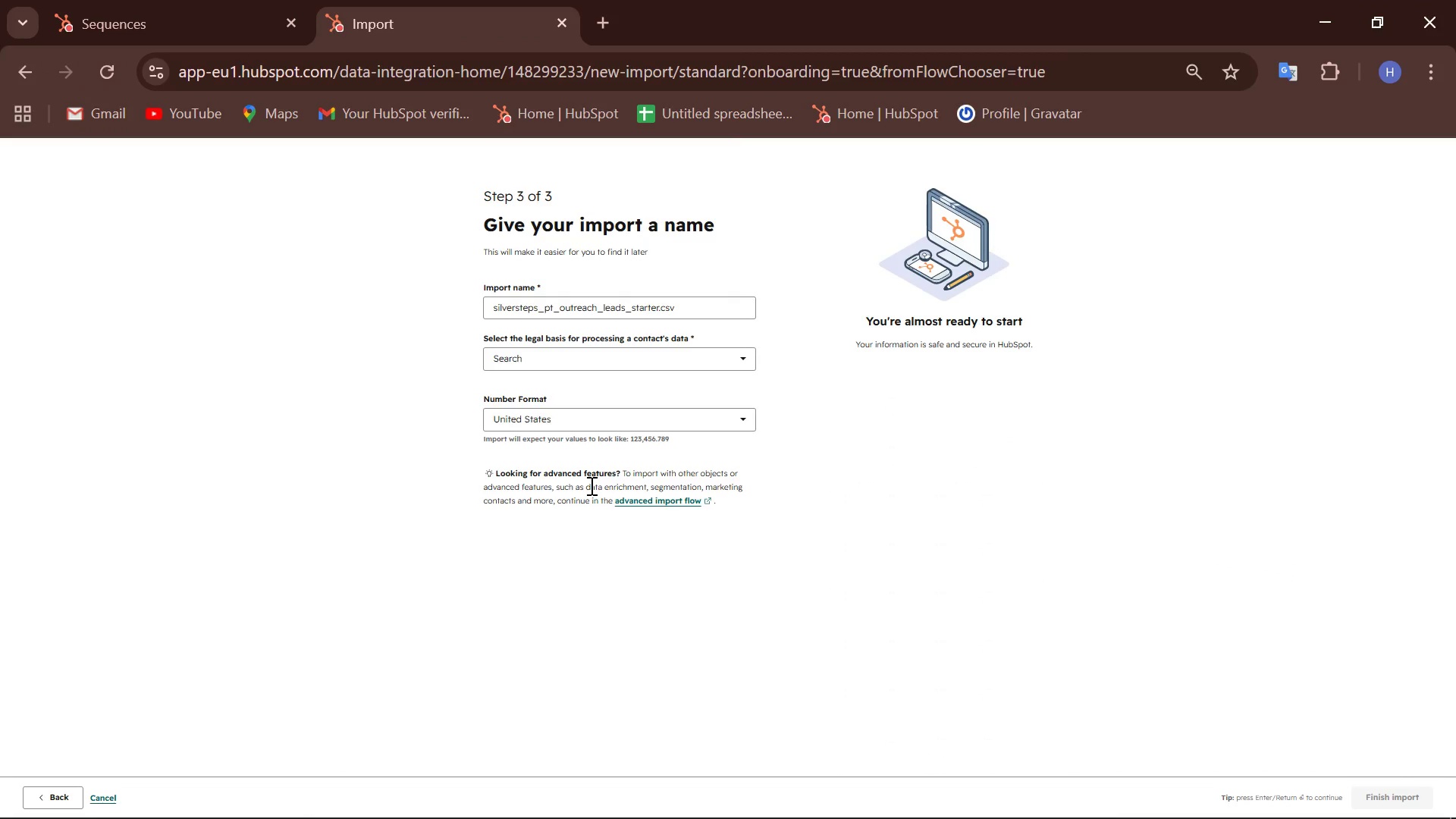 
hold_key(key=ControlLeft, duration=0.36)
scroll: coordinate [590, 485], scroll_direction: up, amount: 8.0
 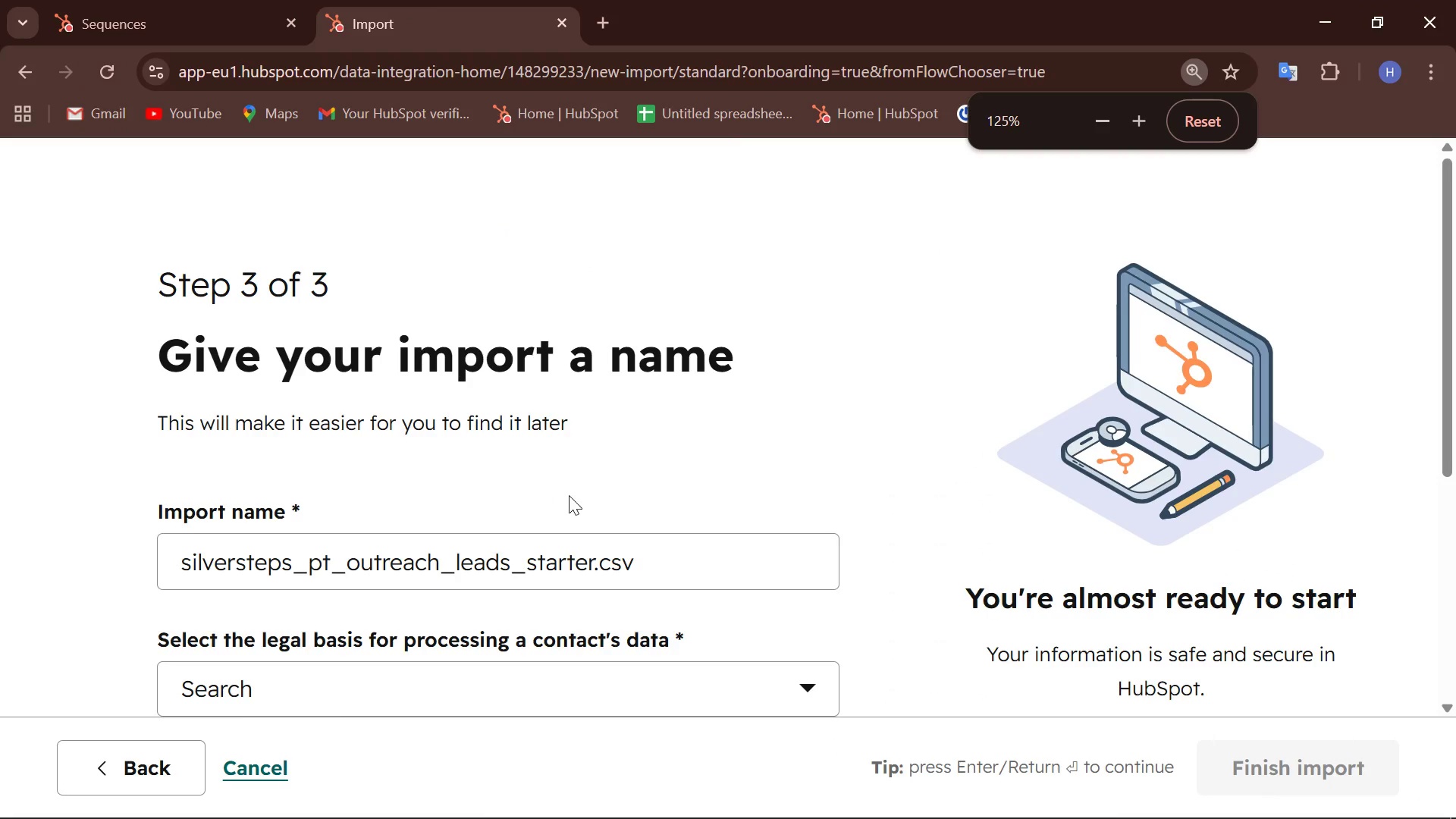 
scroll: coordinate [571, 497], scroll_direction: down, amount: 1.0
 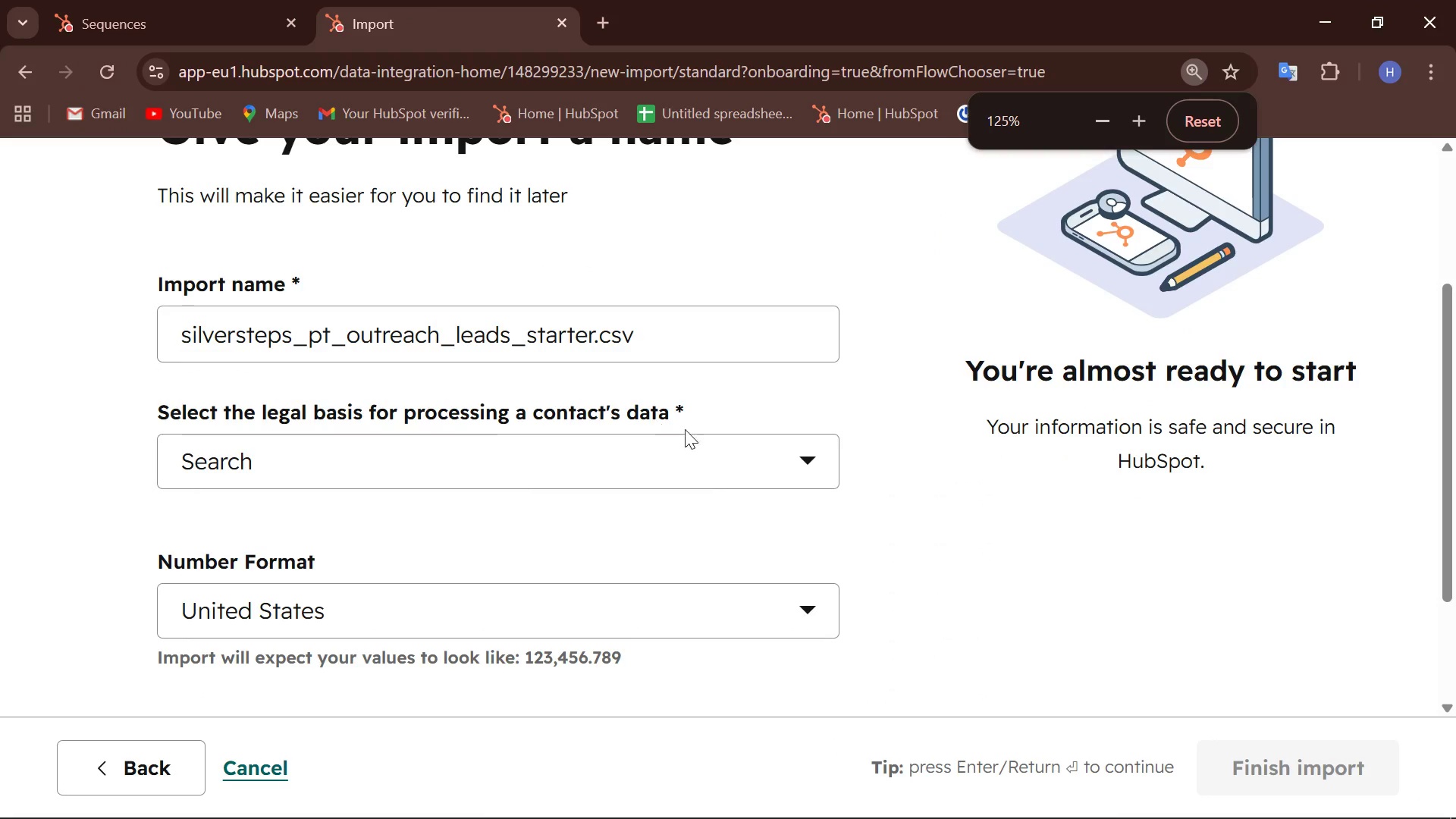 
left_click([736, 456])
 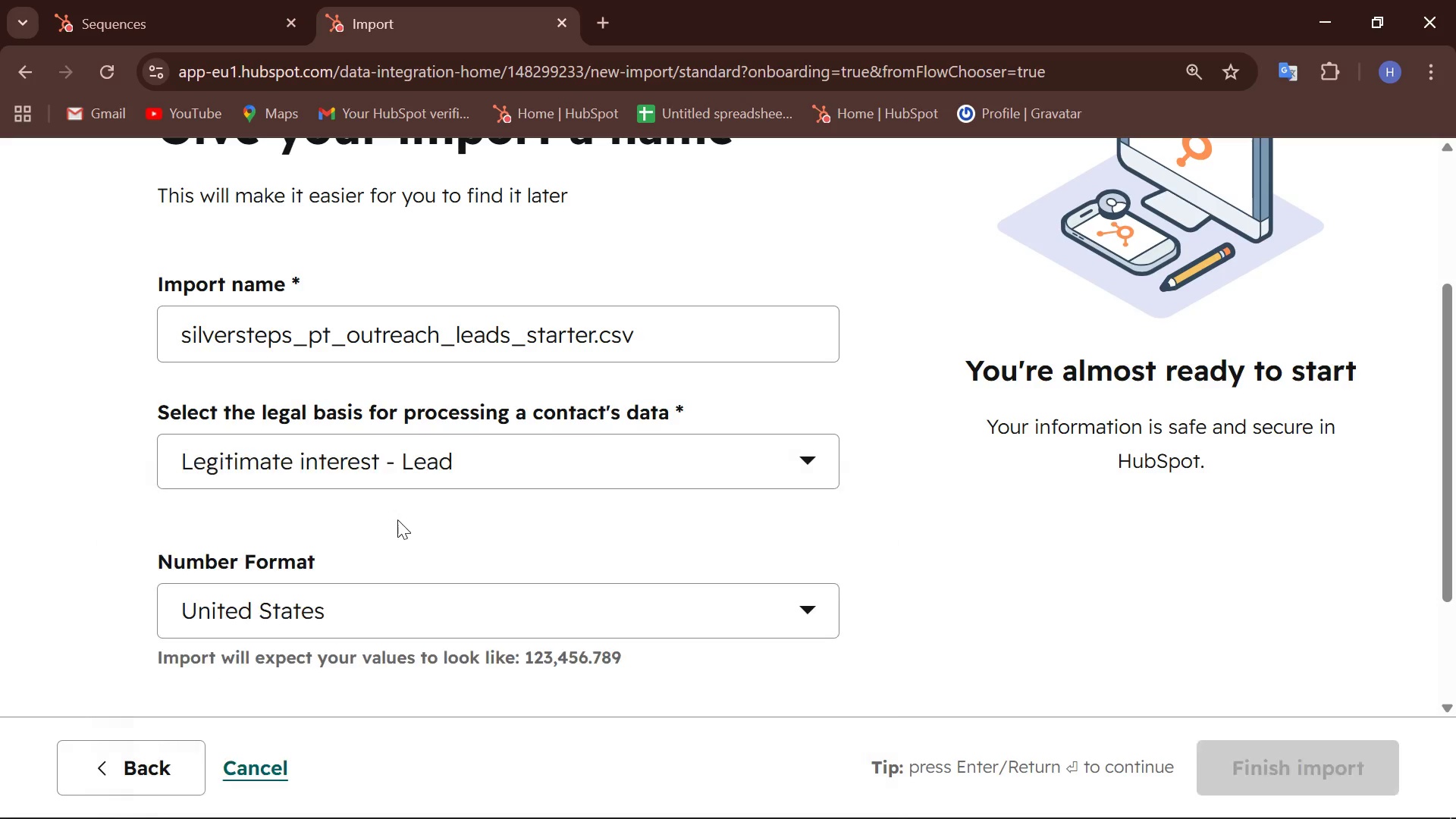 
scroll: coordinate [517, 487], scroll_direction: down, amount: 6.0
 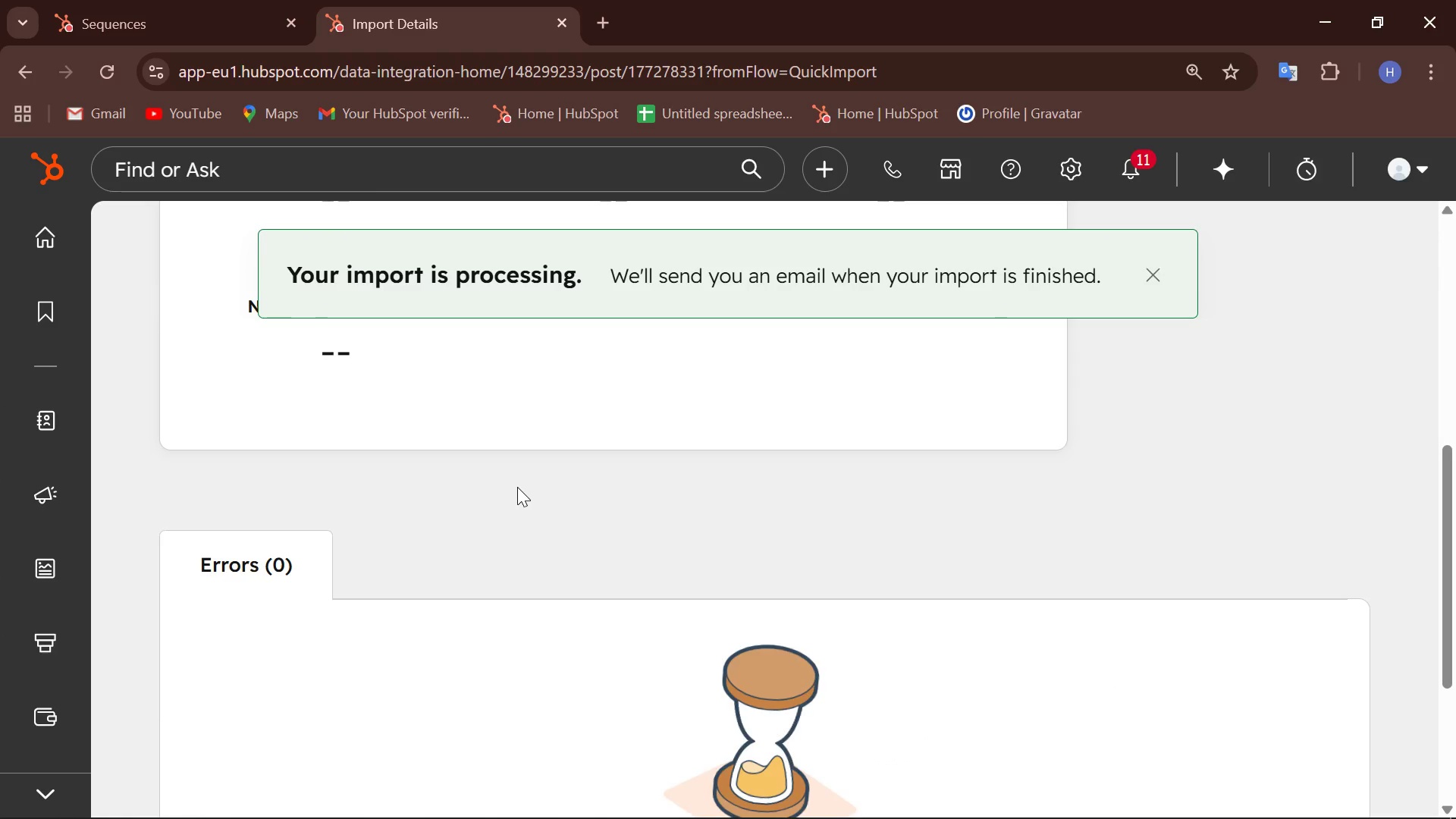 
hold_key(key=ControlLeft, duration=1.81)
scroll: coordinate [517, 487], scroll_direction: down, amount: 3.0
 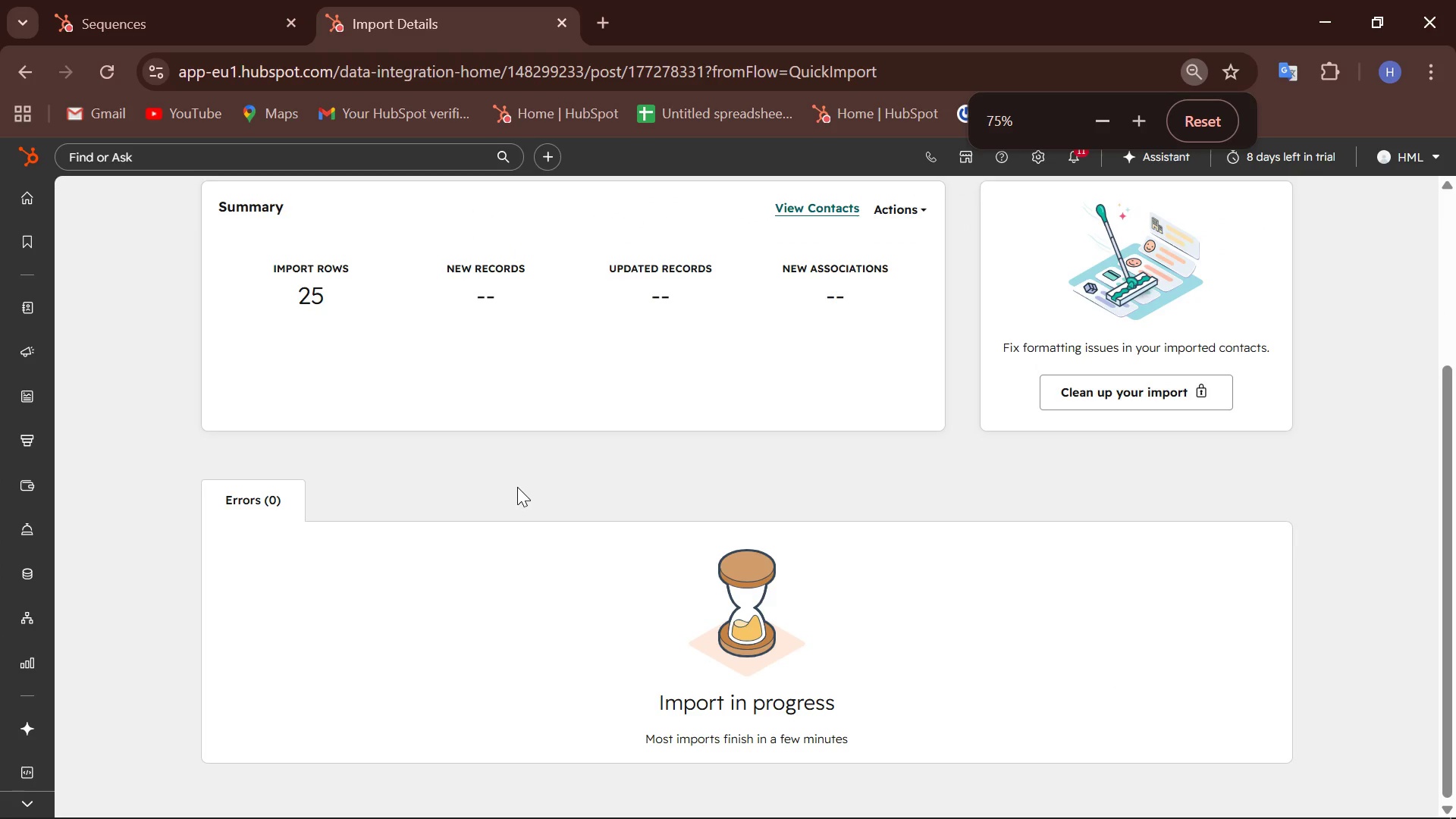 
scroll: coordinate [517, 487], scroll_direction: up, amount: 1.0
 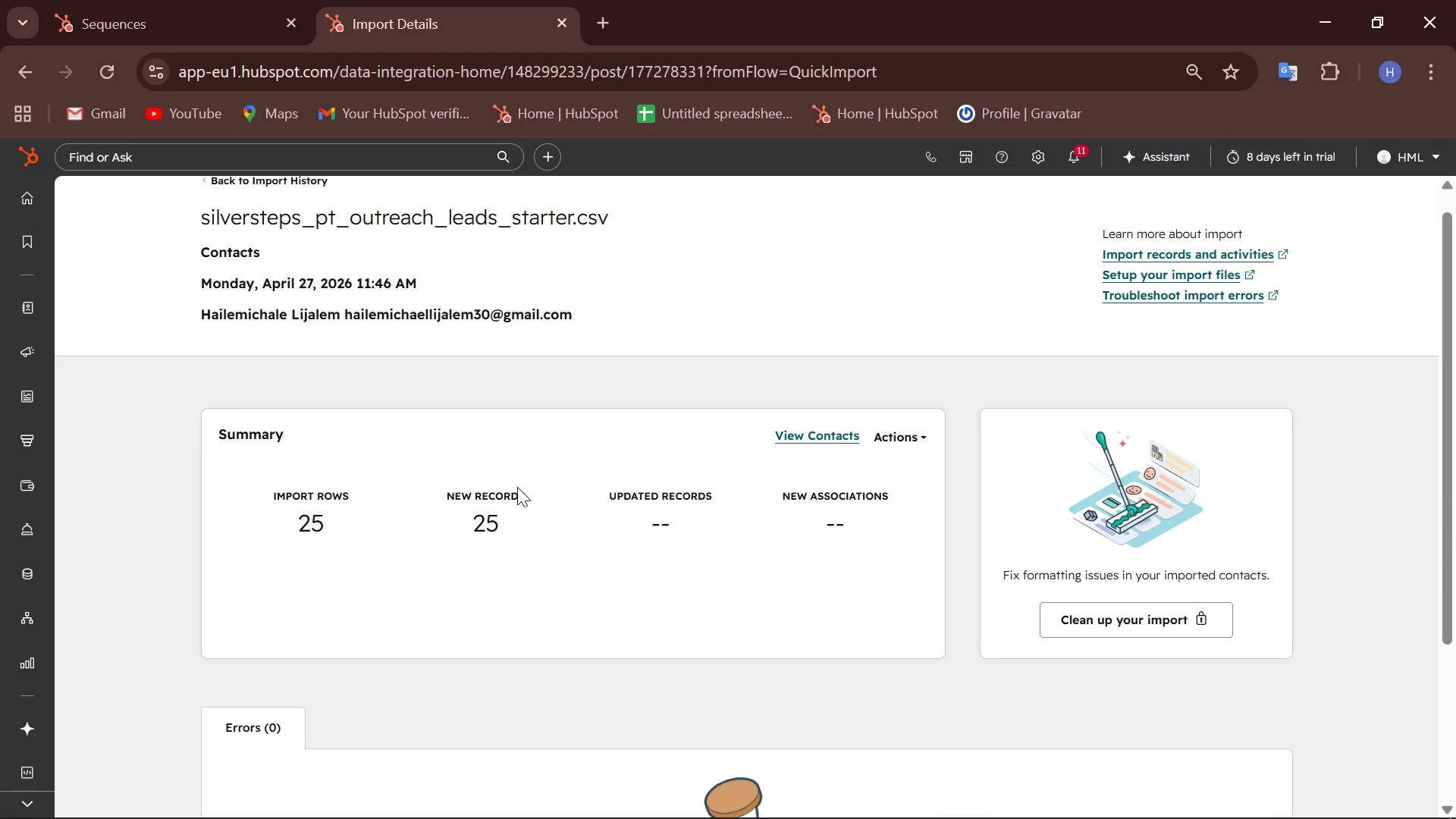 
scroll: coordinate [517, 487], scroll_direction: down, amount: 2.0
 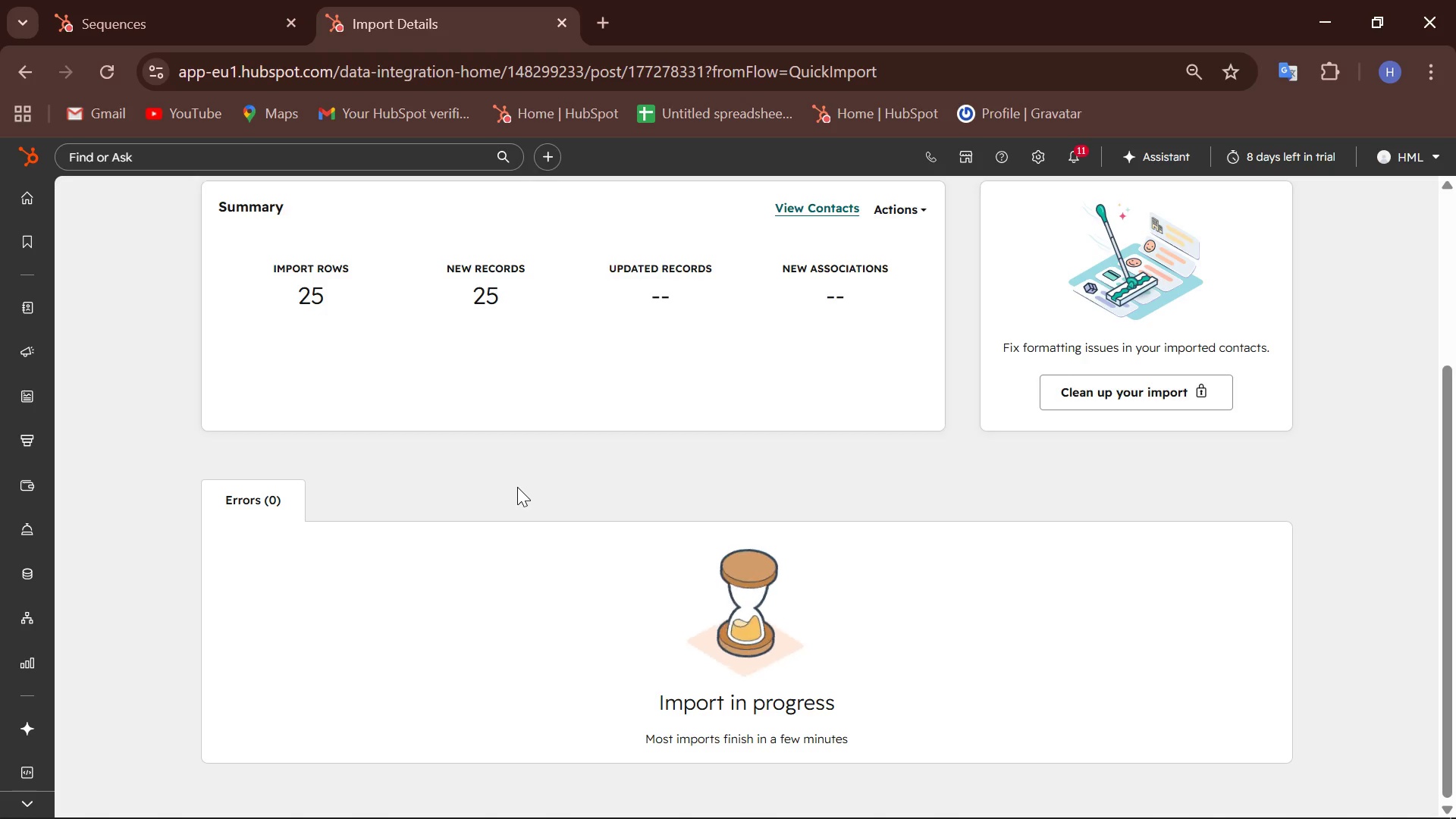 
scroll: coordinate [517, 487], scroll_direction: up, amount: 1.0
 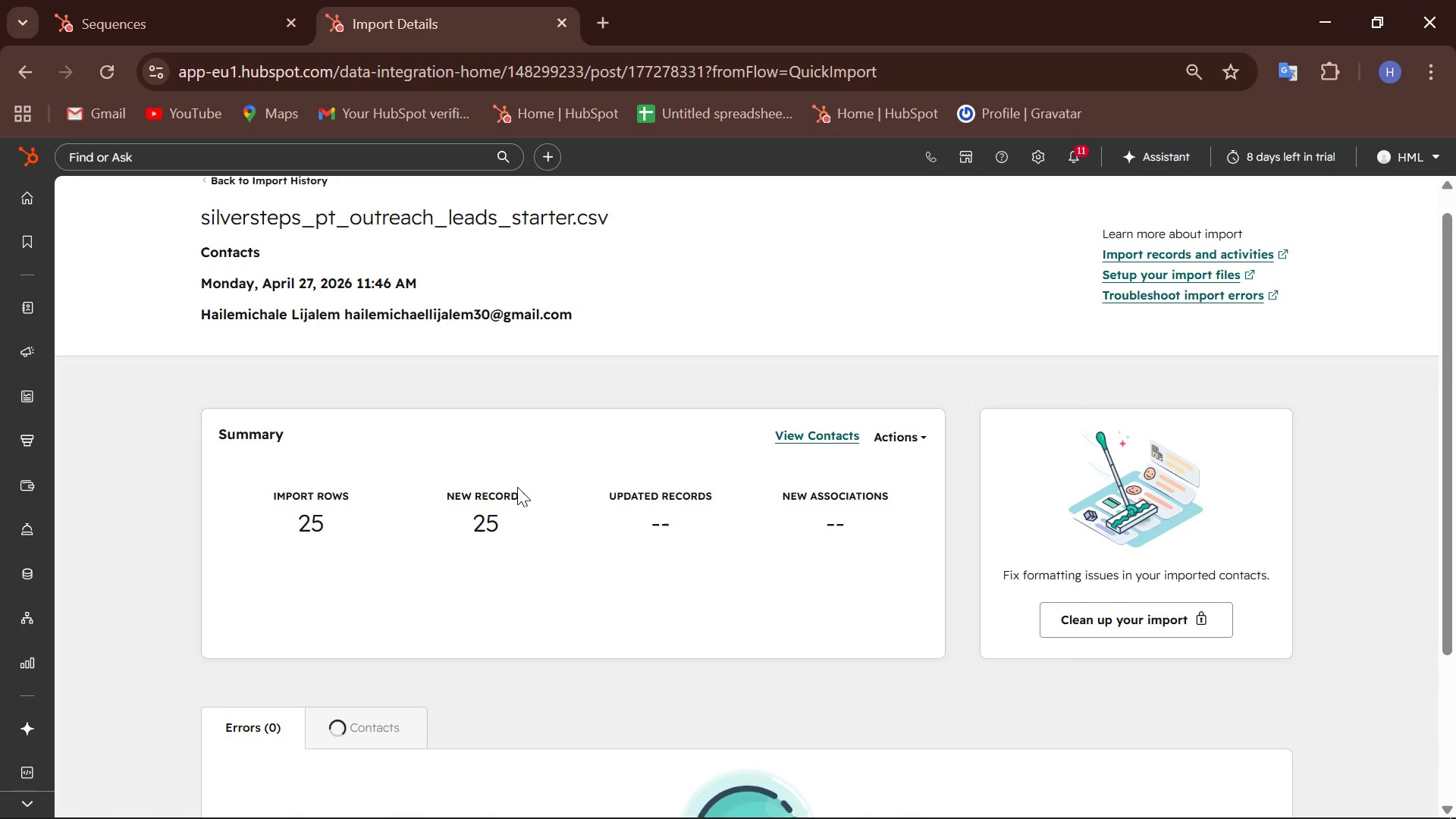 
scroll: coordinate [517, 487], scroll_direction: down, amount: 2.0
 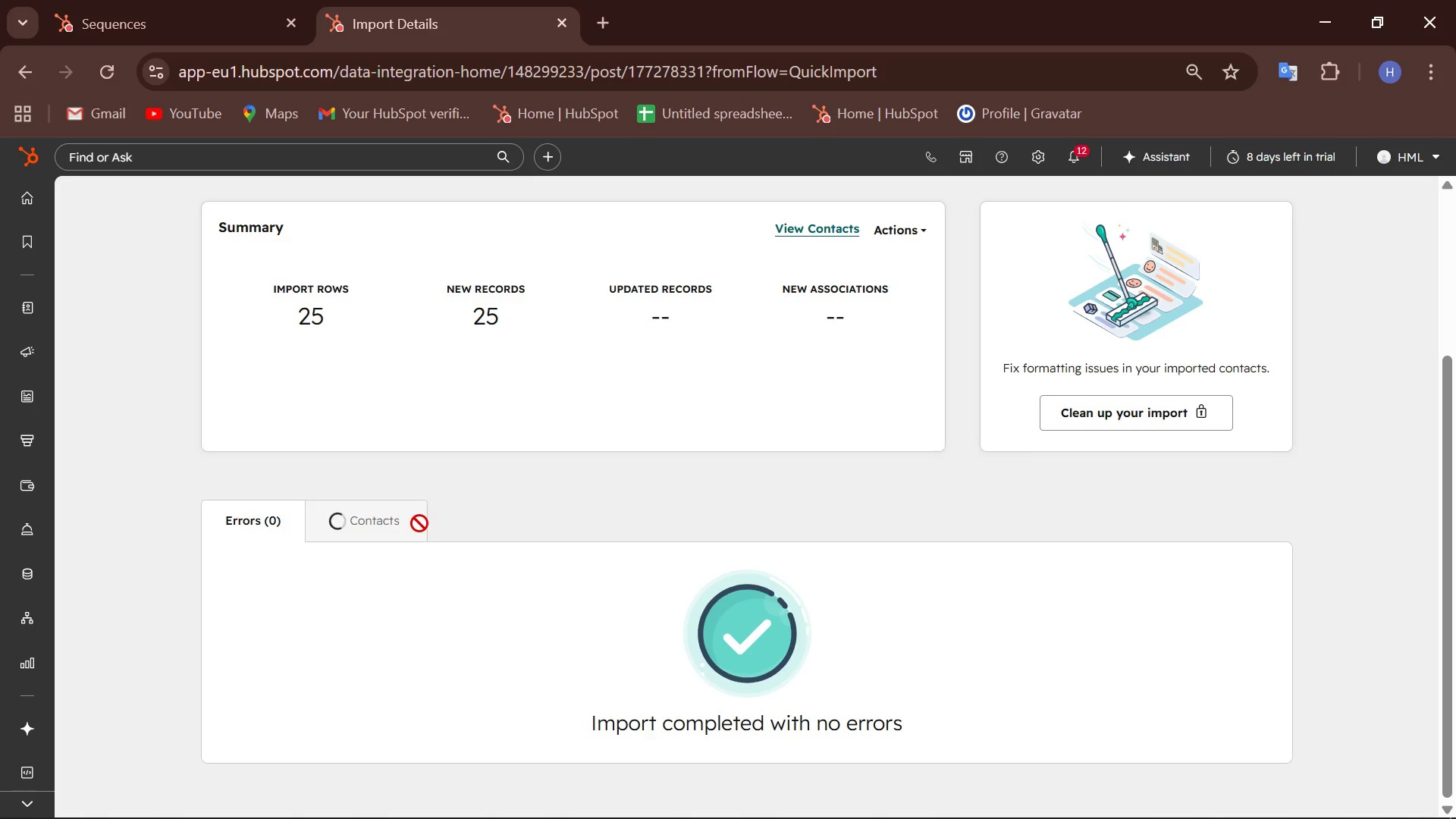 
wait(10.84)
 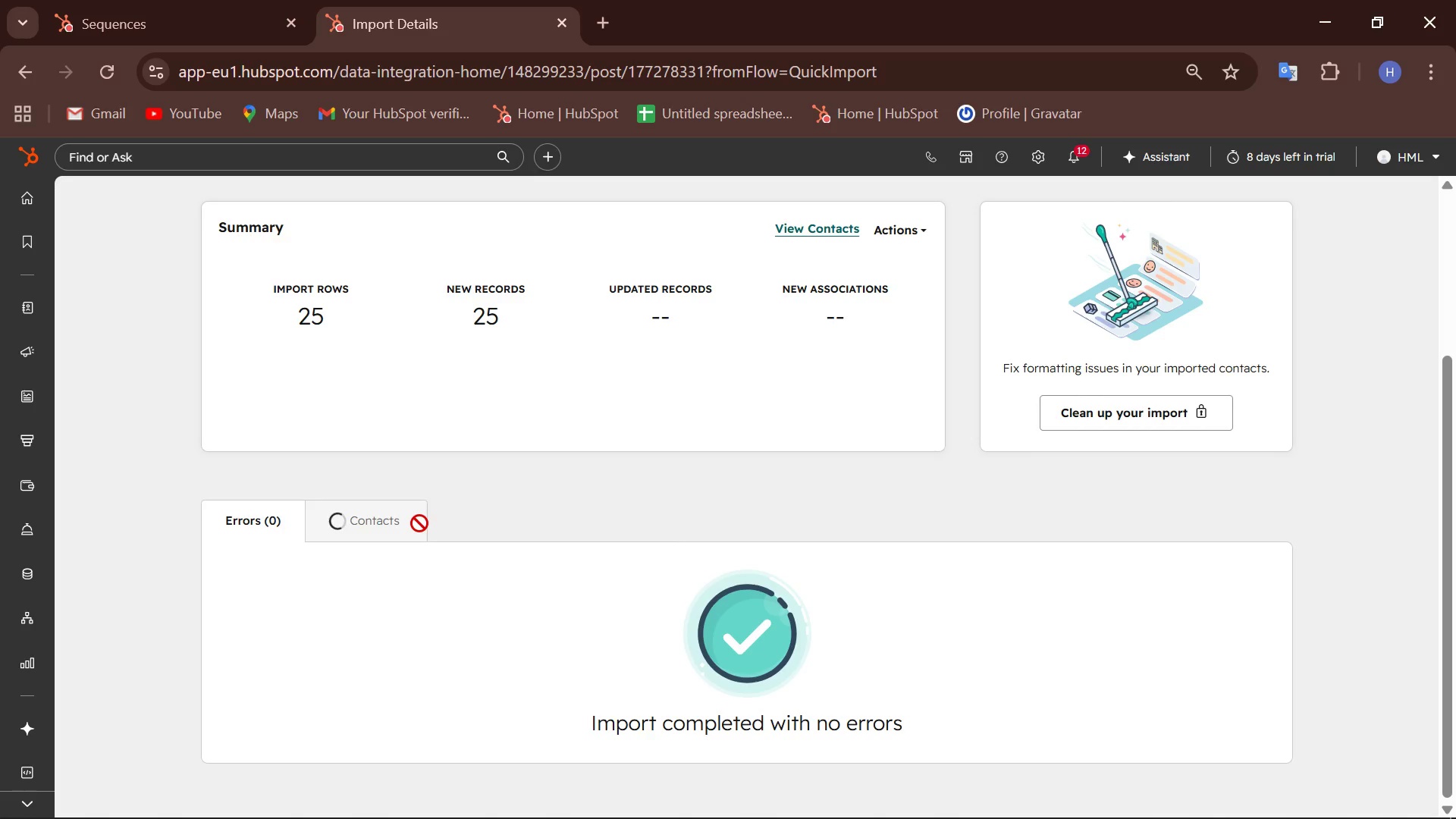 
left_click([393, 508])
 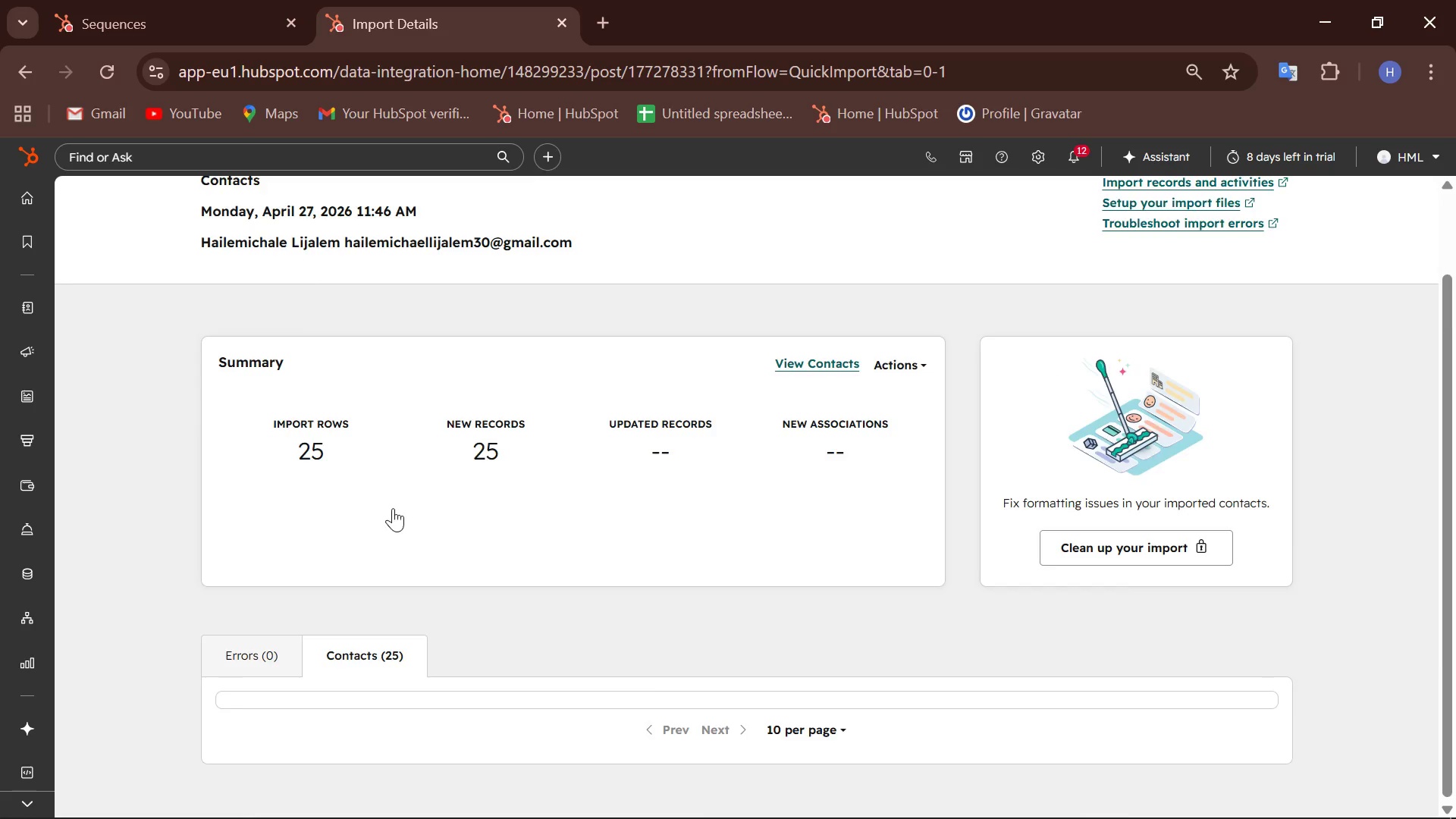 
scroll: coordinate [393, 508], scroll_direction: down, amount: 5.0
 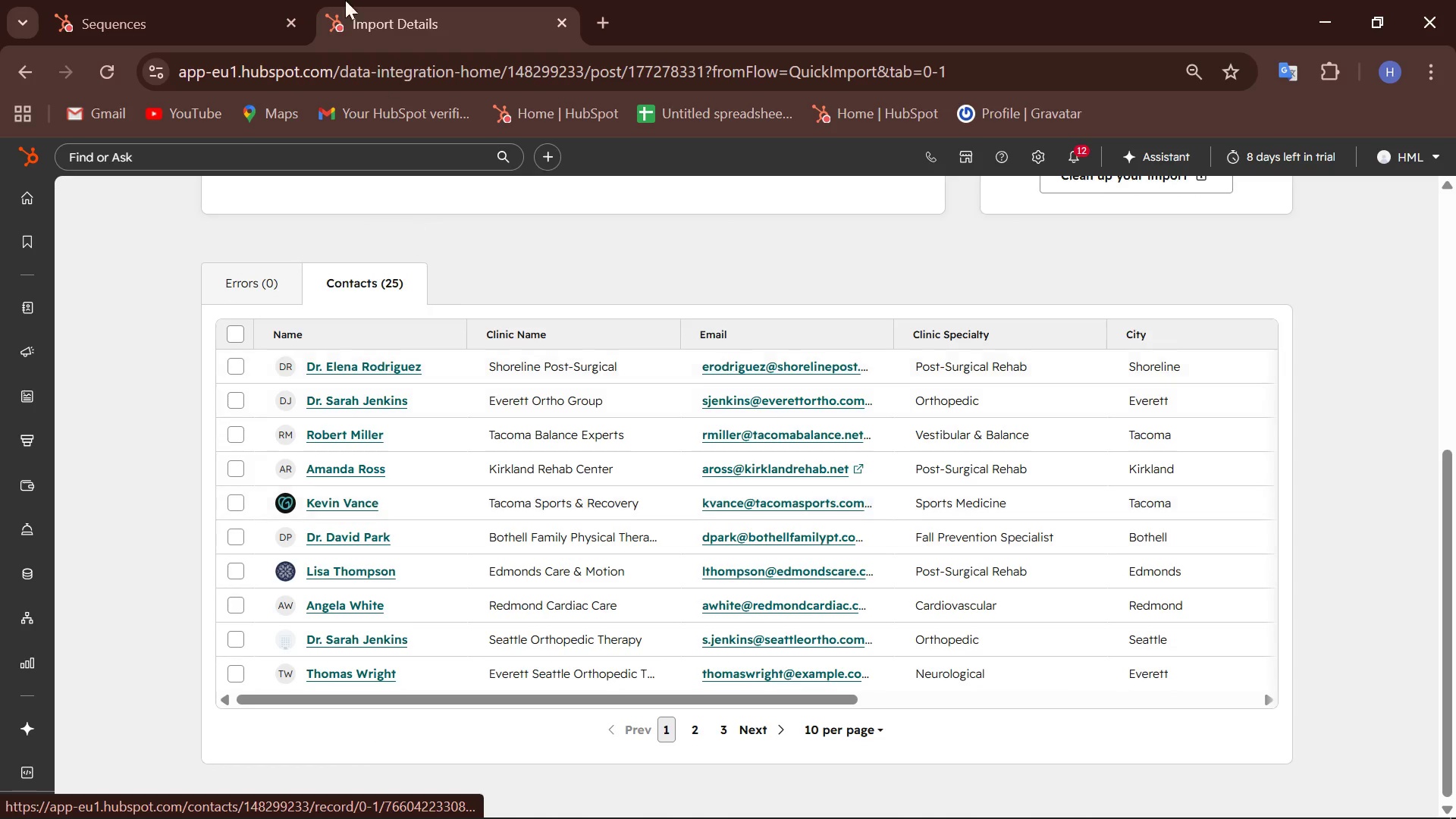 
left_click([171, 21])
 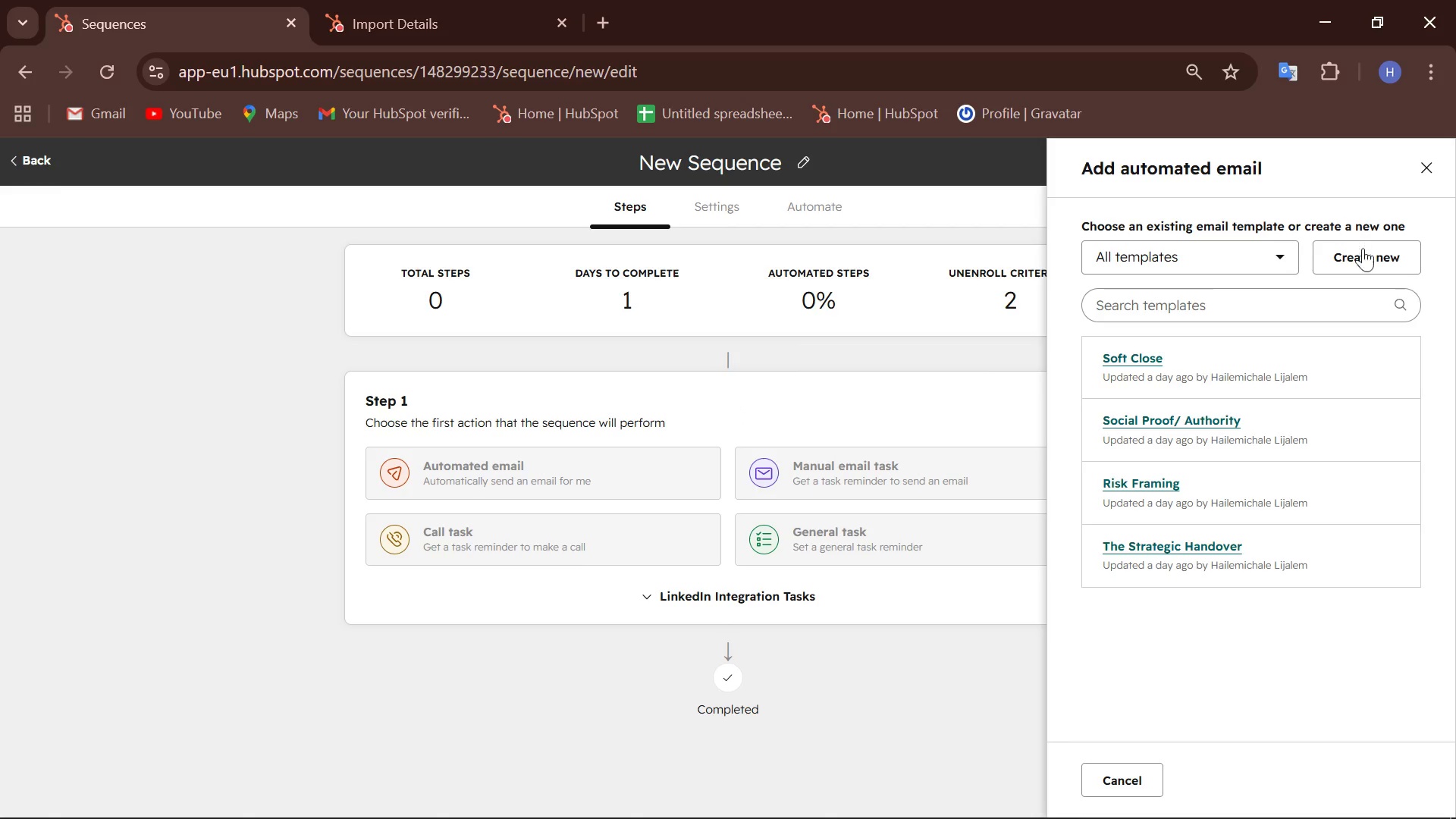 
left_click([1371, 256])
 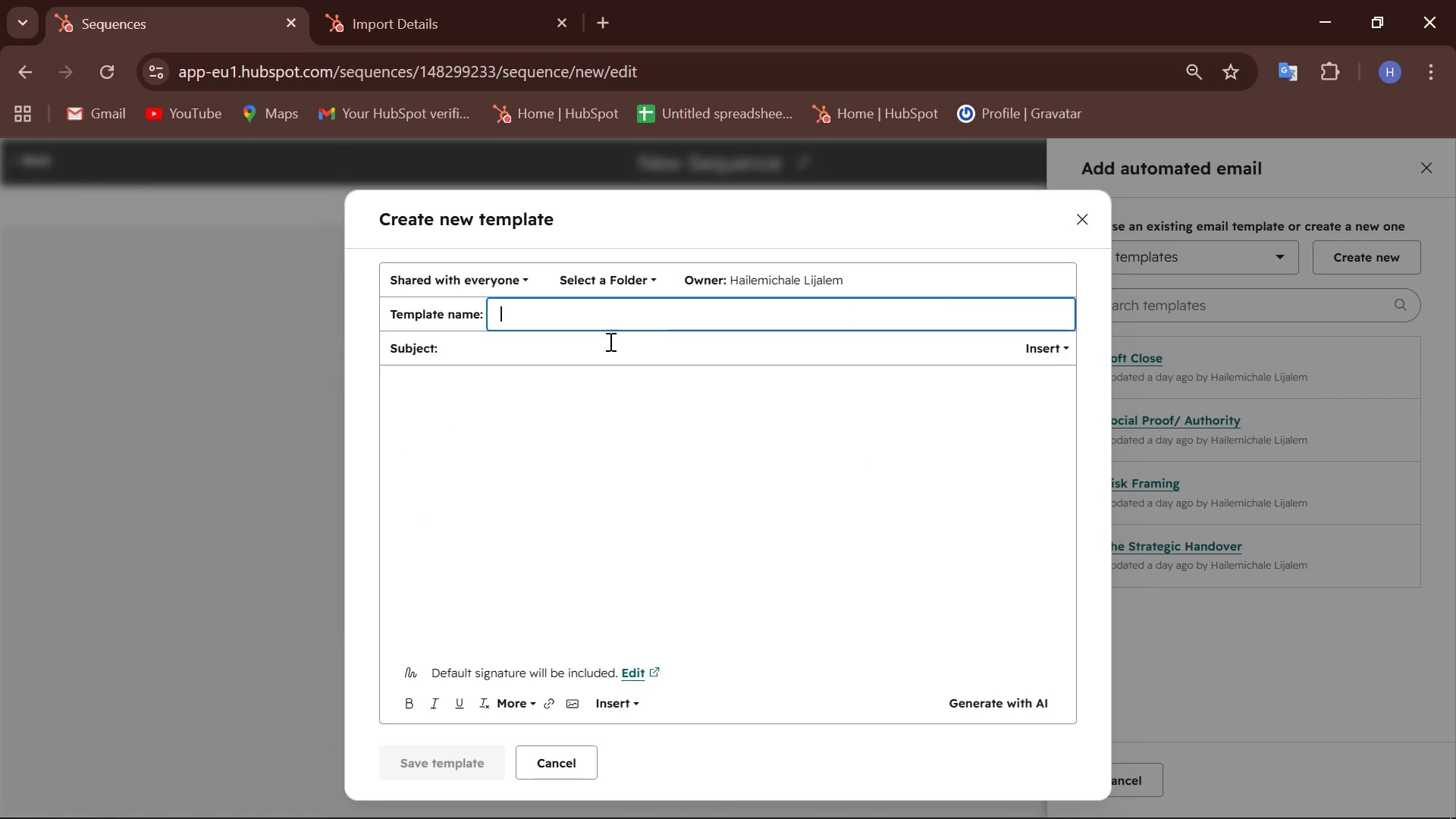 
left_click([582, 318])
 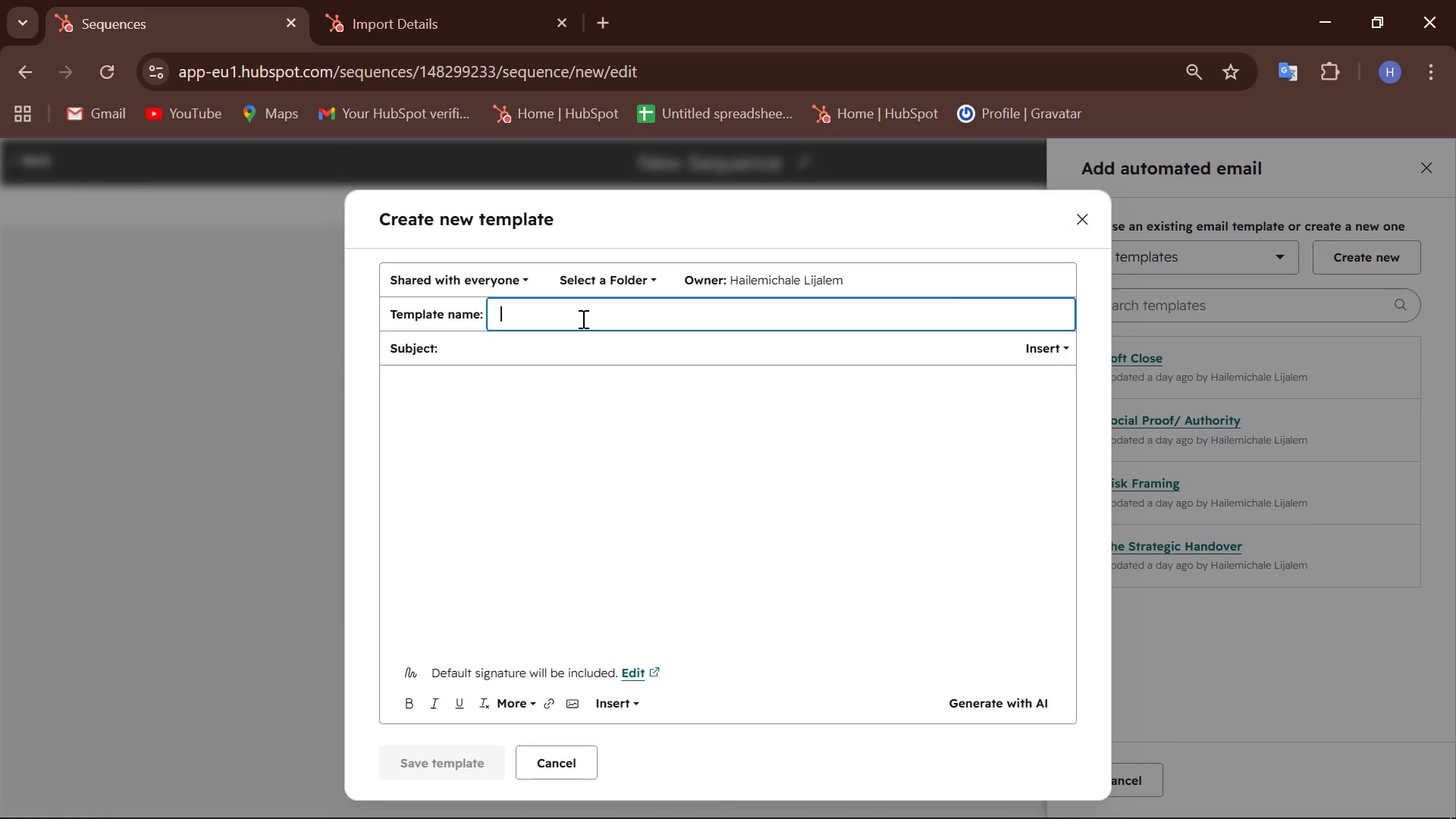 
wait(7.62)
 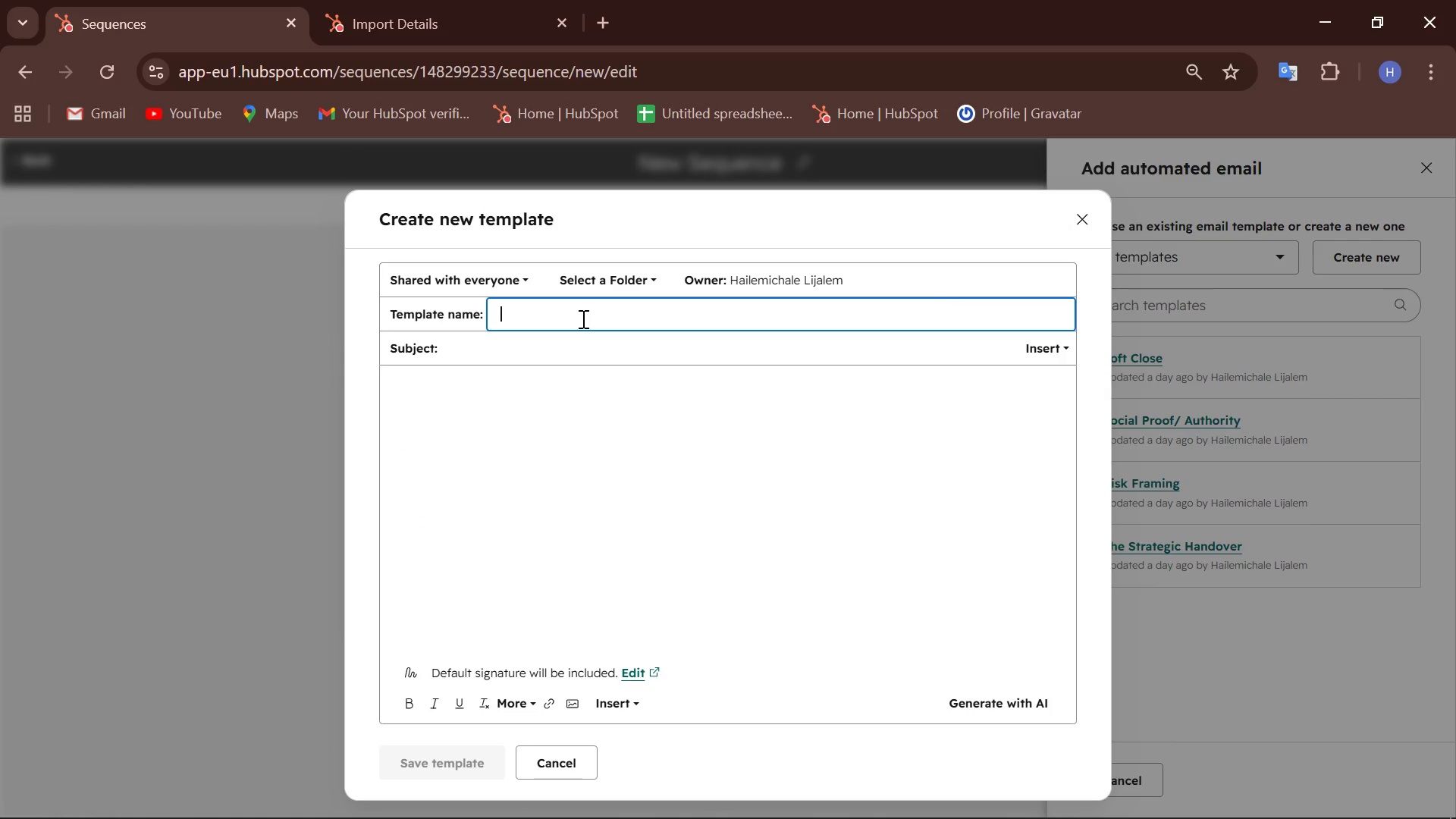 
type(The Partnership Intro)
 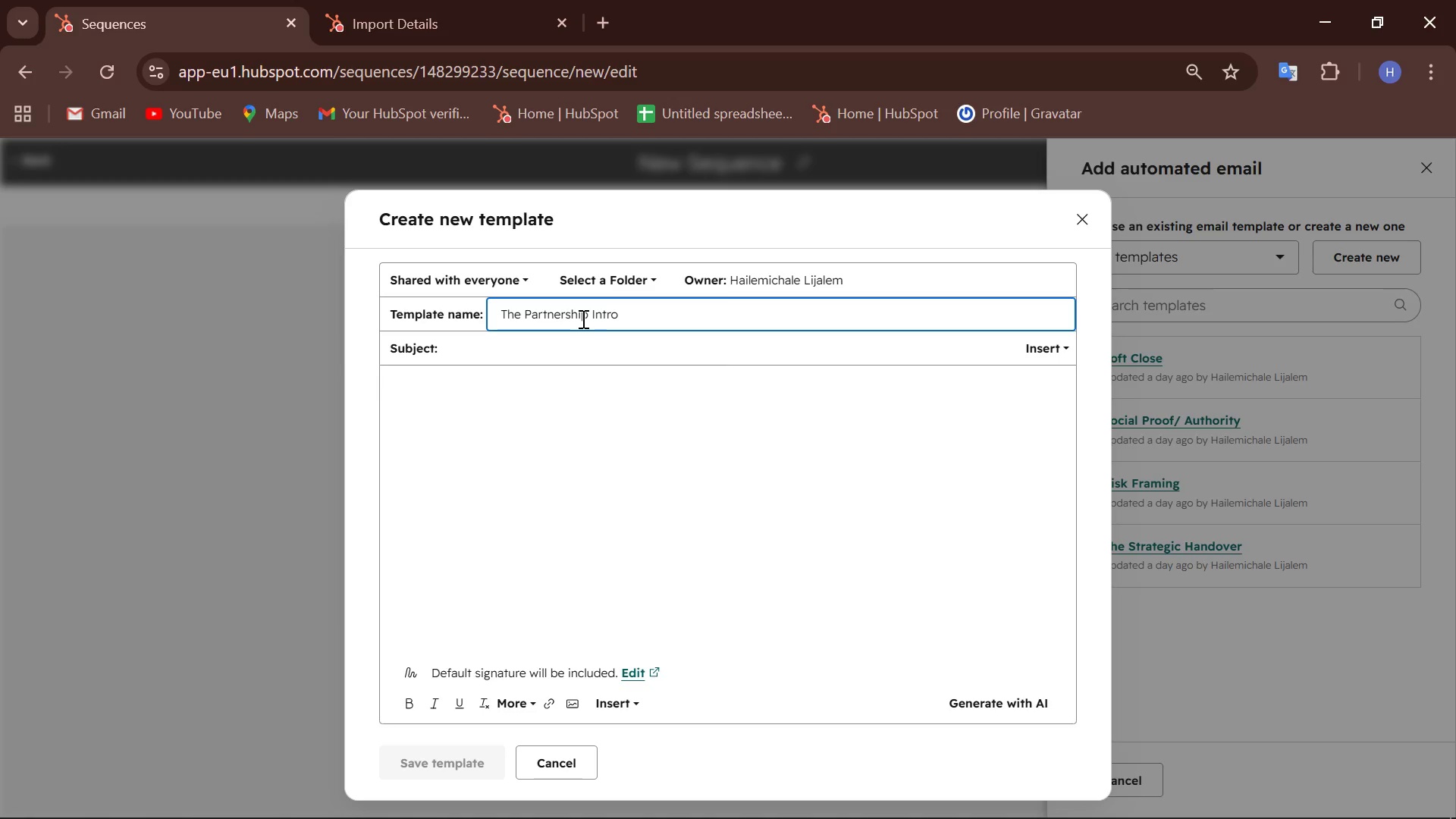 
type(Supporting safer transitions hoo)
key(Backspace)
type(me for your patients)
 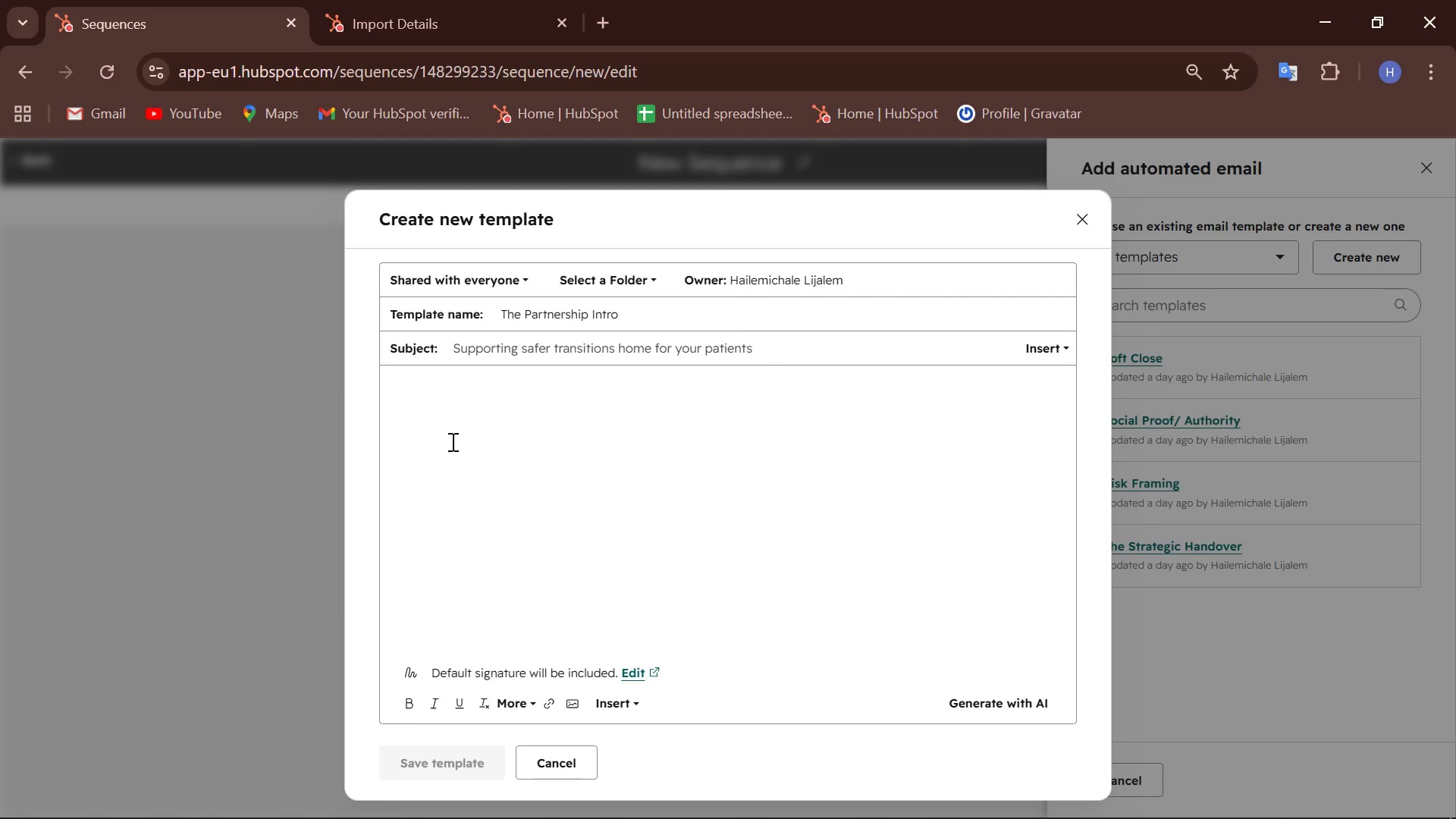 
left_click([420, 377])
 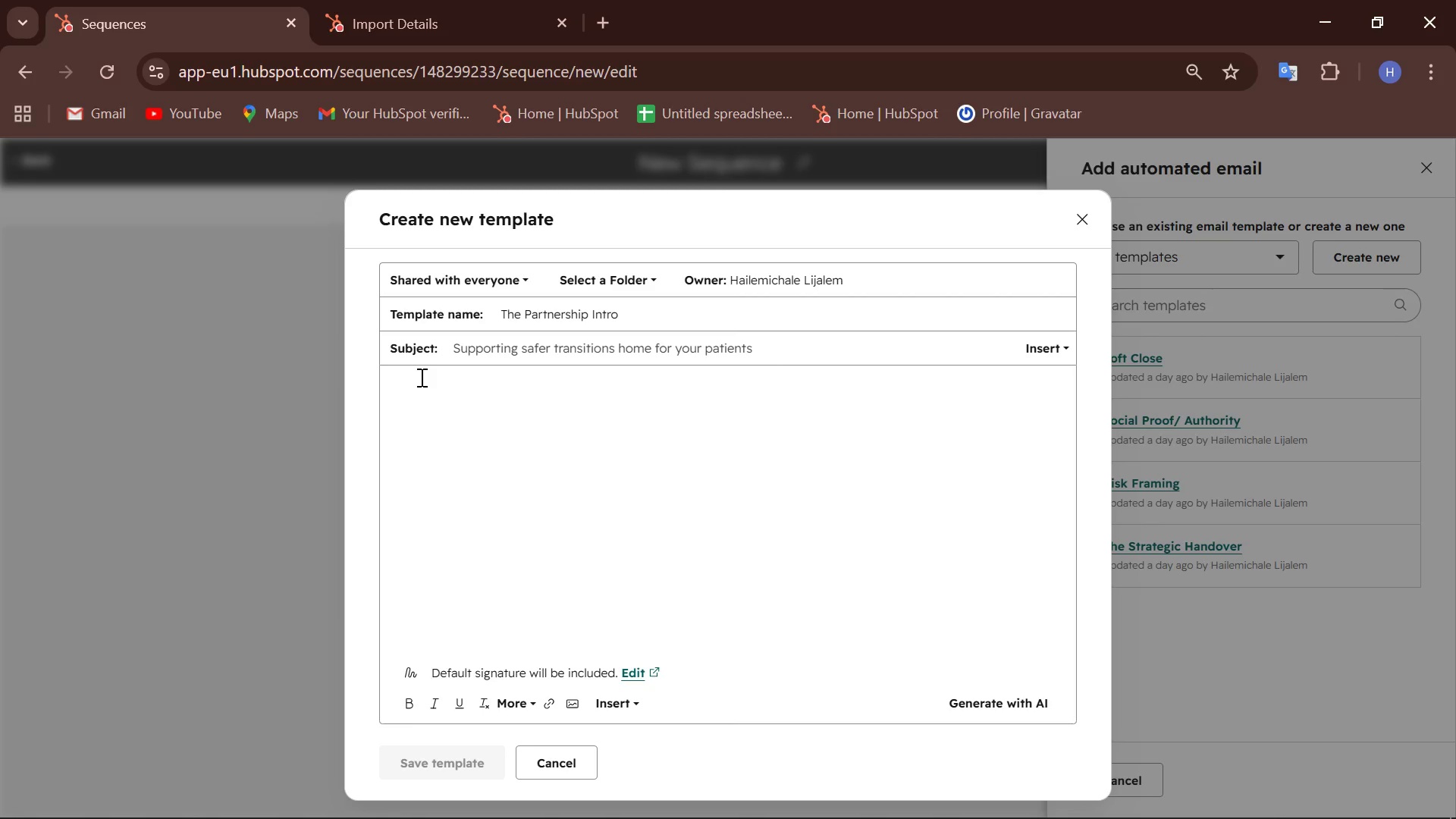 
type(Hi )
 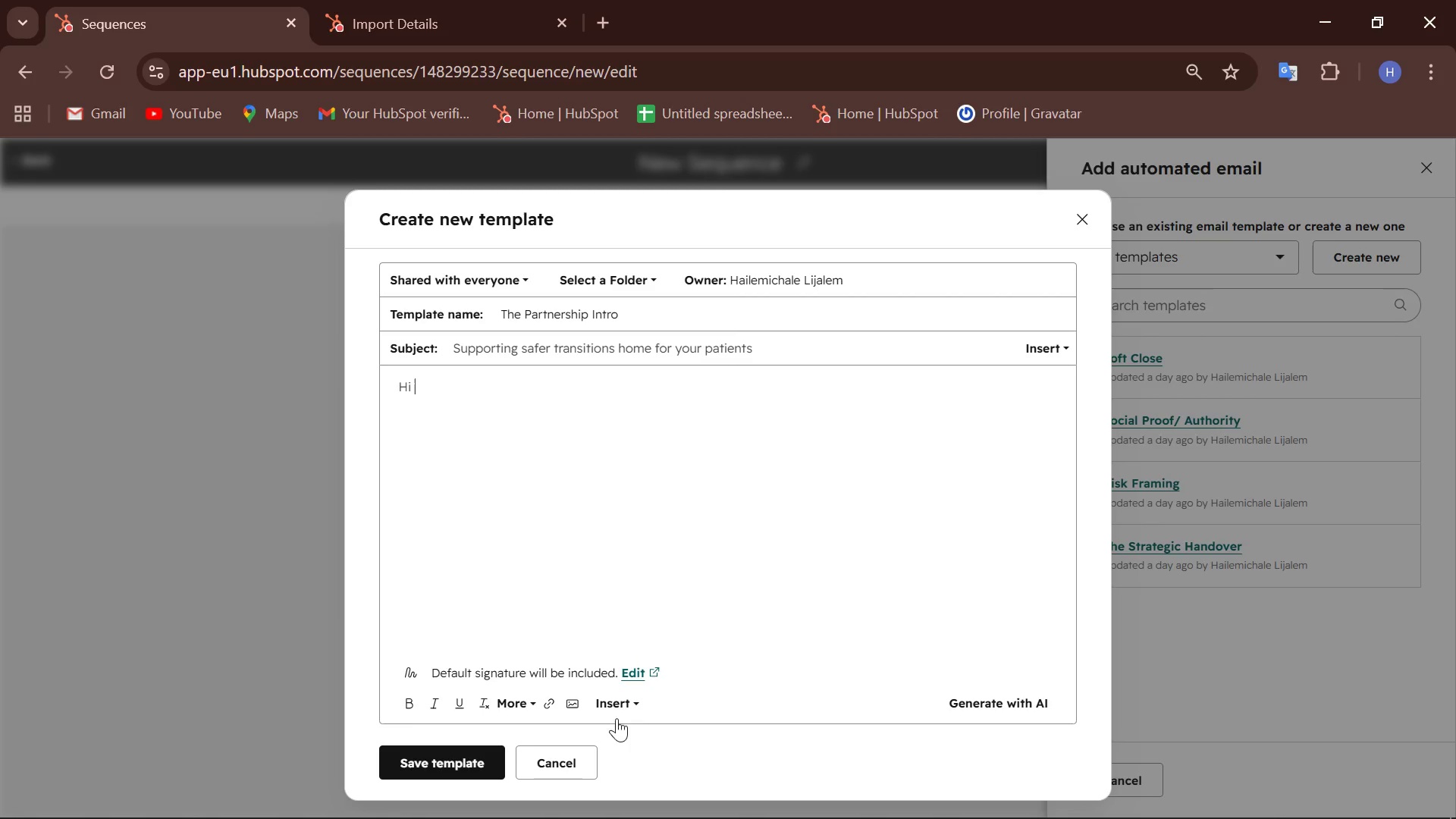 
left_click([614, 698])
 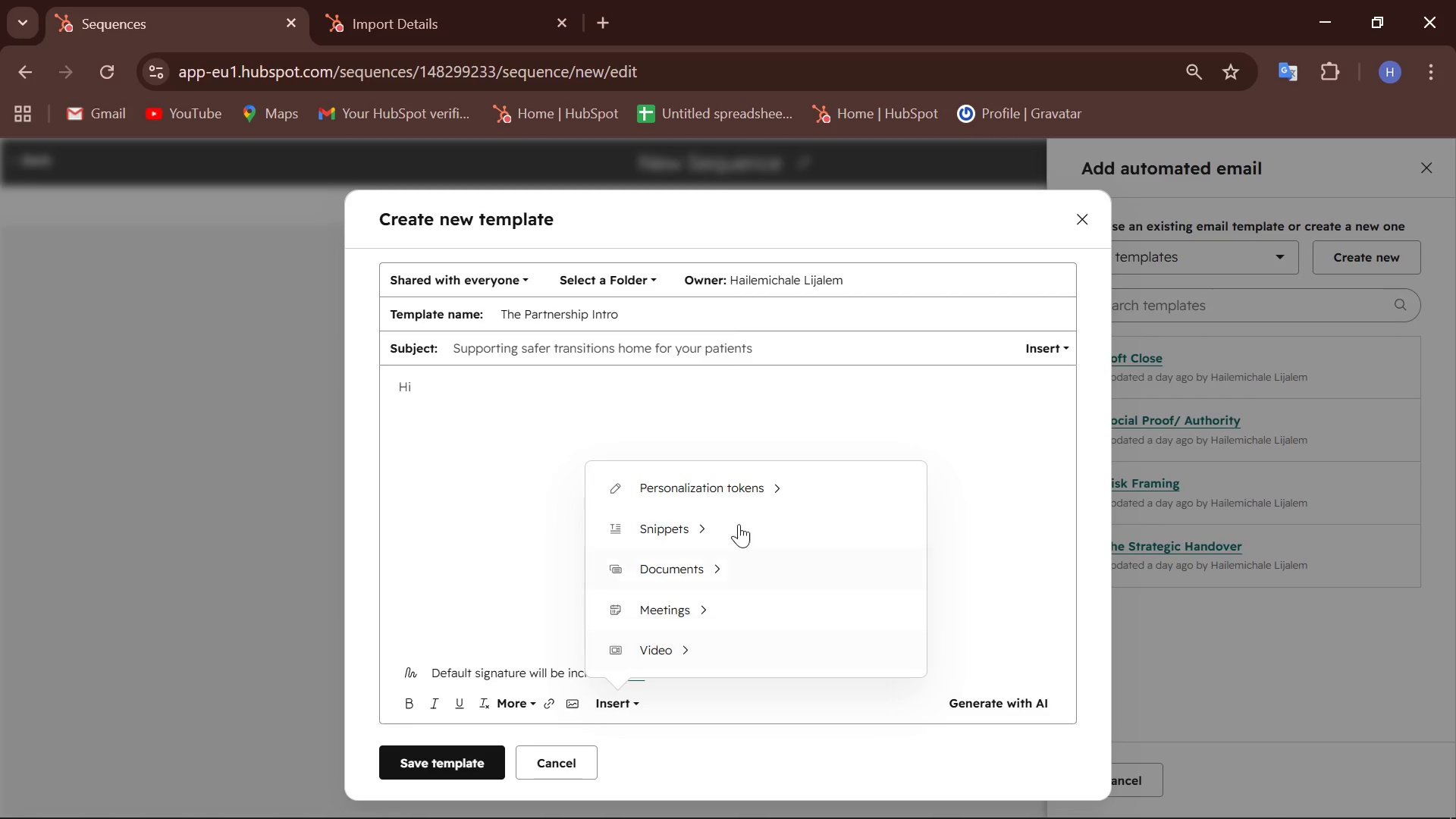 
left_click([727, 485])
 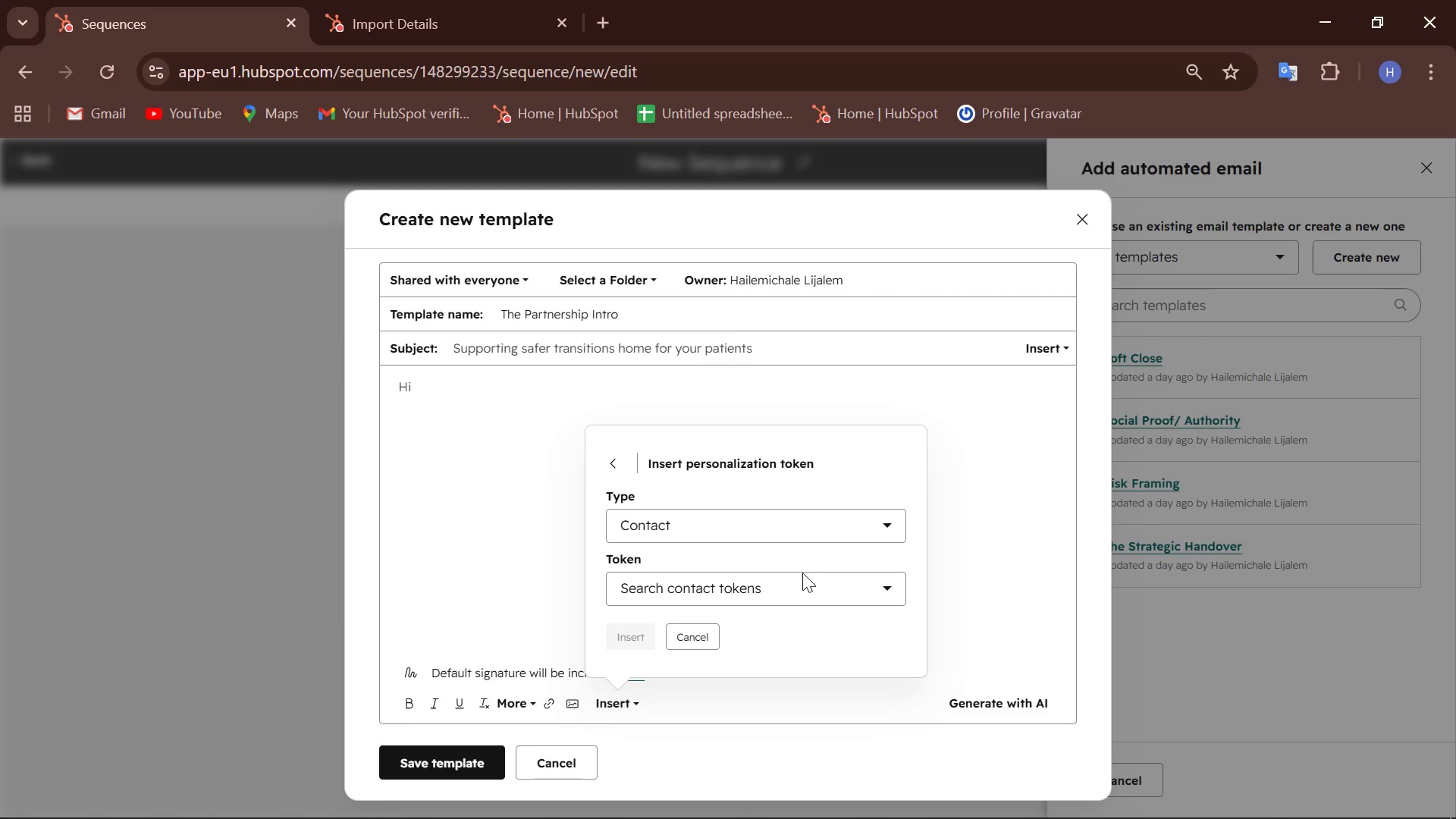 
left_click([774, 589])
 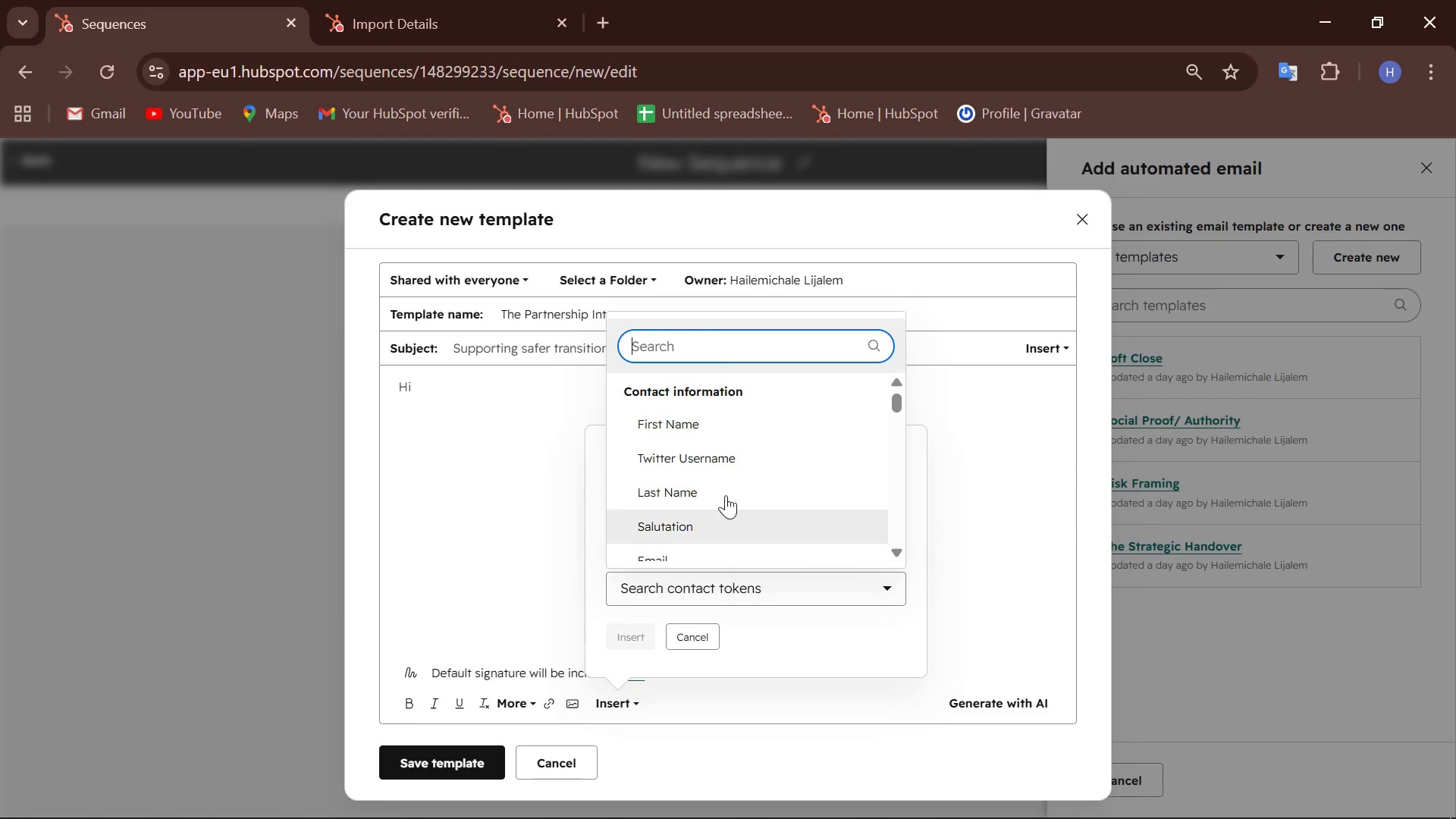 
left_click([684, 427])
 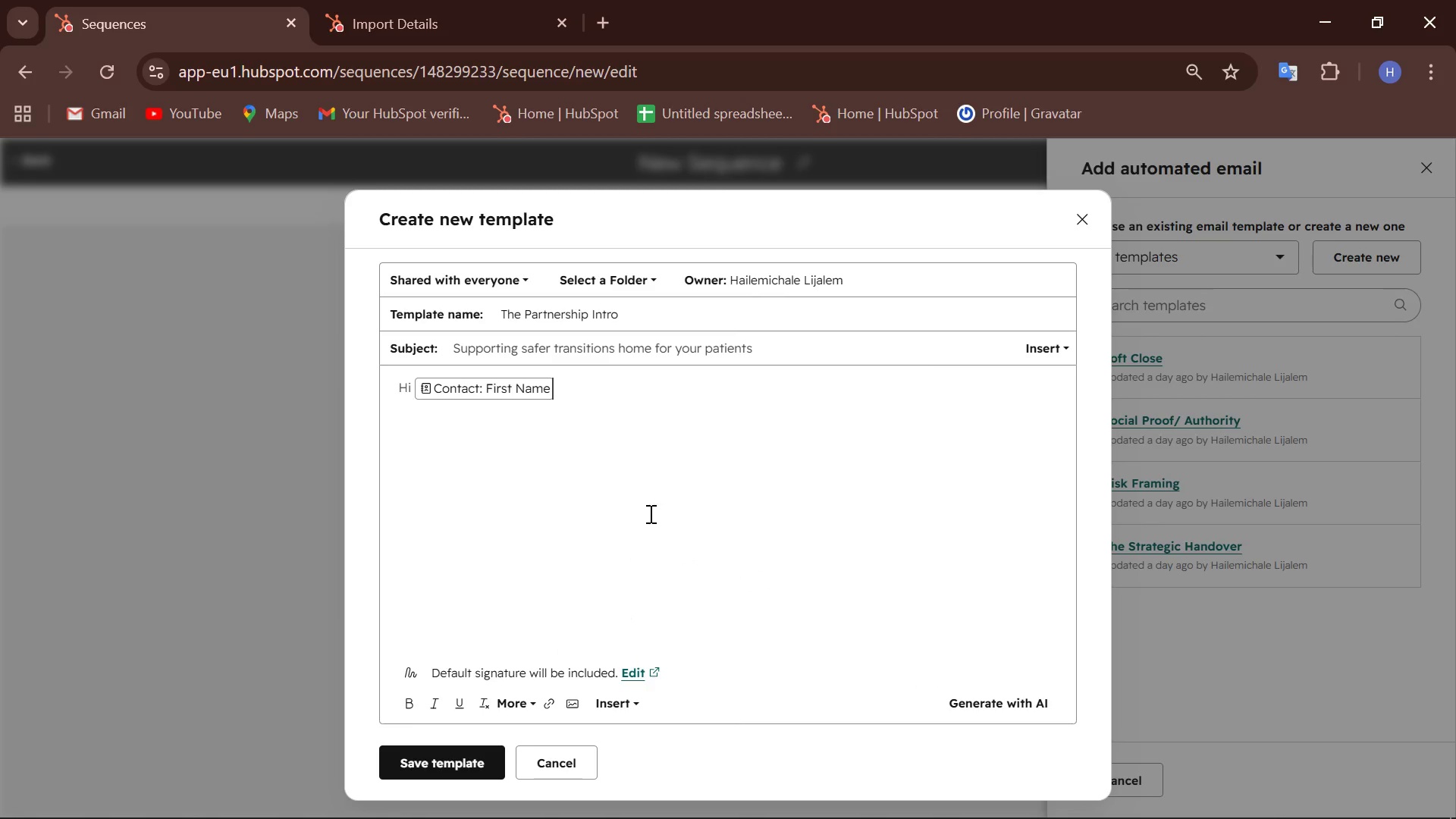 
key(Comma)
 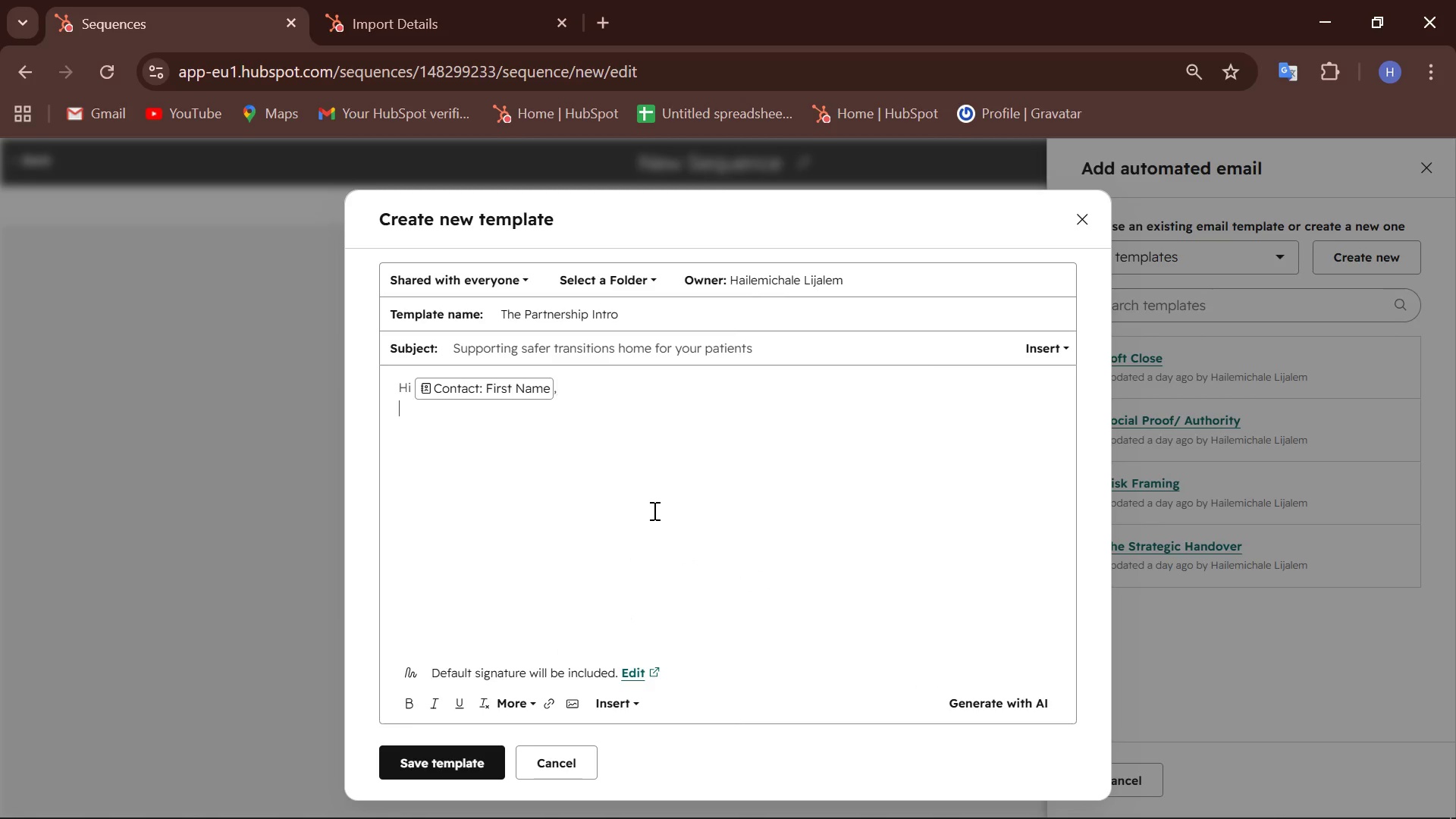 
key(Enter)
 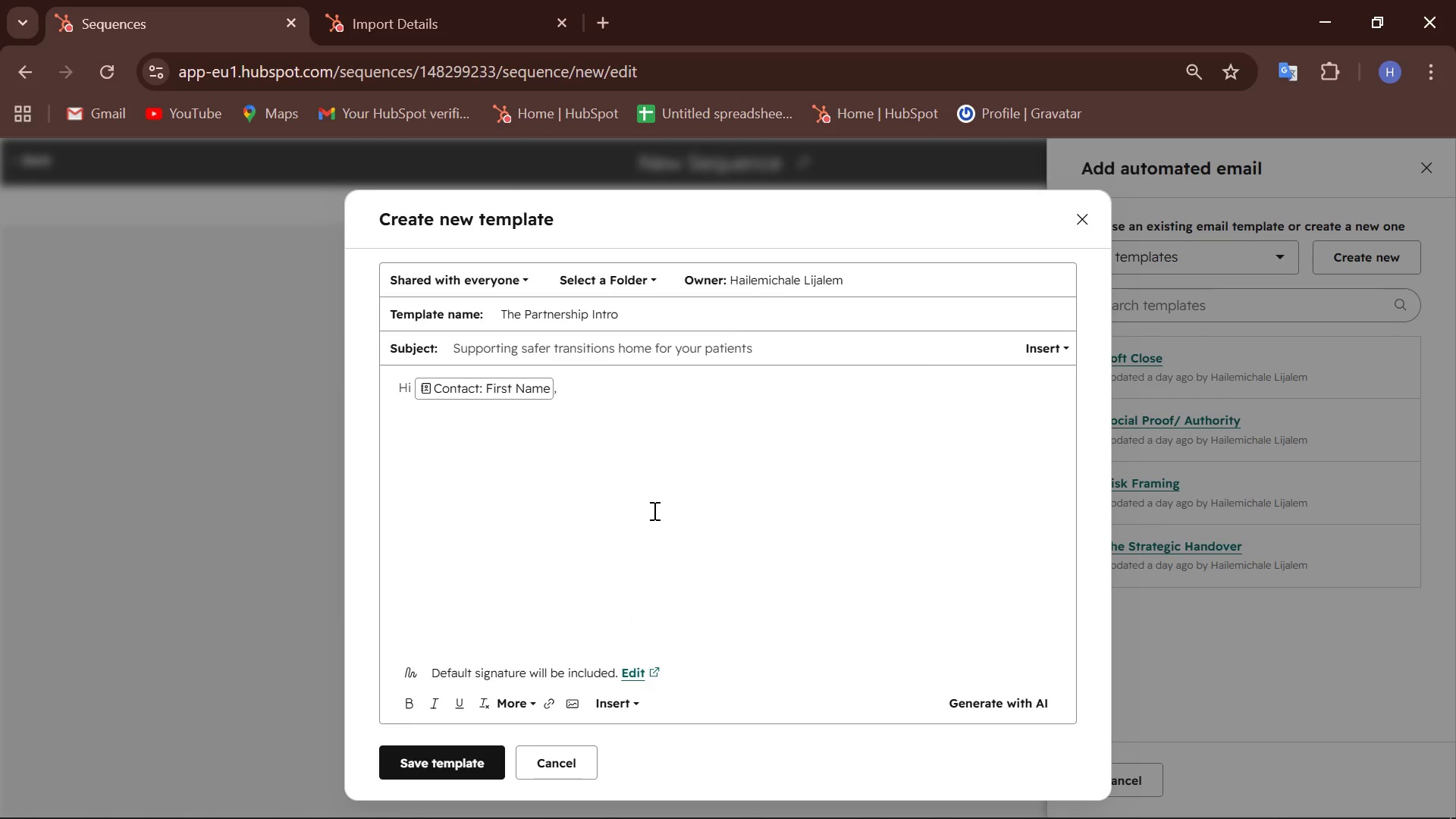 
key(Enter)
 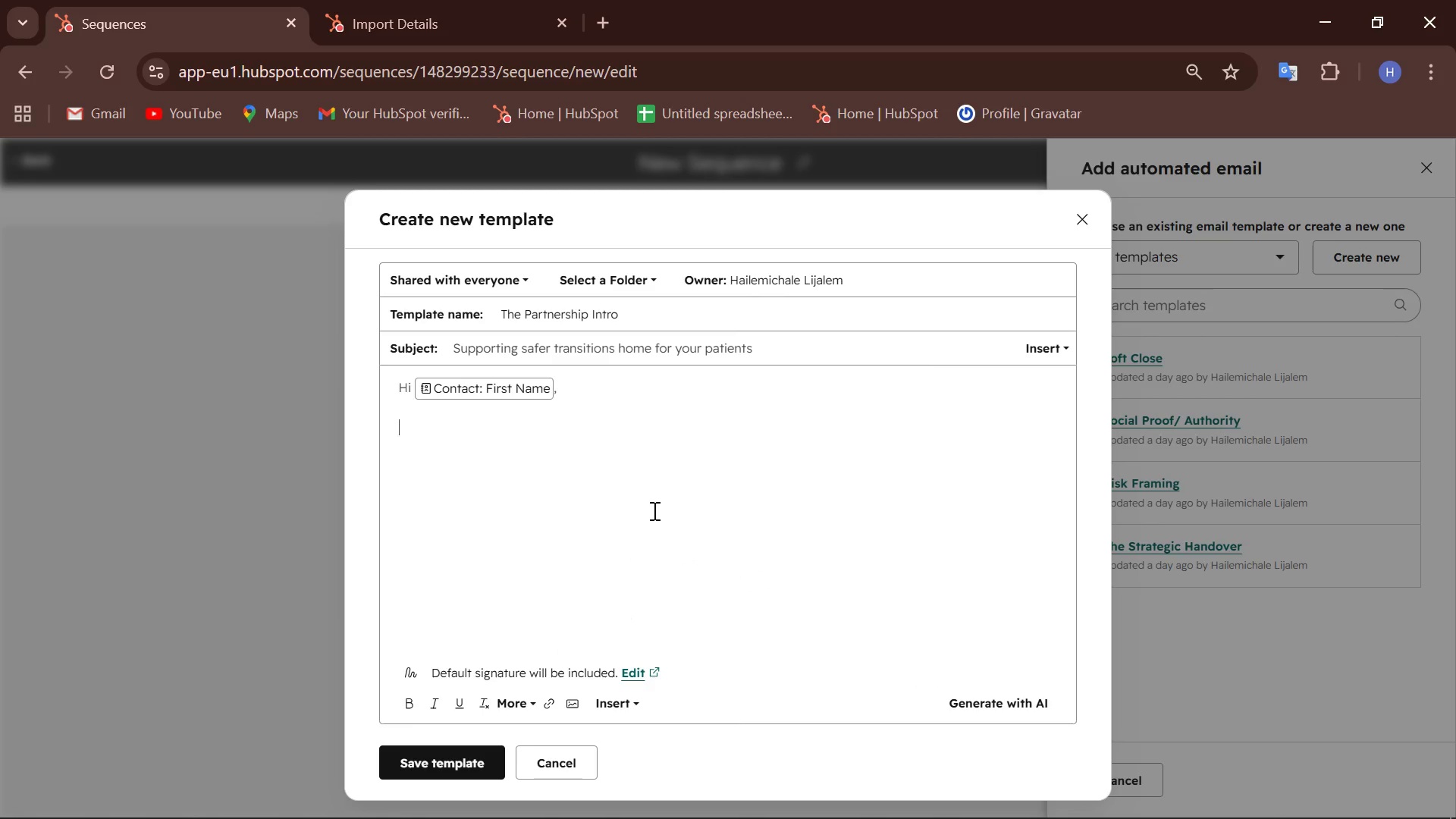 
type(I hope your)
key(Backspace)
type('re doing well at )
 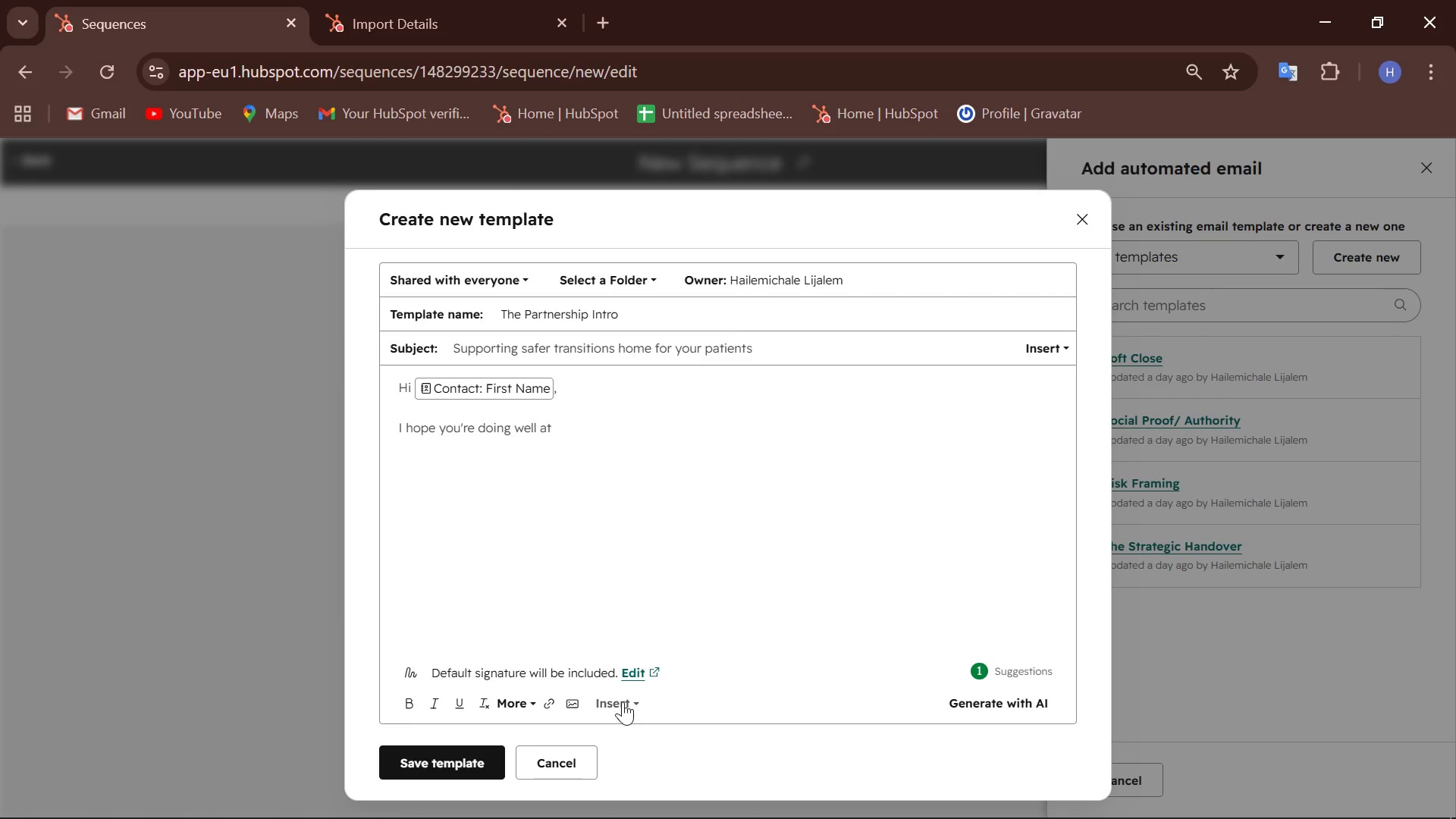 
left_click([730, 495])
 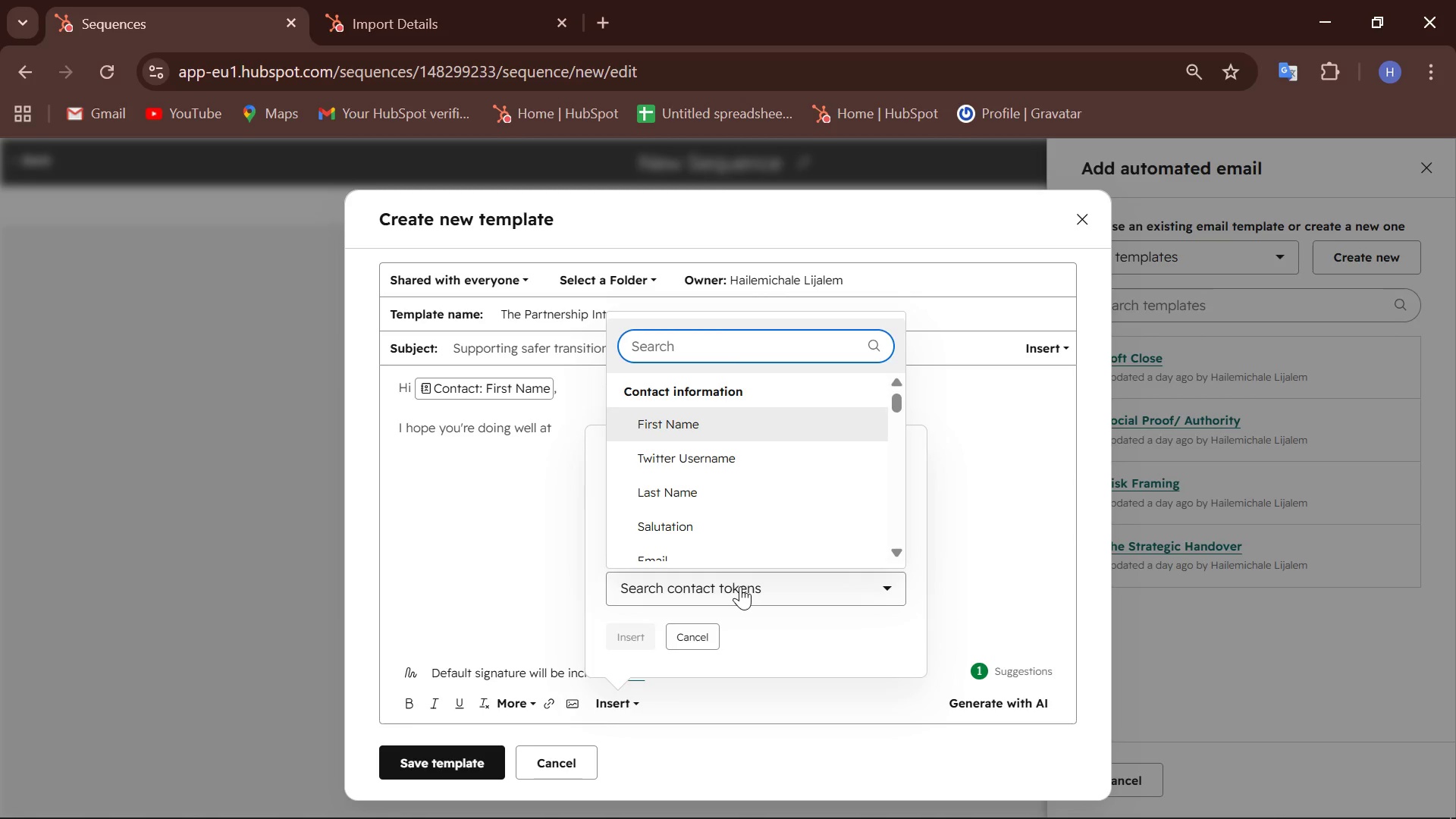 
type(clini)
 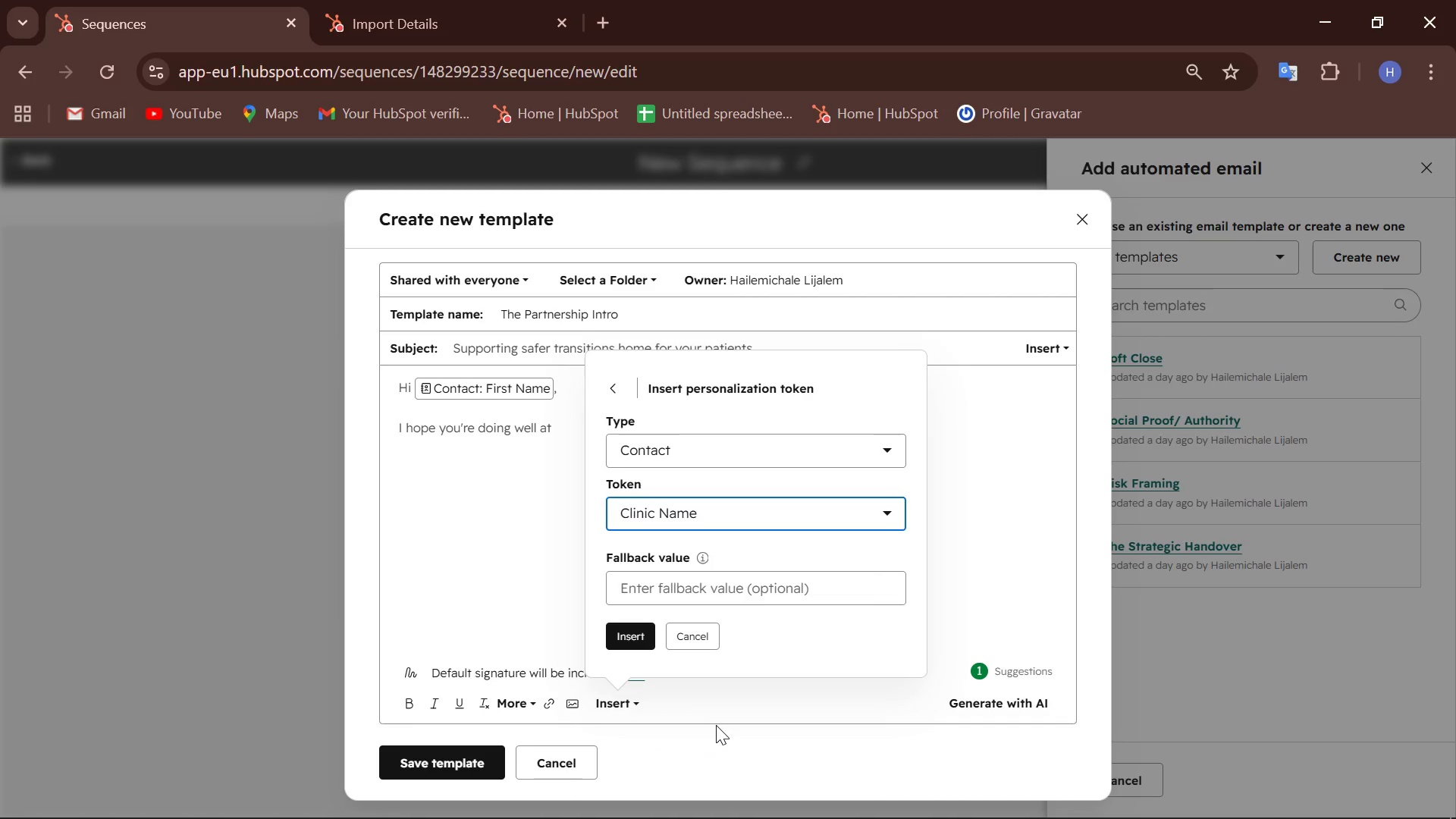 
left_click([636, 631])
 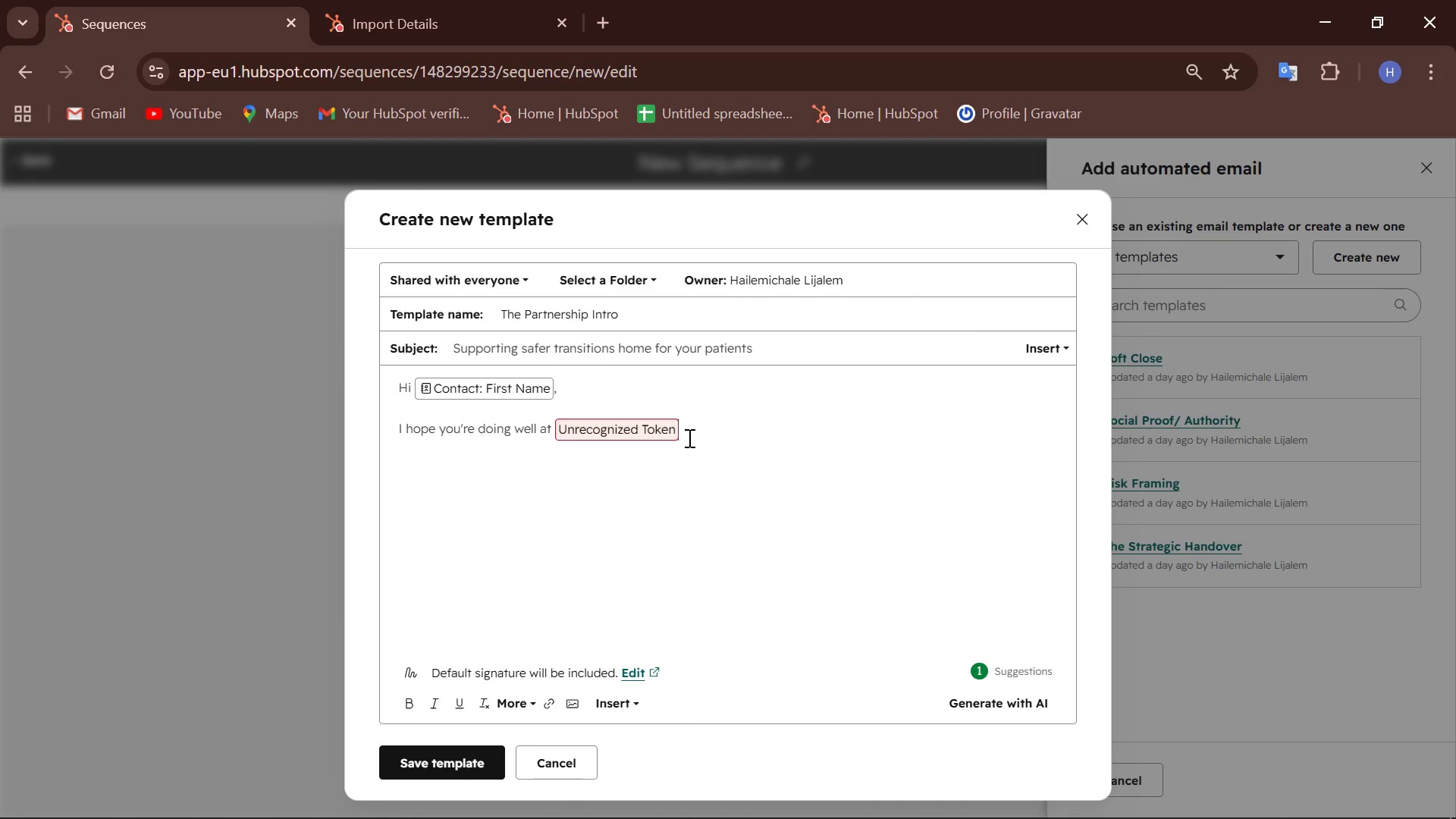 
key(Comma)
 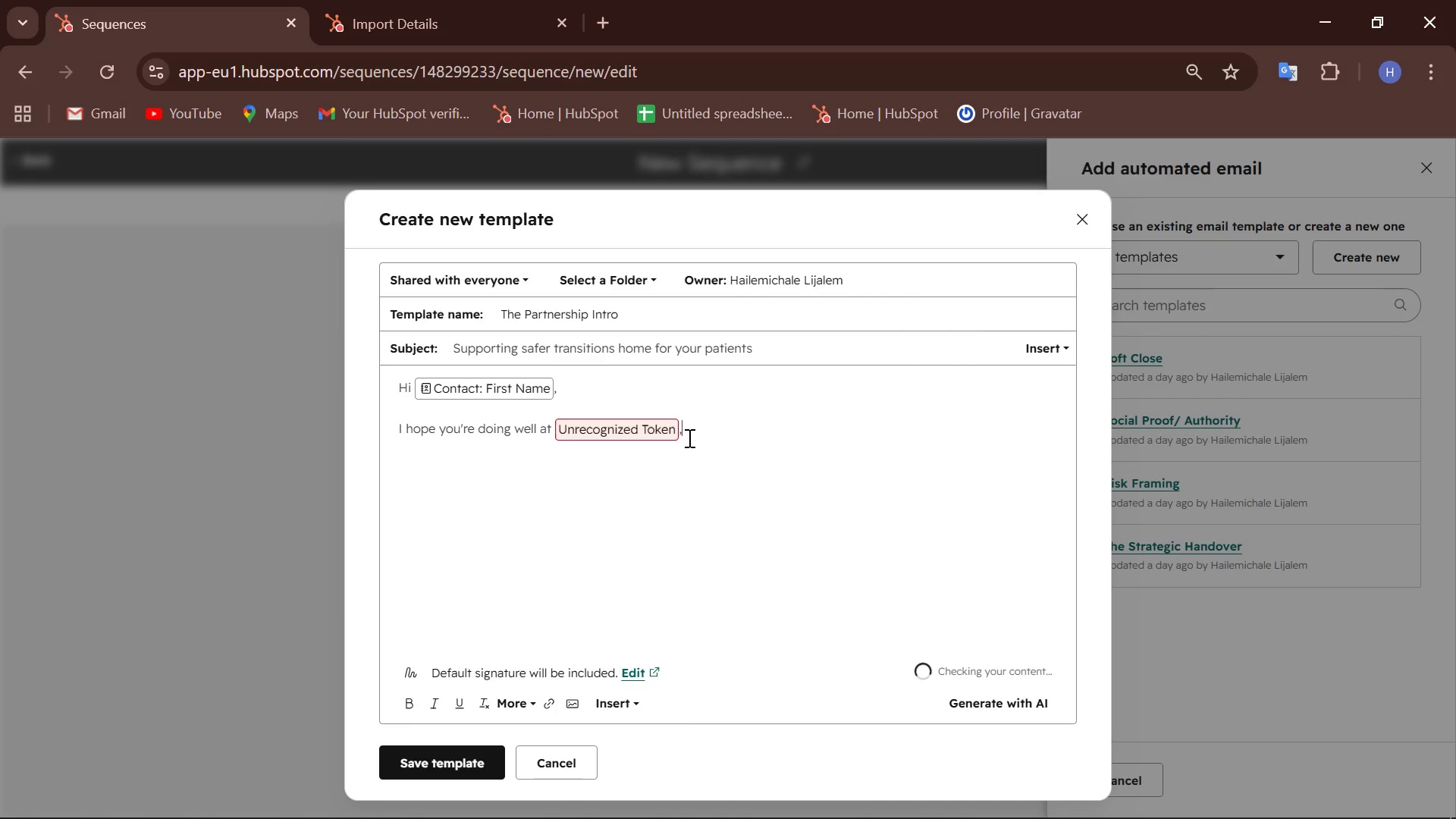 
key(Space)
 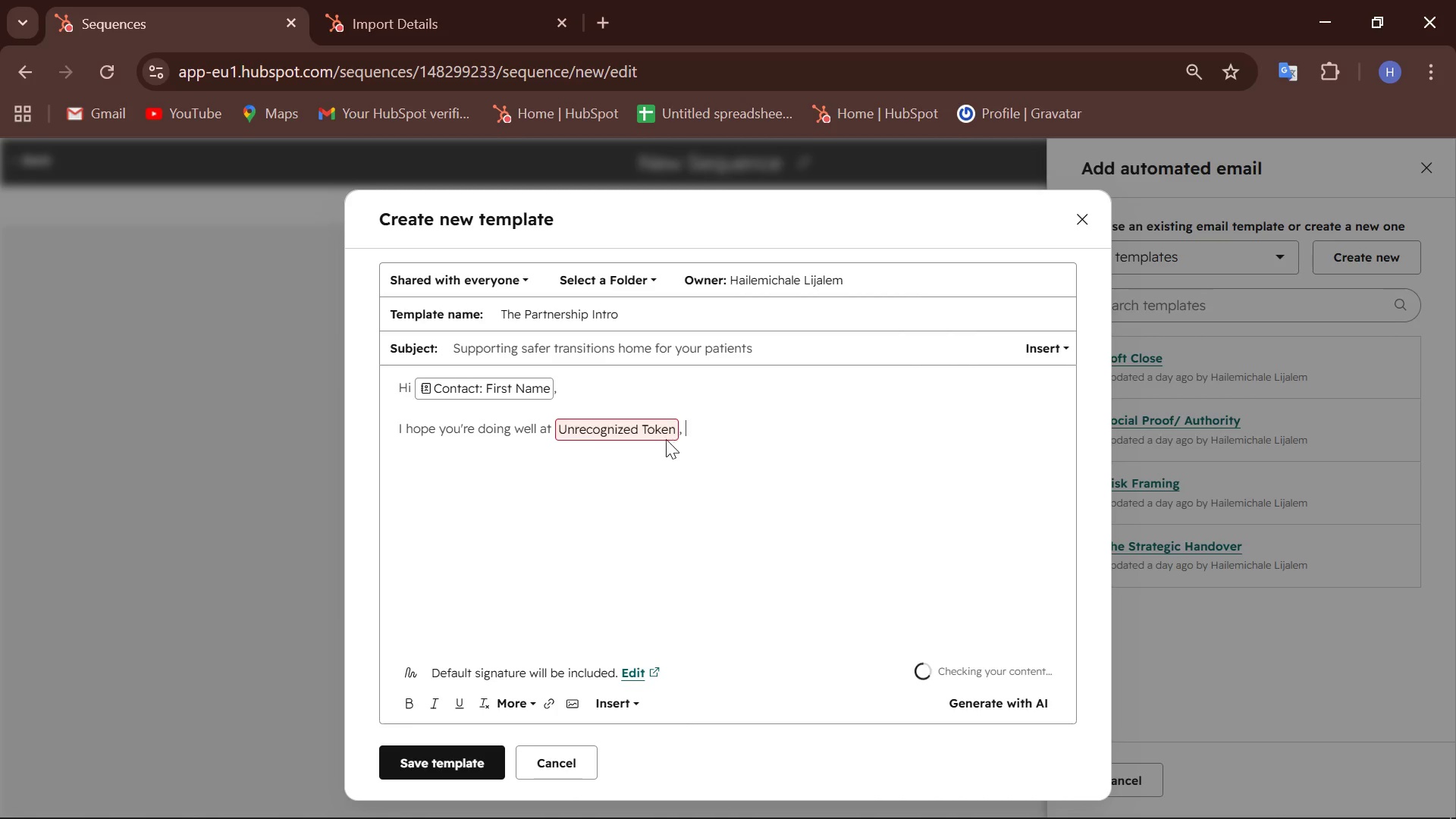 
left_click([603, 424])
 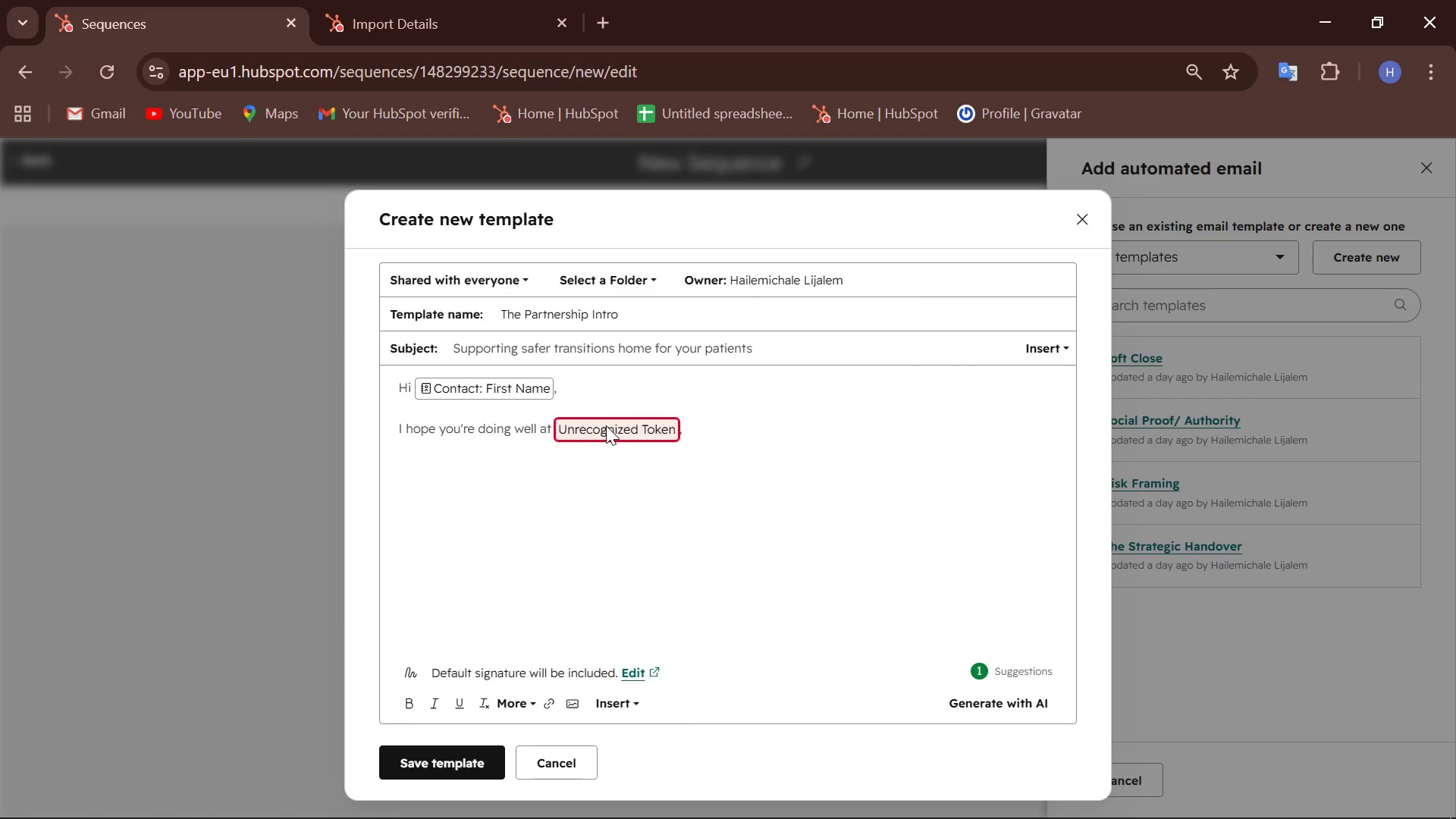 
left_click([606, 425])
 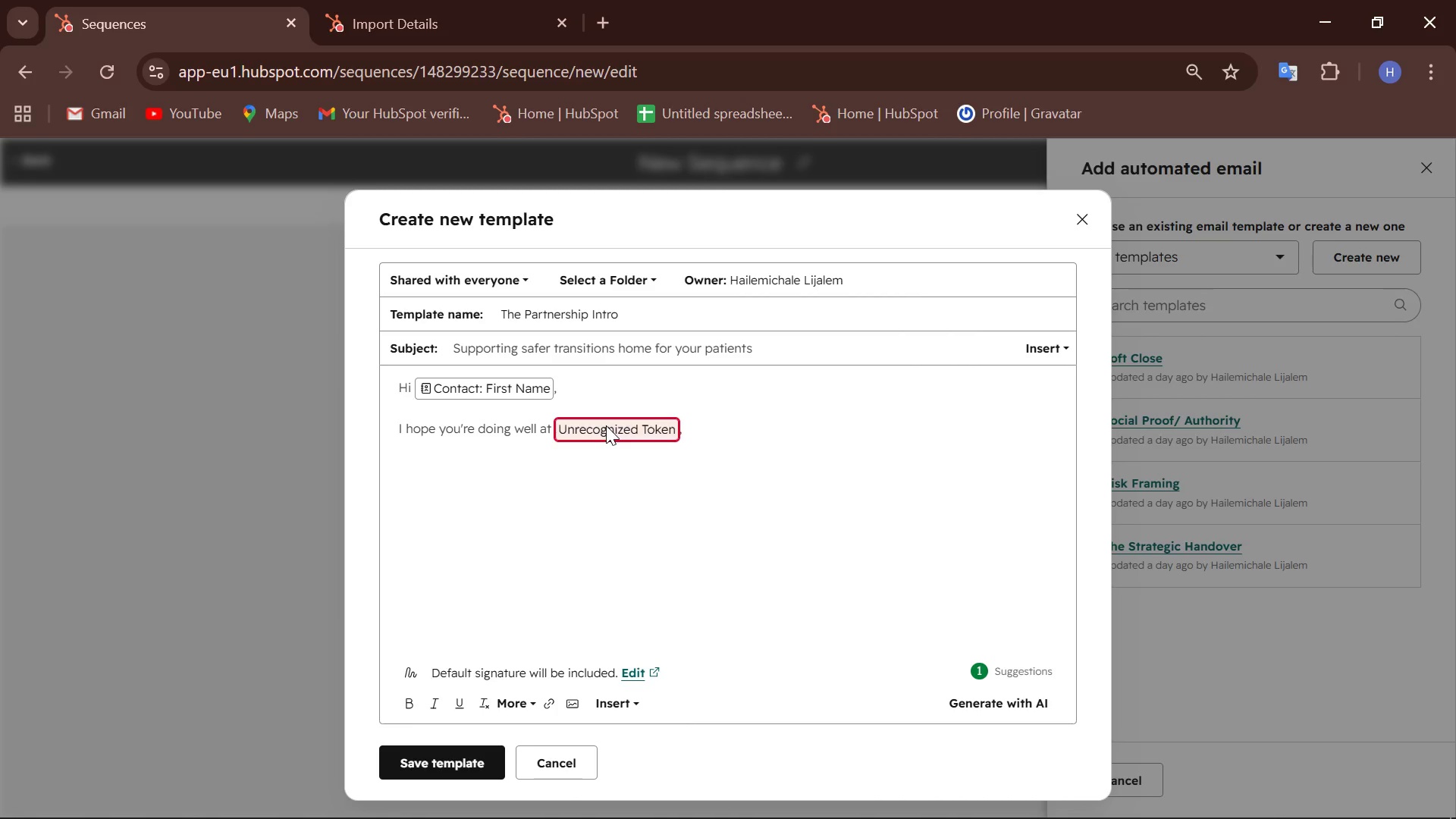 
double_click([606, 425])
 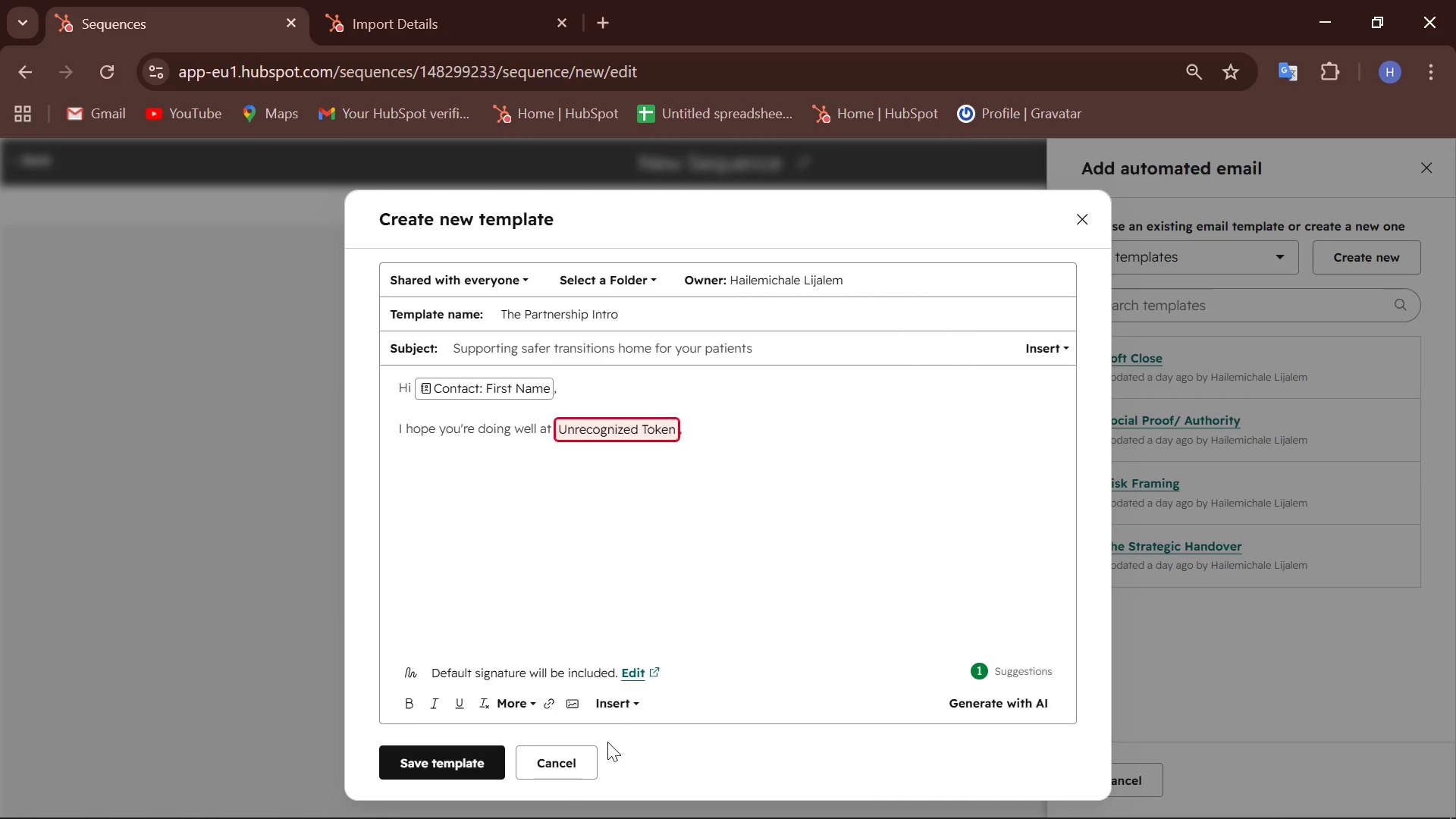 
left_click([619, 700])
 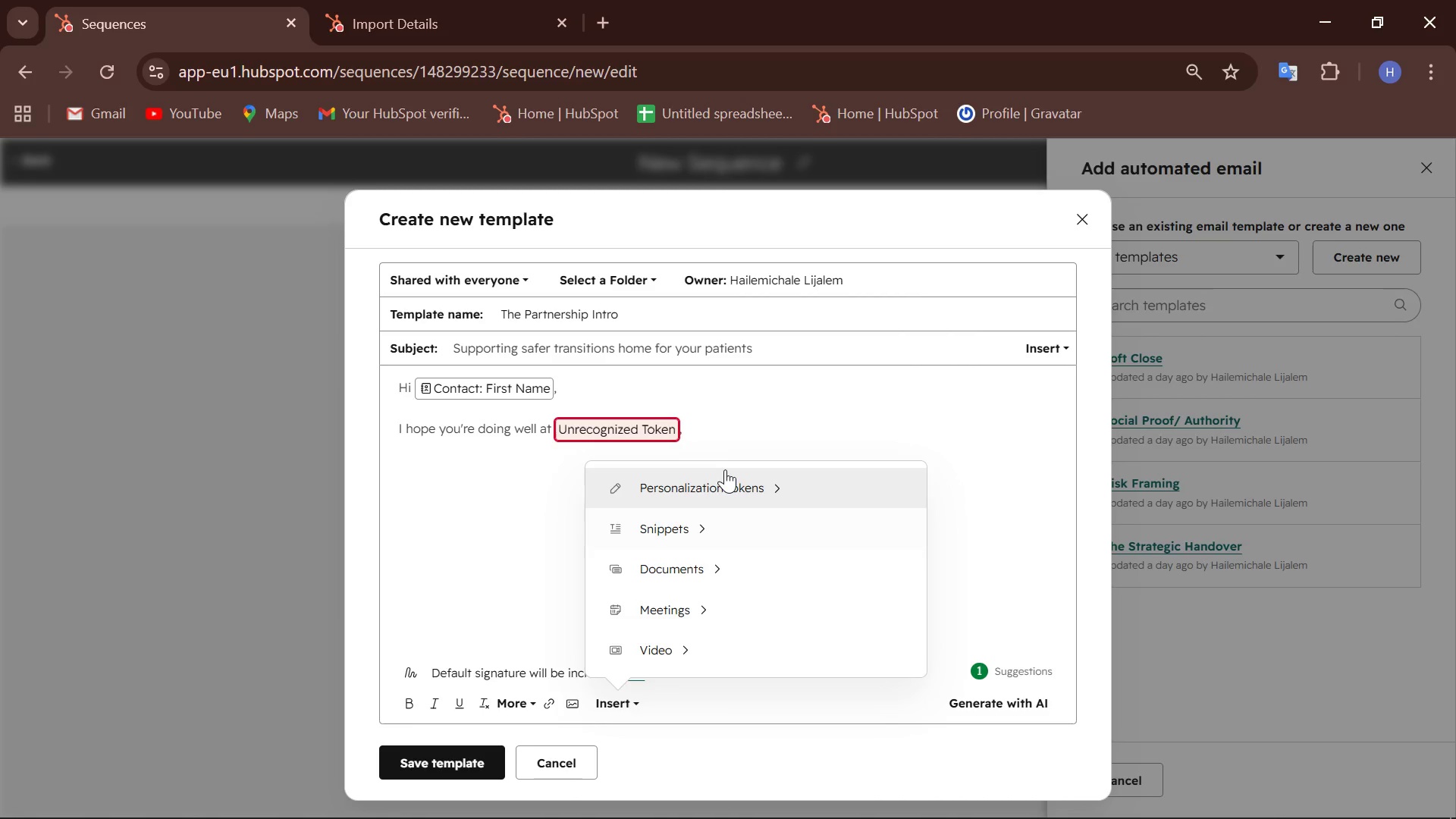 
left_click([730, 477])
 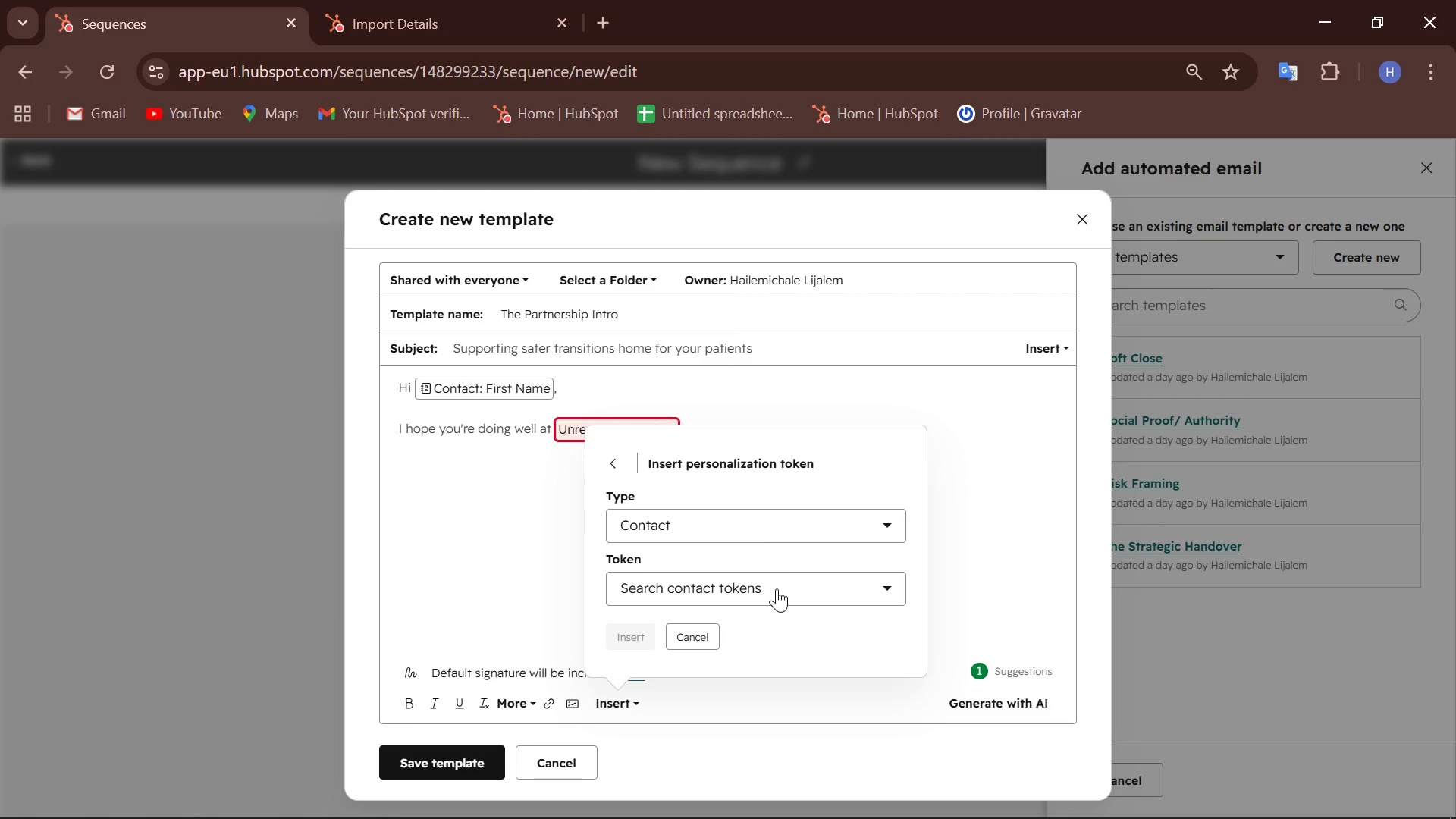 
left_click([777, 588])
 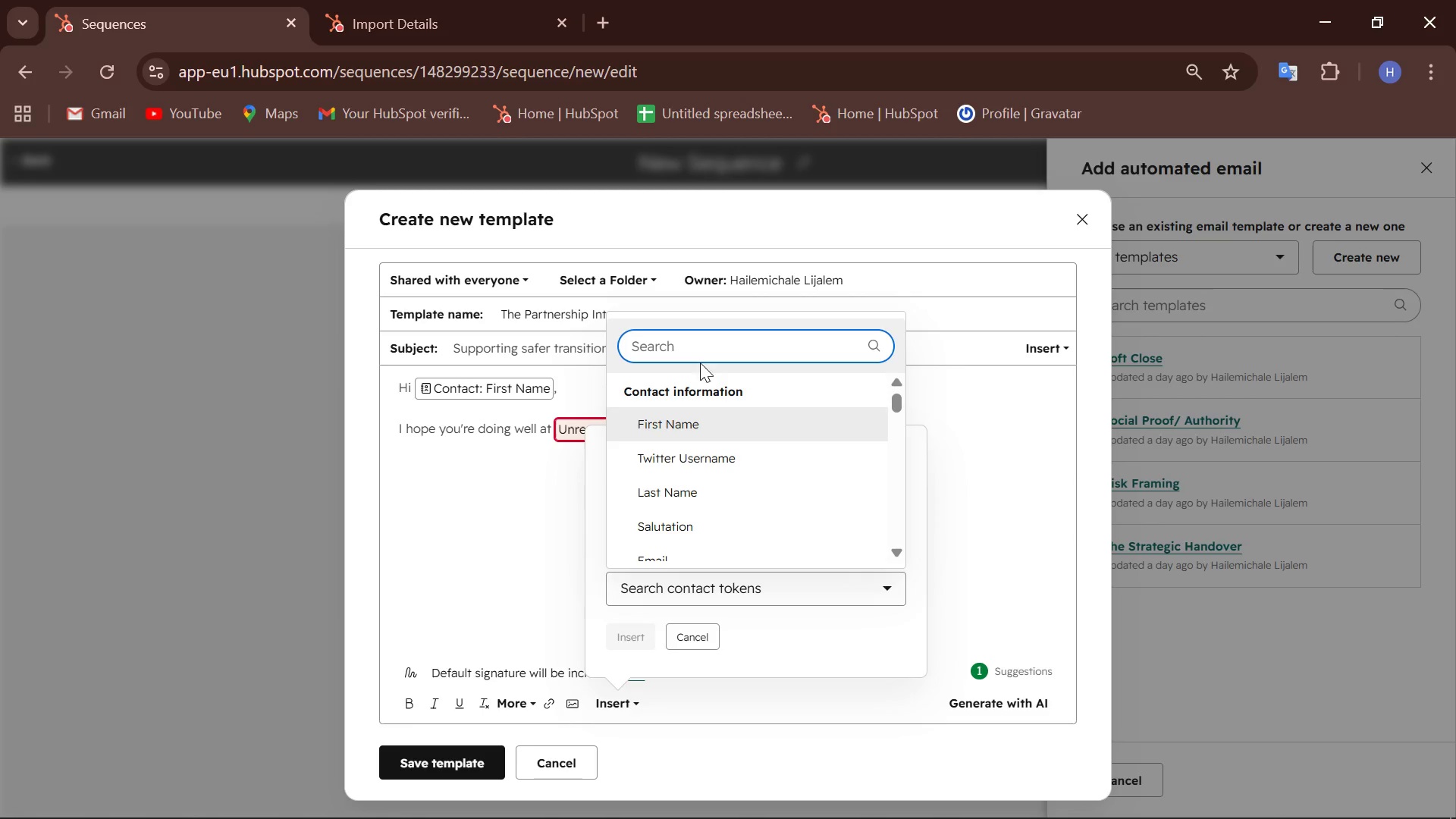 
left_click([693, 347])
 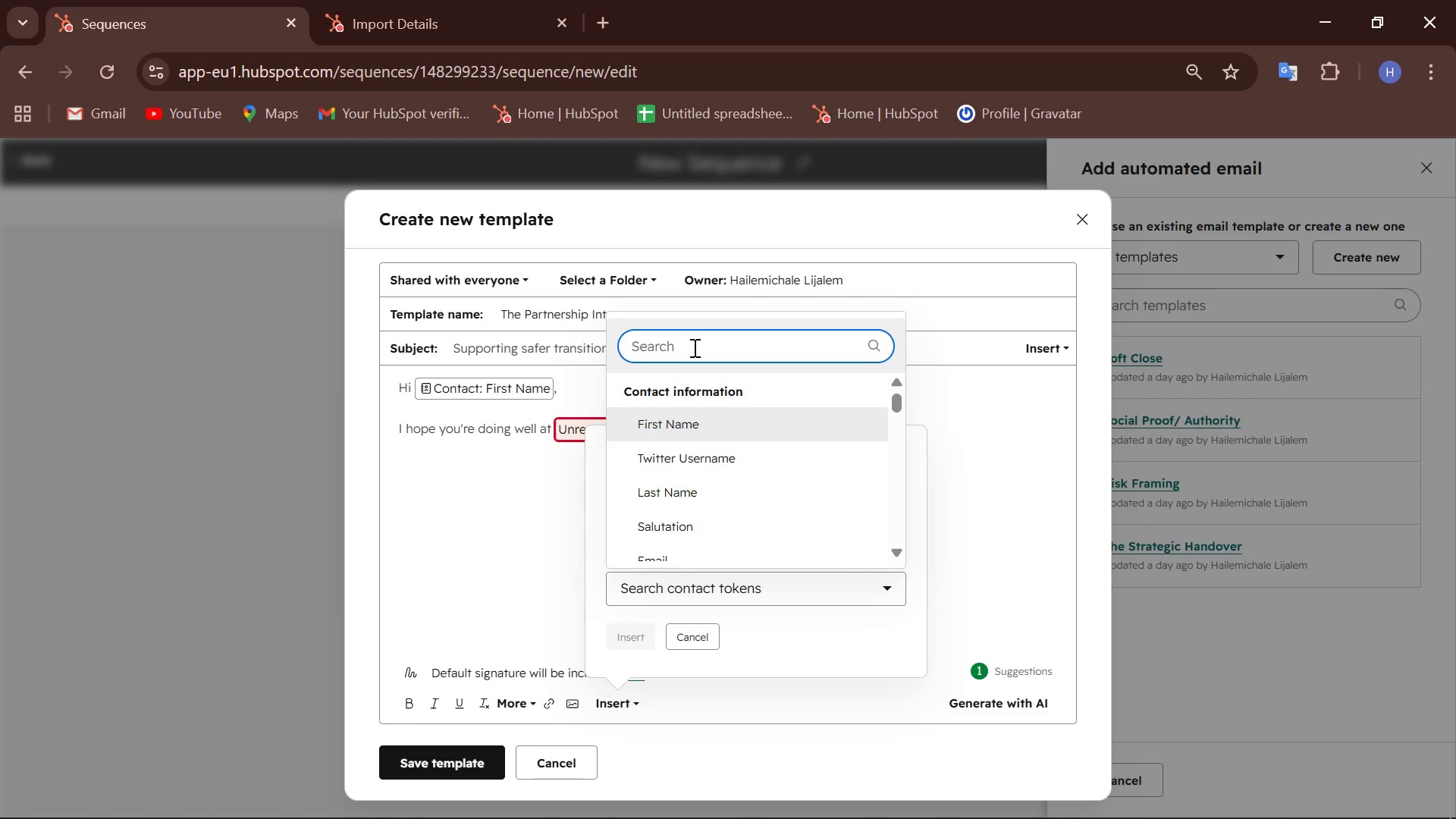 
type(clini)
 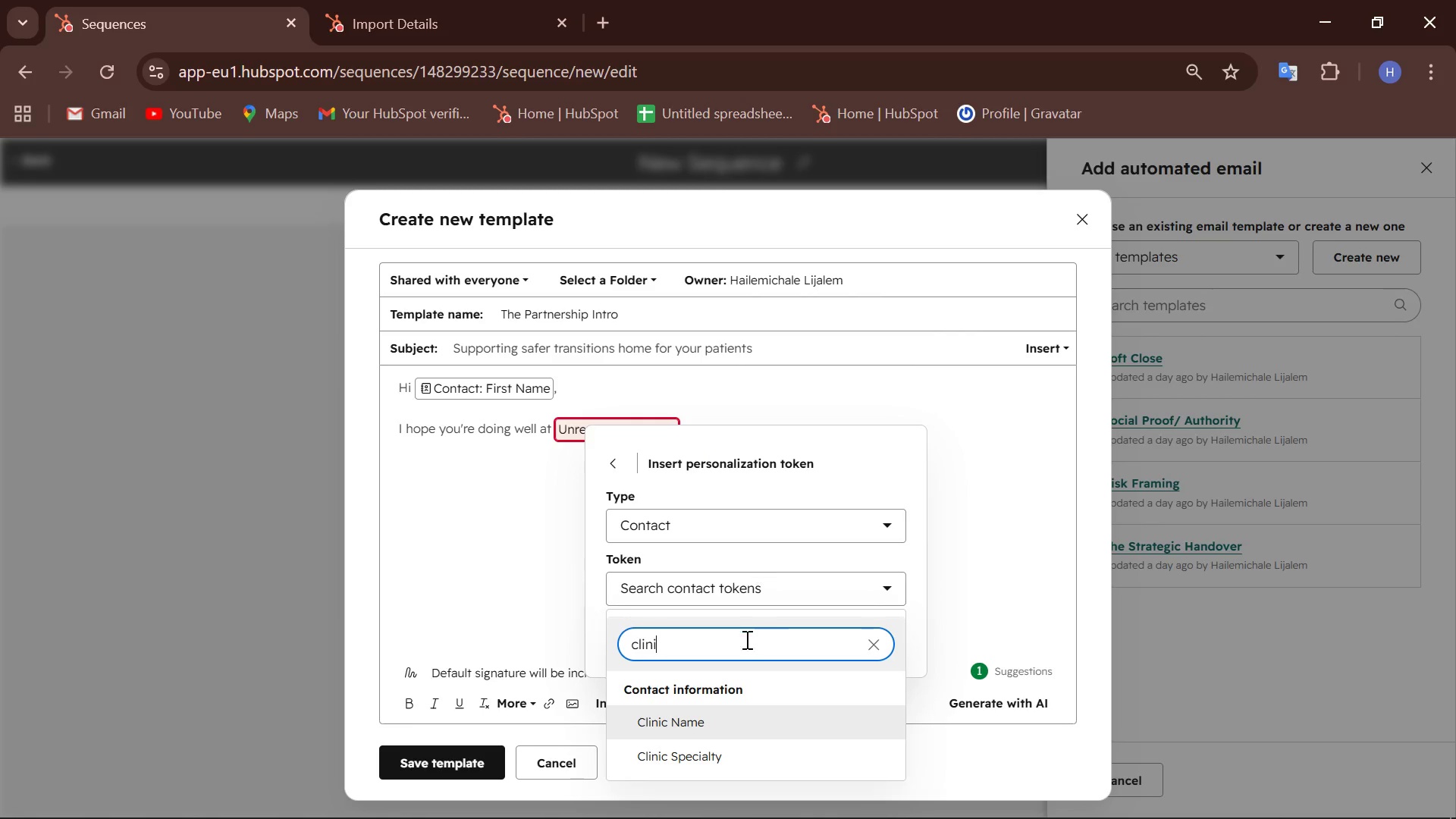 
left_click([677, 730])
 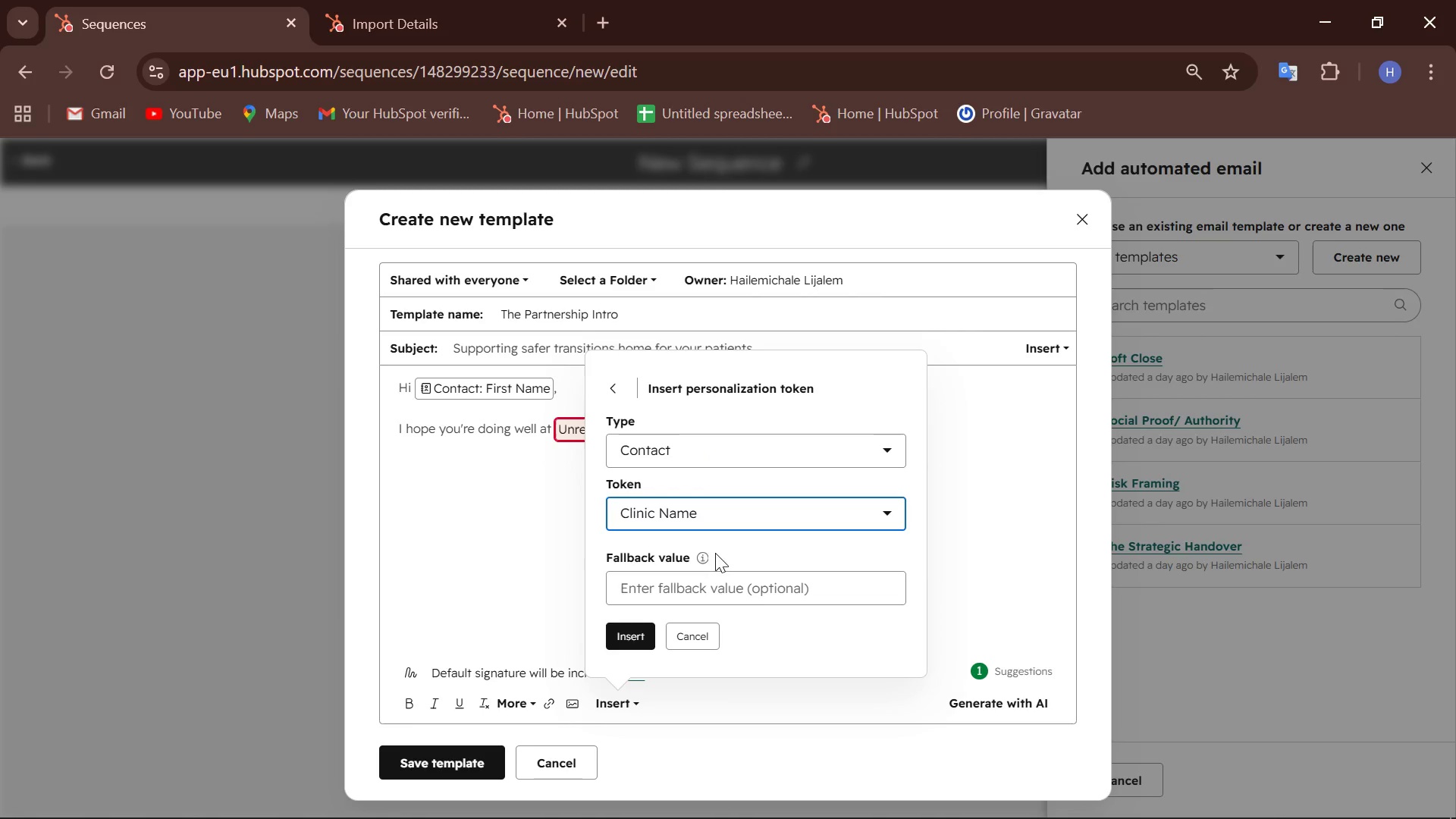 
left_click([723, 585])
 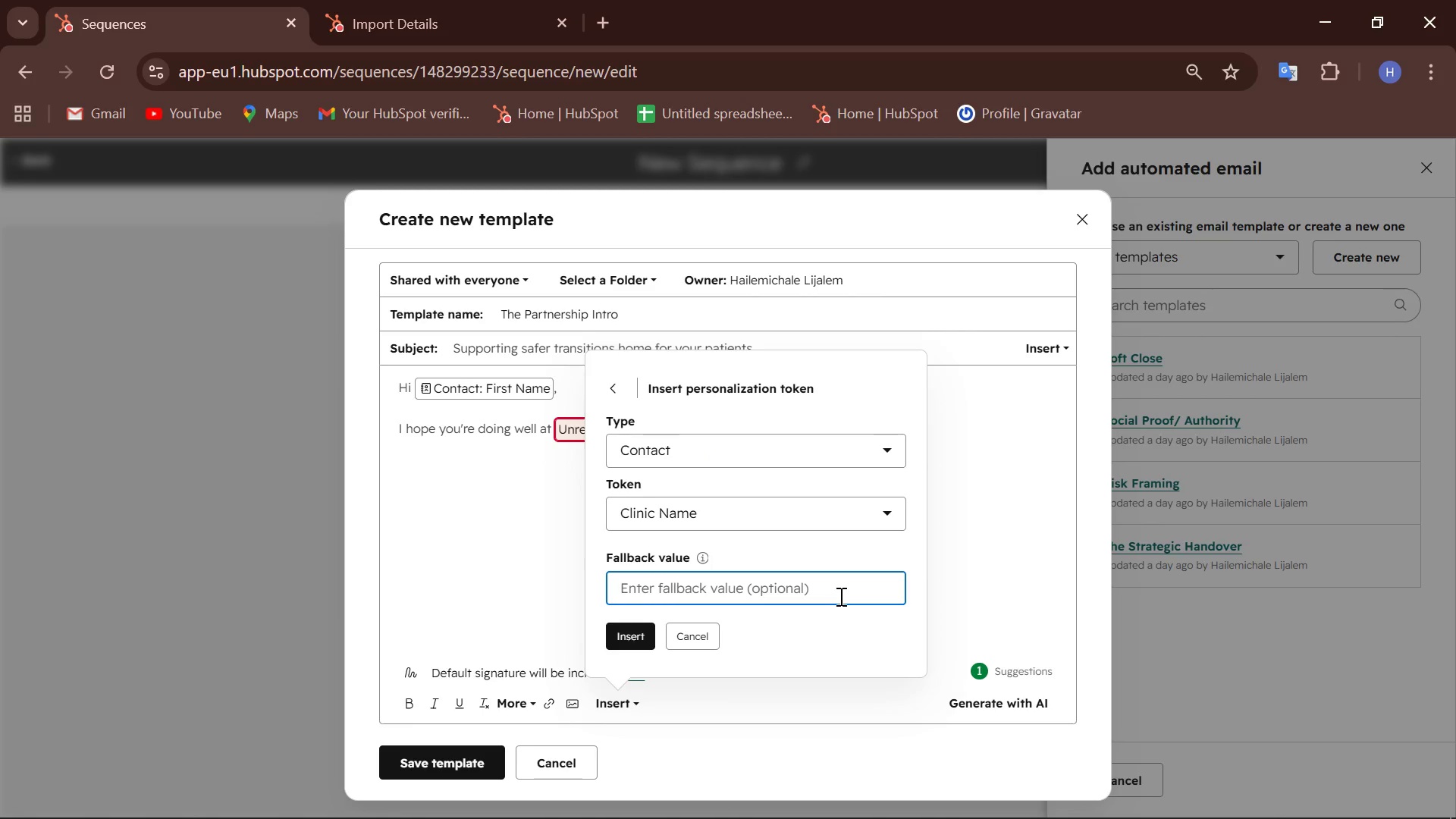 
type(Clinic Name)
 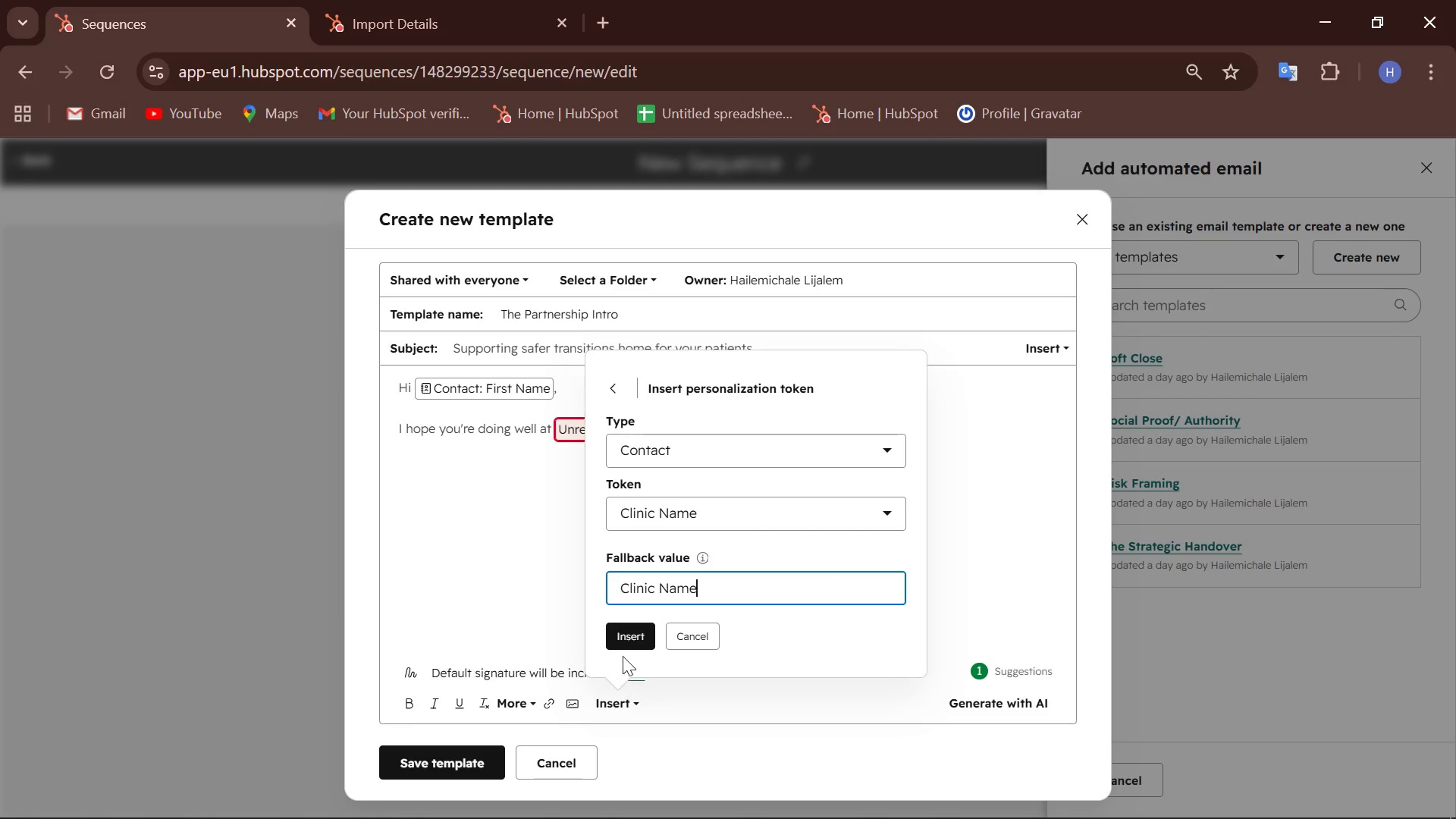 
left_click([626, 638])
 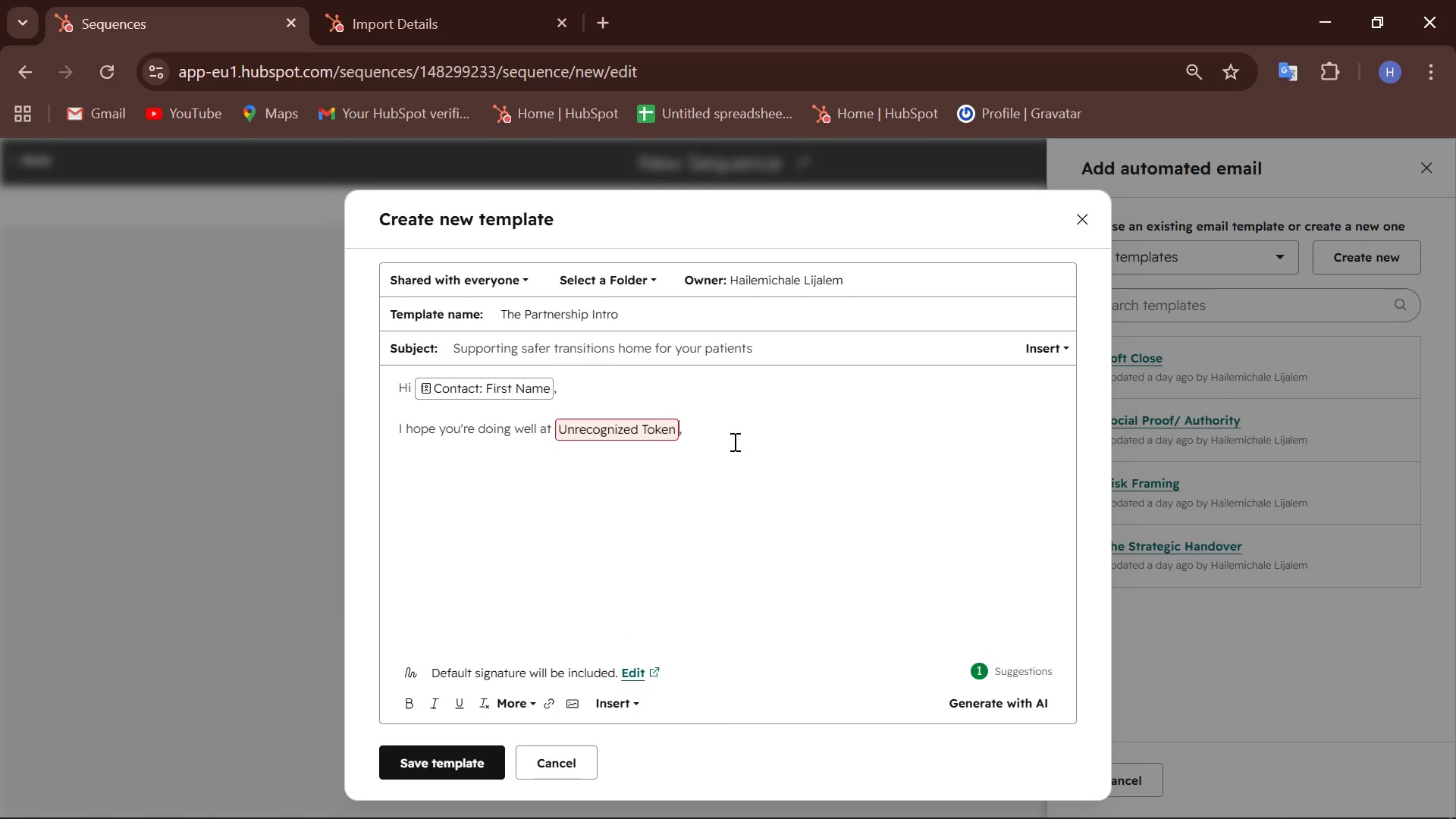 
key(Backspace)
 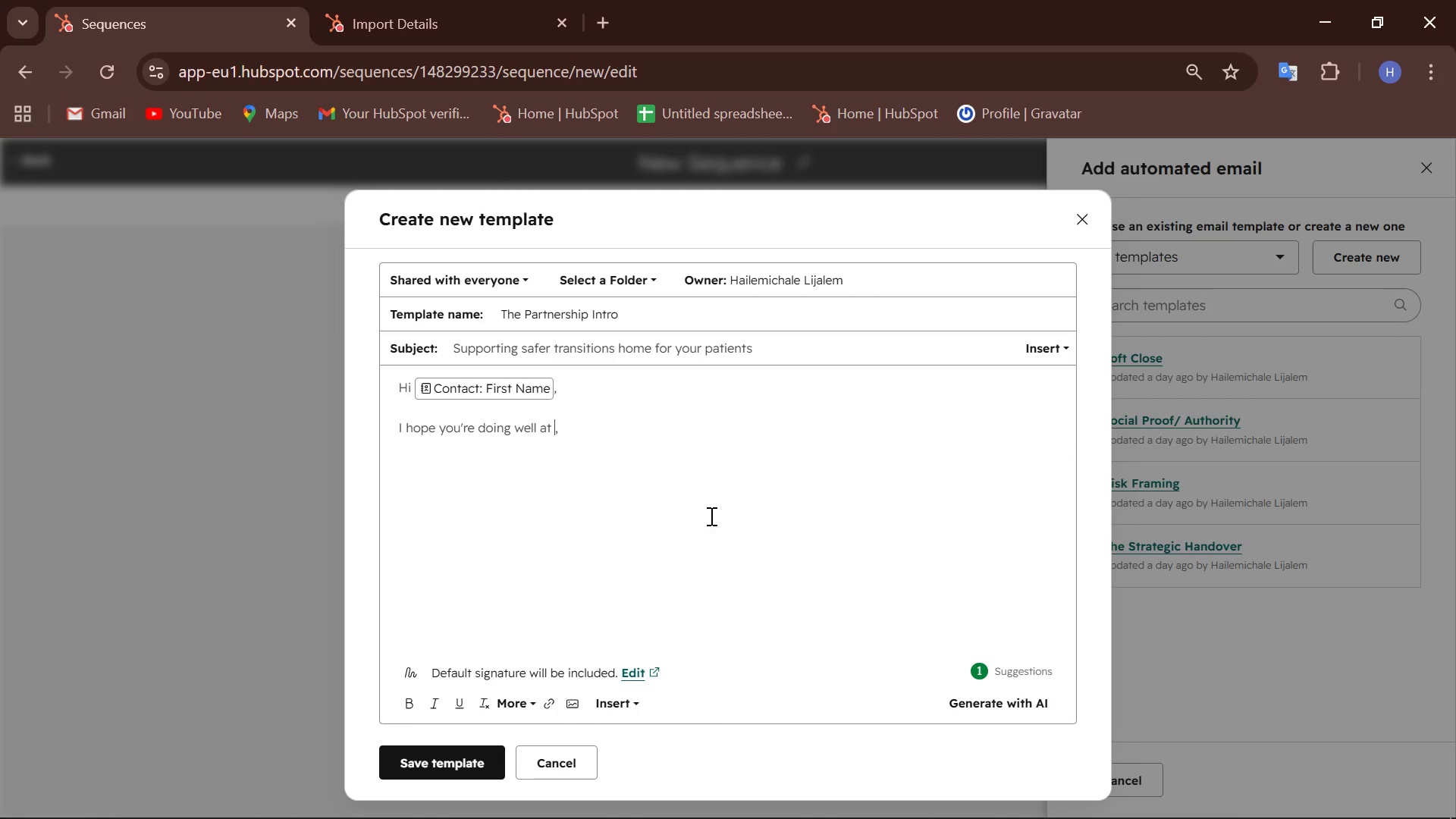 
left_click([620, 704])
 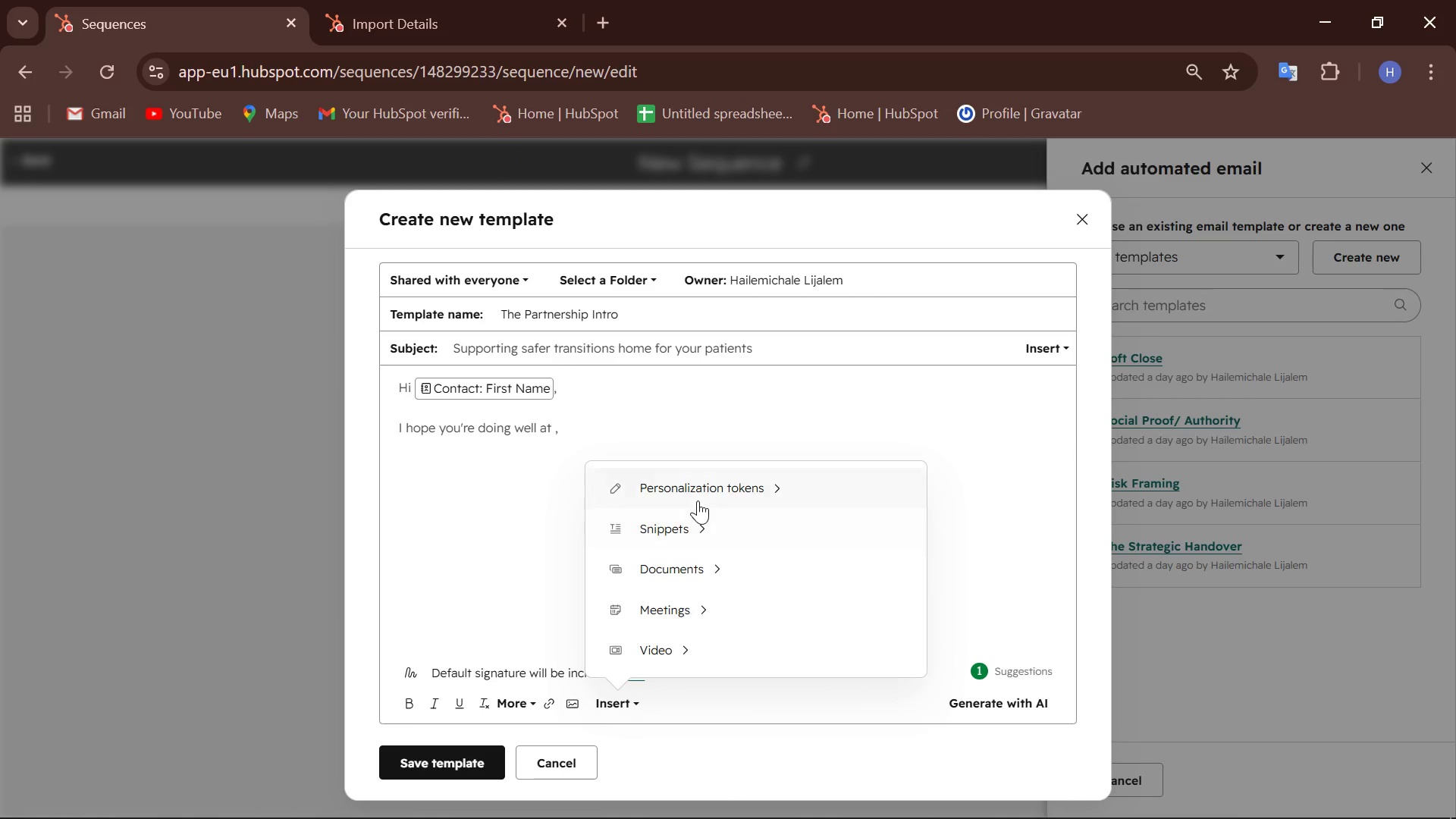 
left_click([698, 499])
 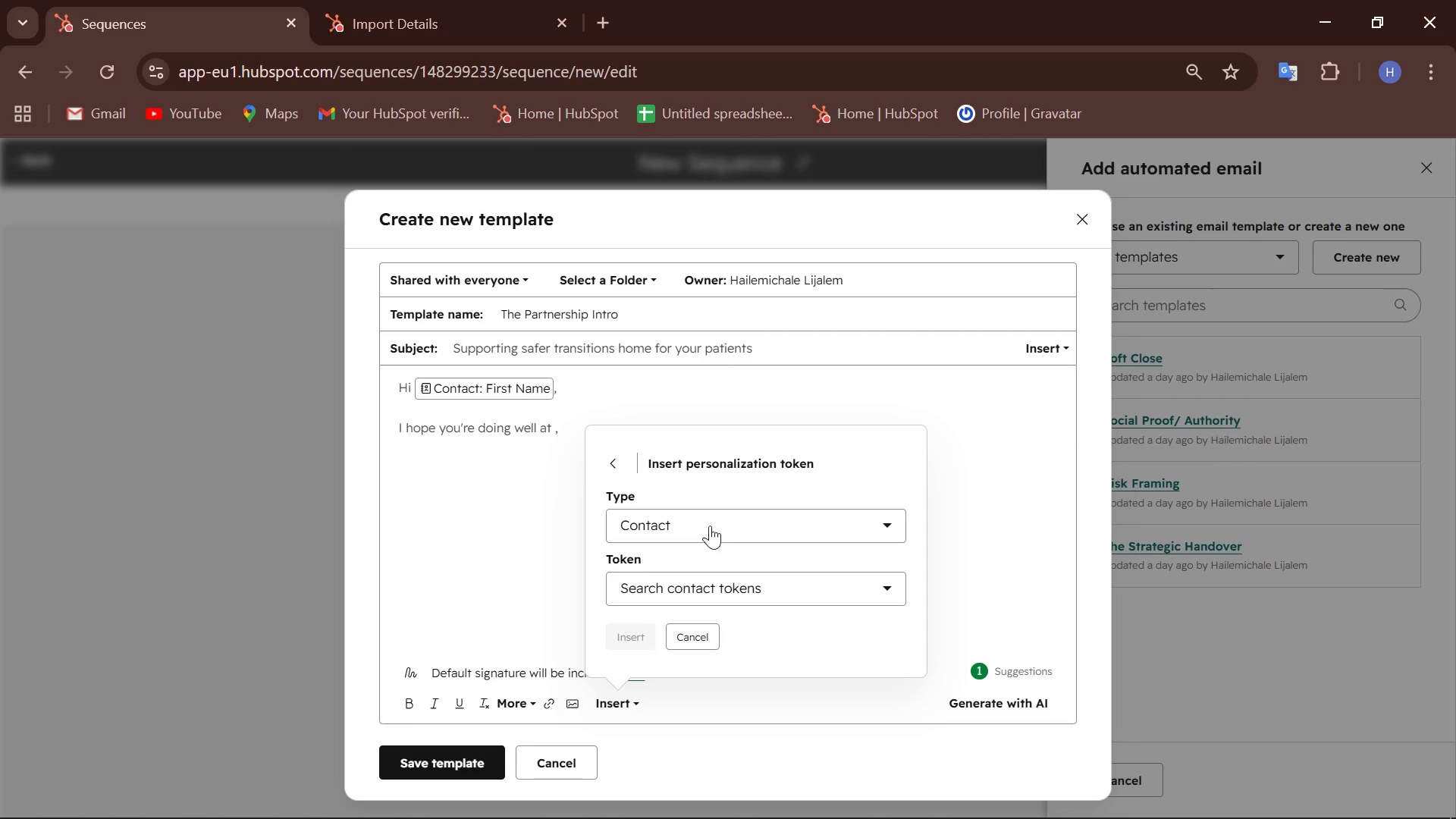 
mouse_move([710, 558])
 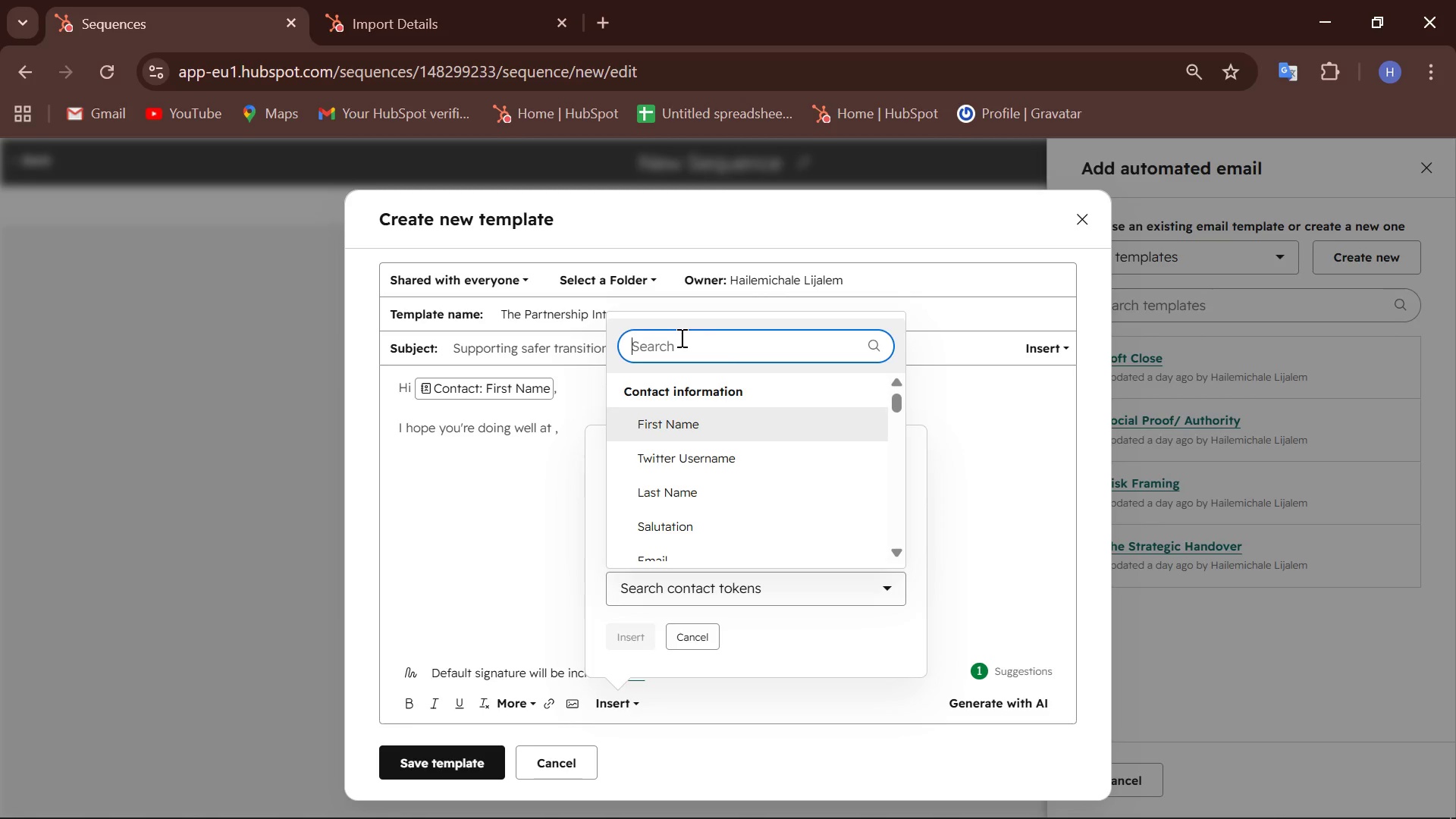 
type(clin)
 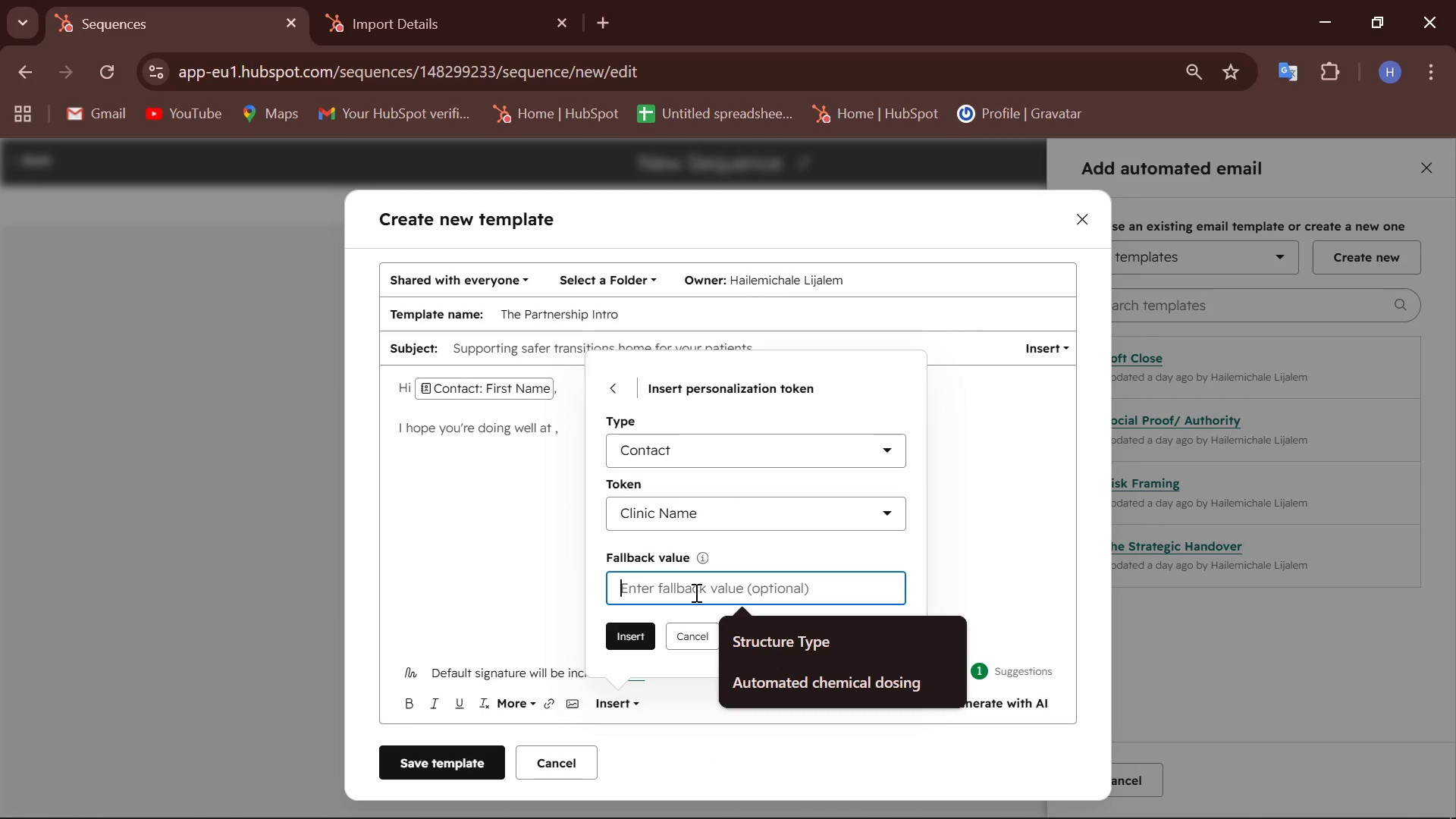 
wait(5.58)
 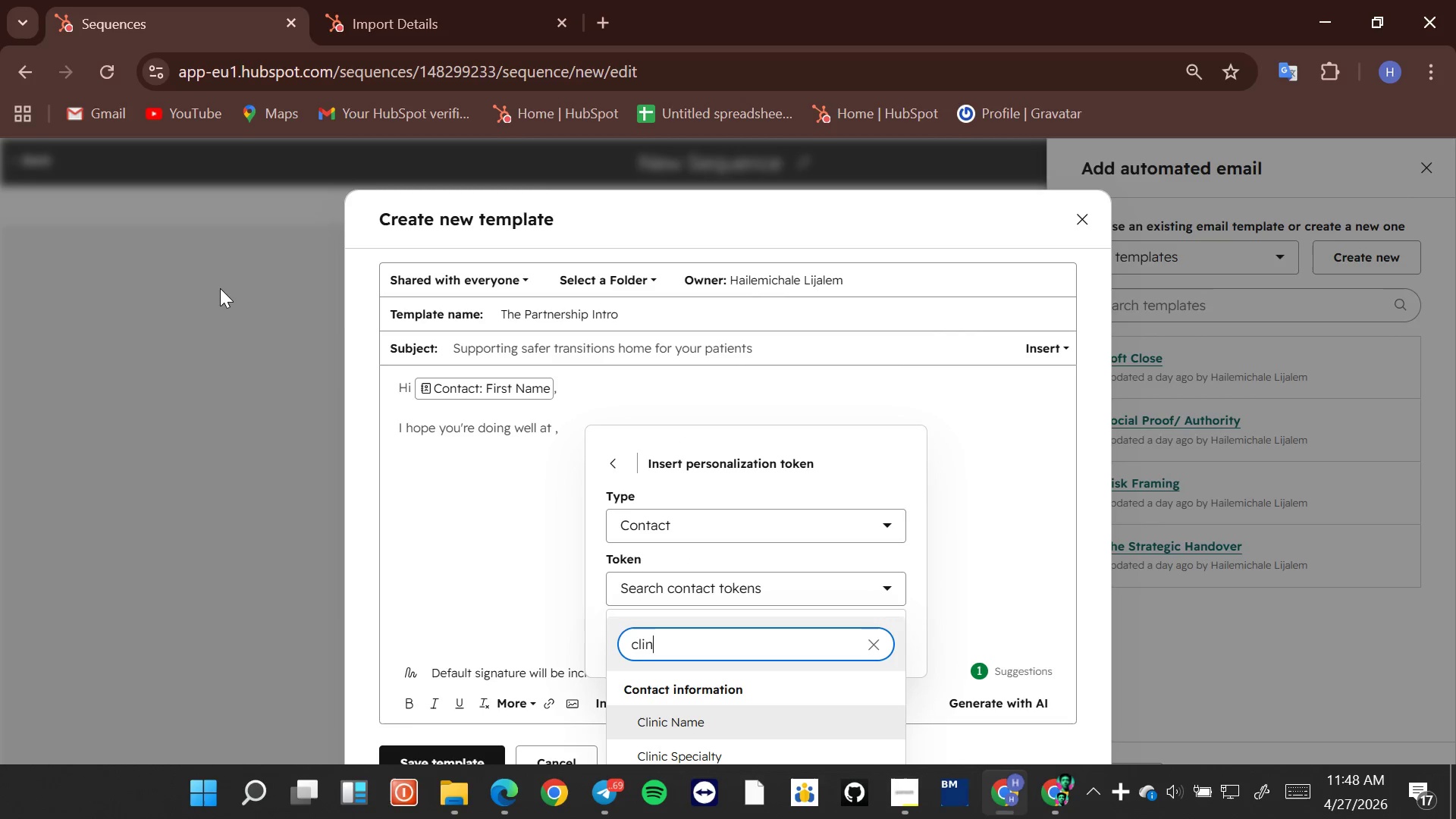 
type(Clinic Name)
 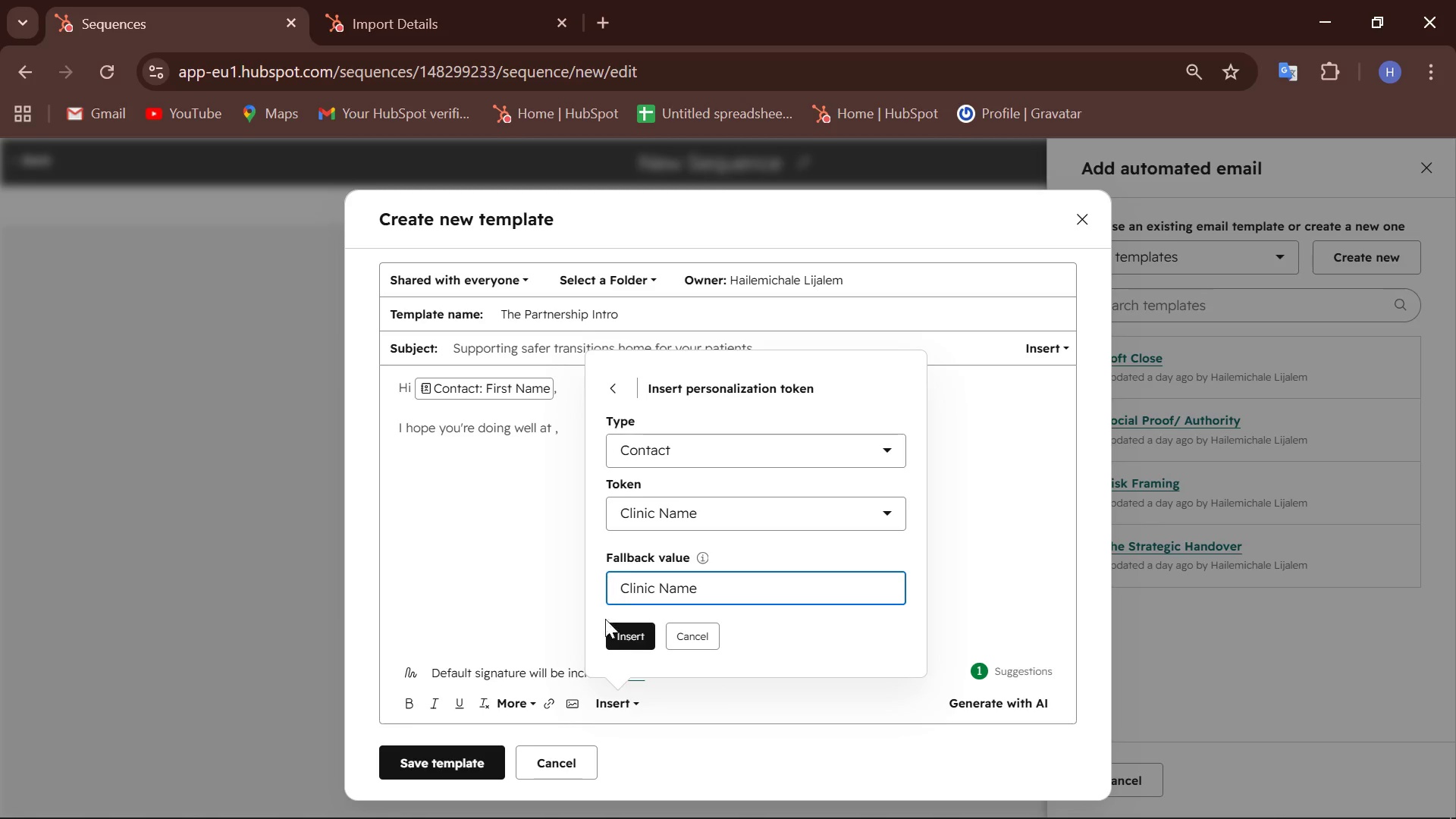 
left_click([628, 637])
 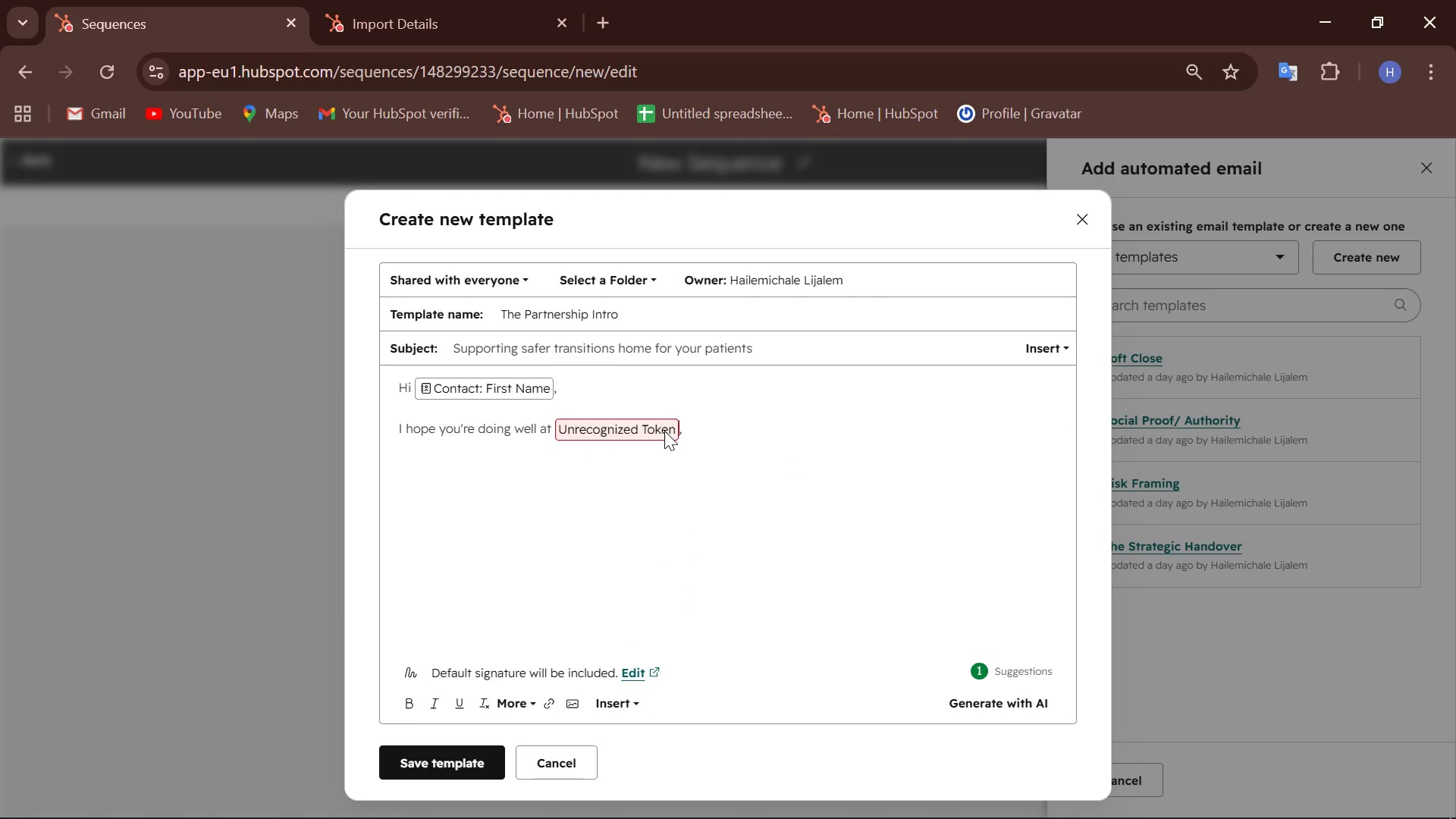 
wait(9.67)
 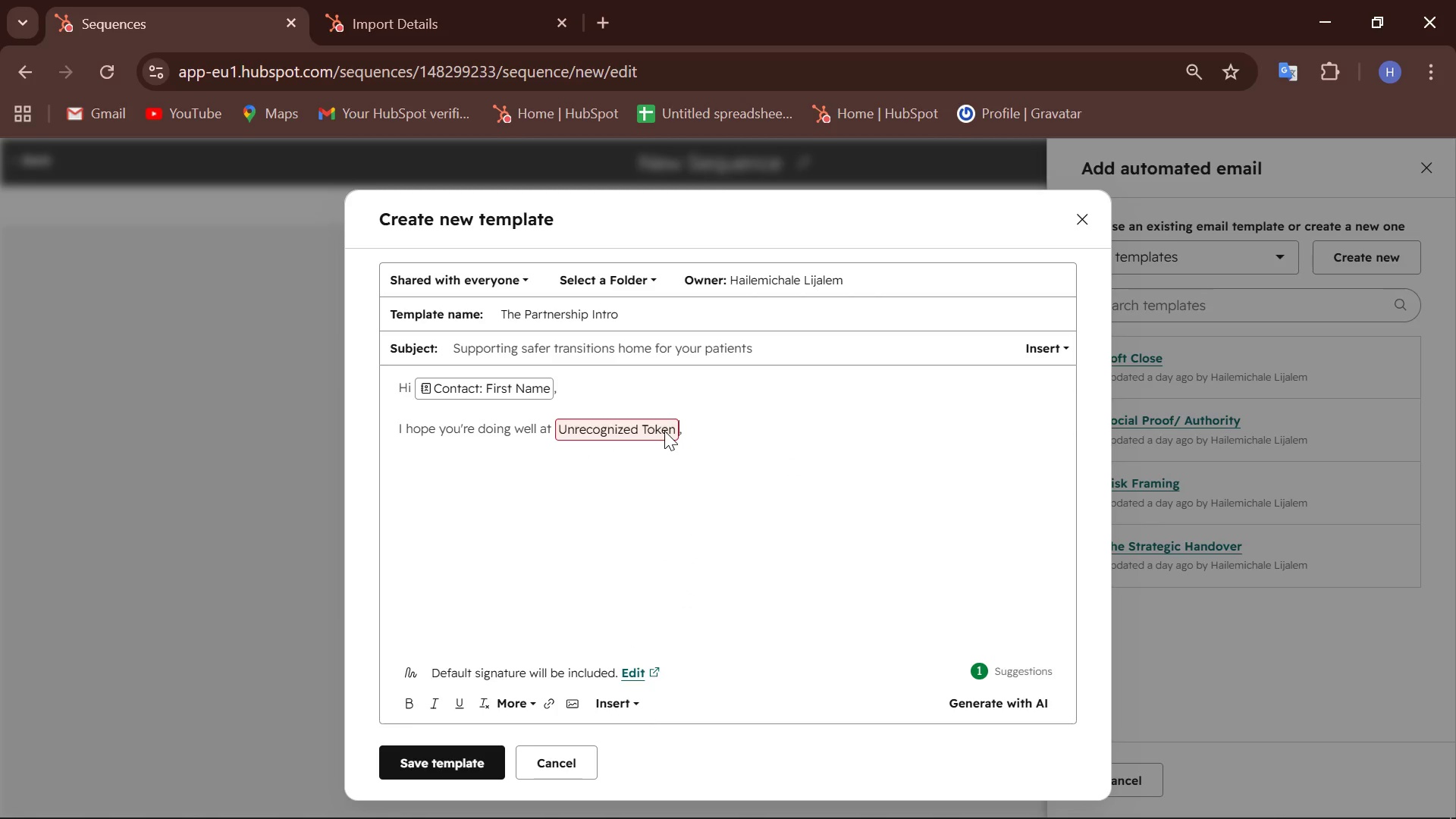 
left_click([472, 30])
 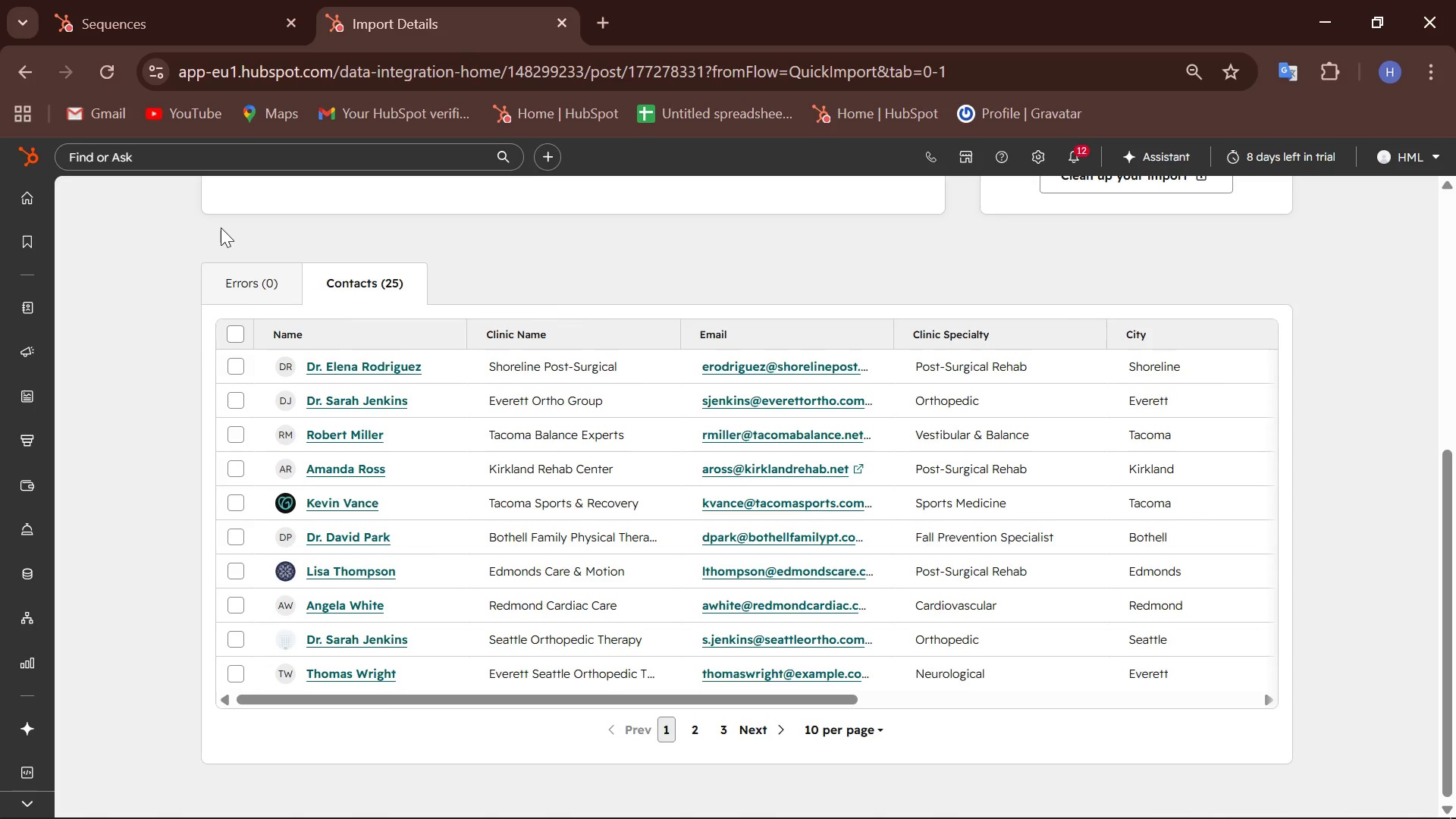 
scroll: coordinate [226, 243], scroll_direction: up, amount: 3.0
 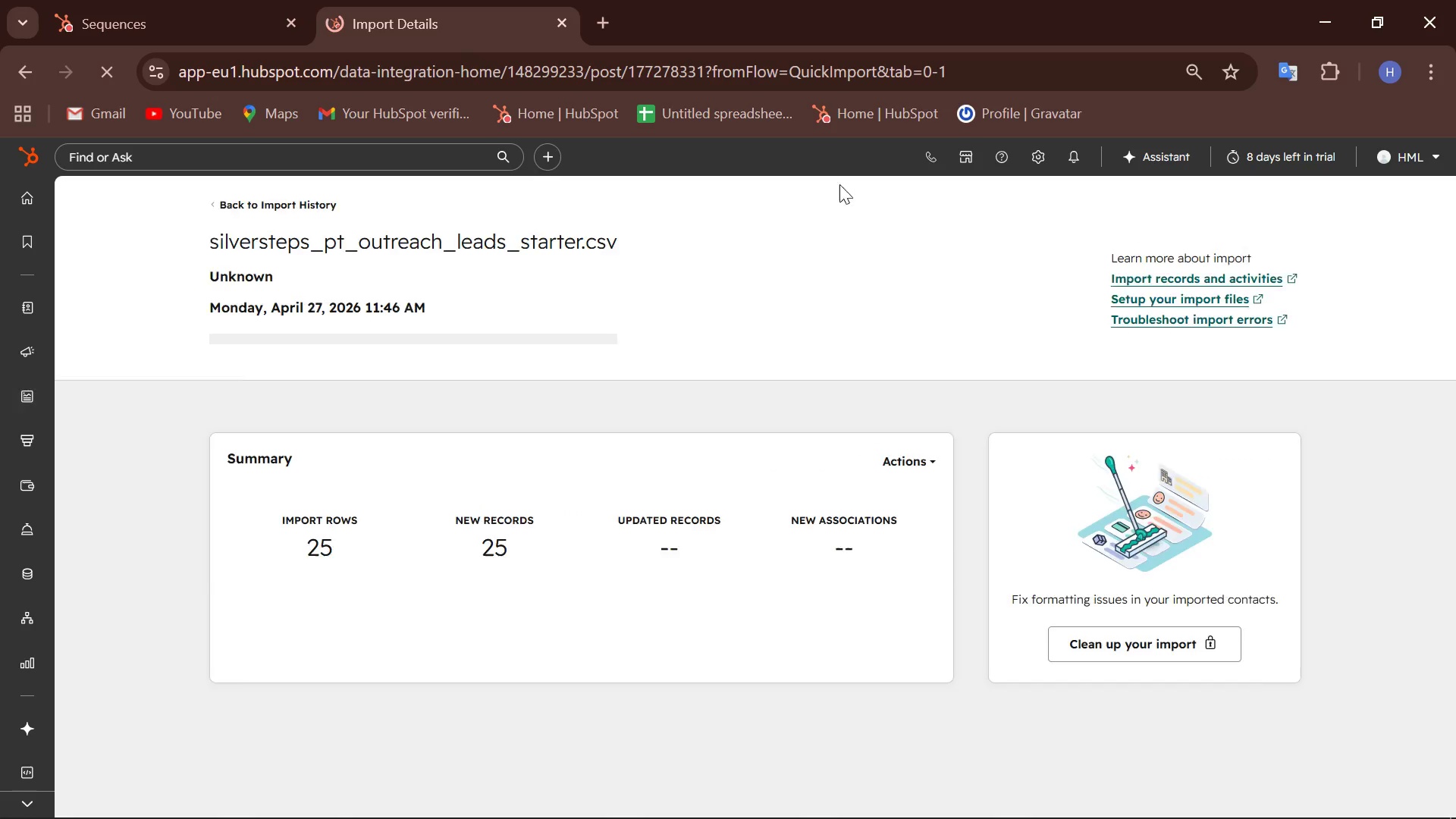 
left_click([1038, 156])
 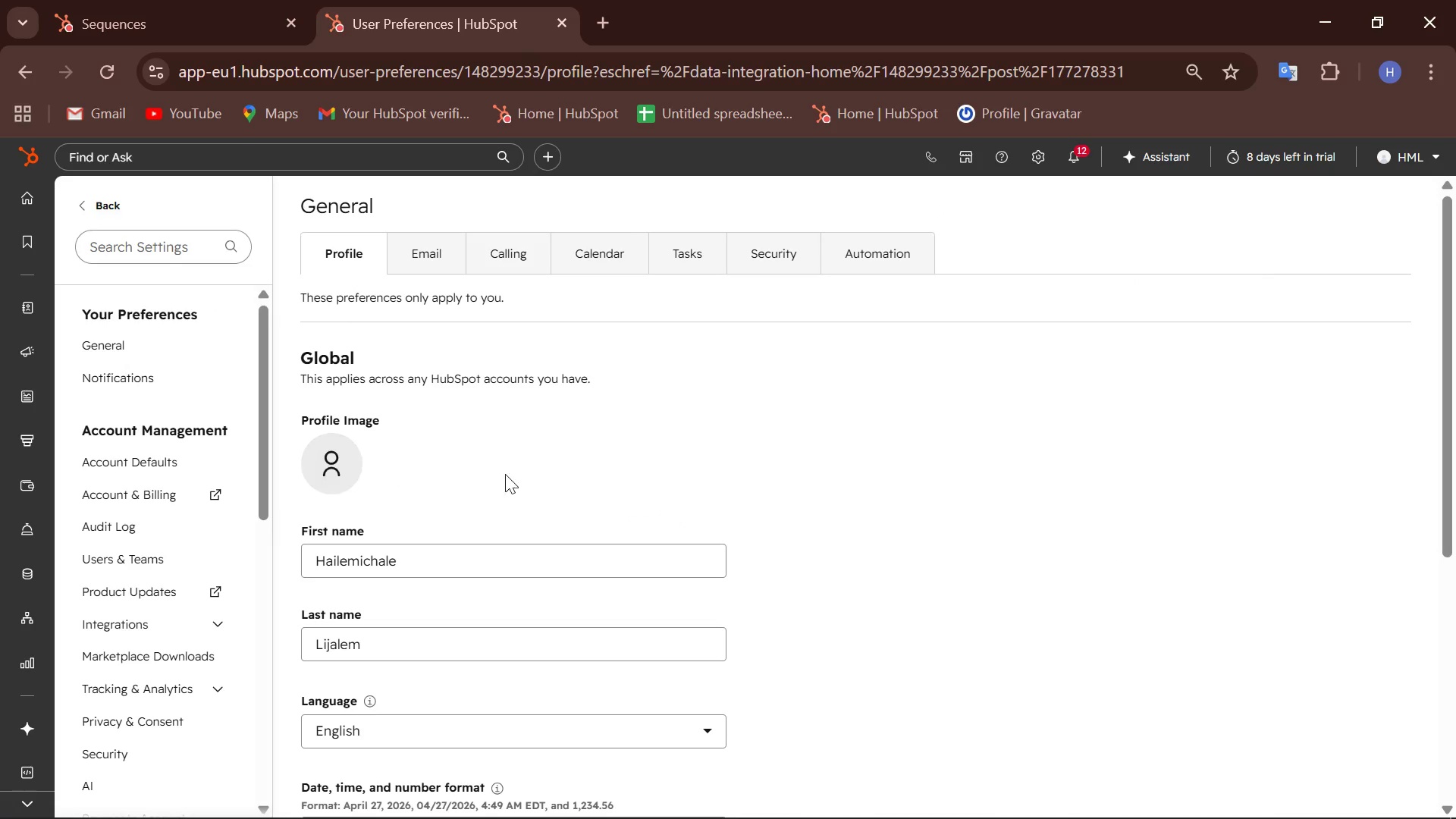 
scroll: coordinate [133, 548], scroll_direction: down, amount: 2.0
 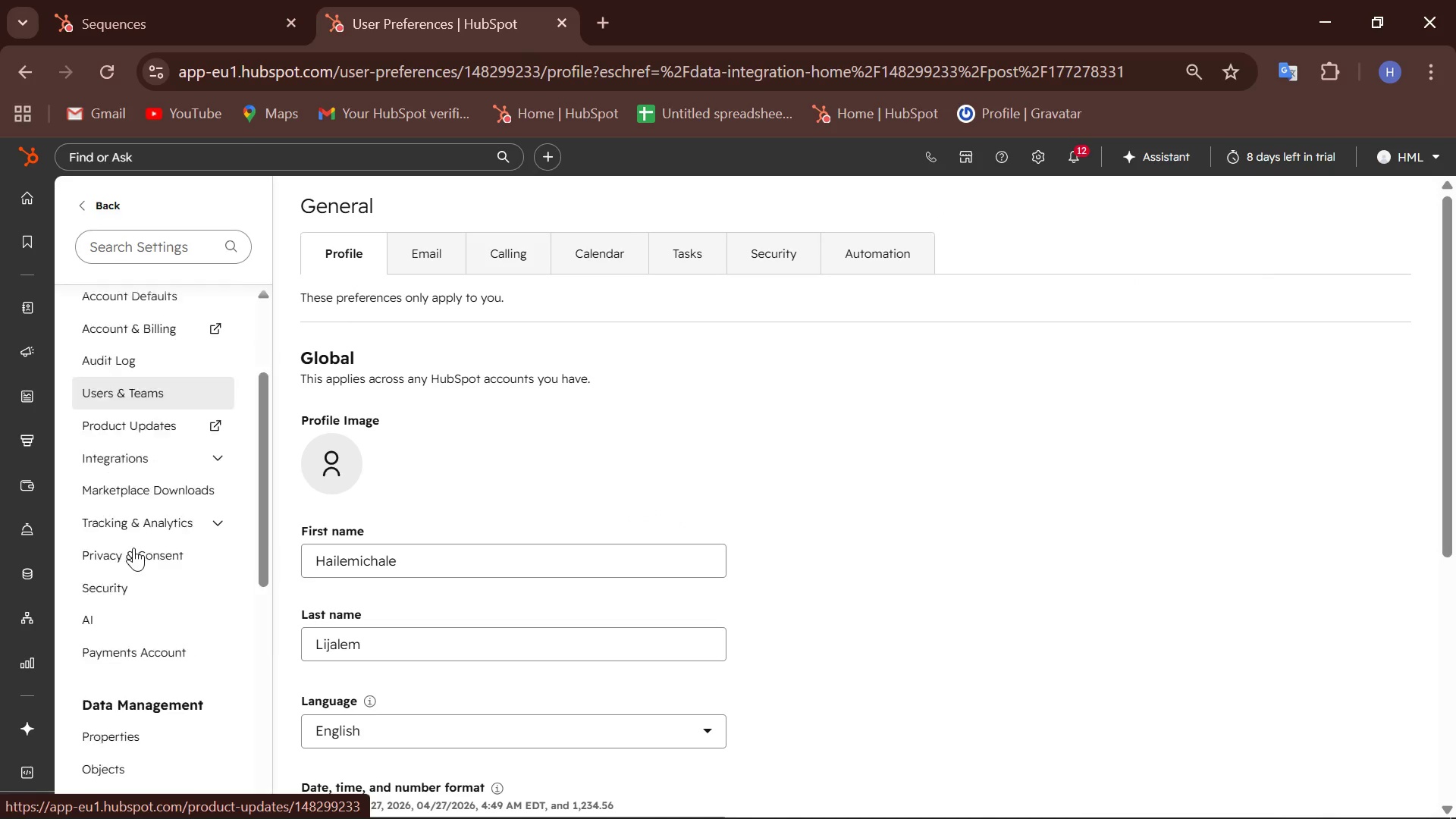 
mouse_move([166, 563])
 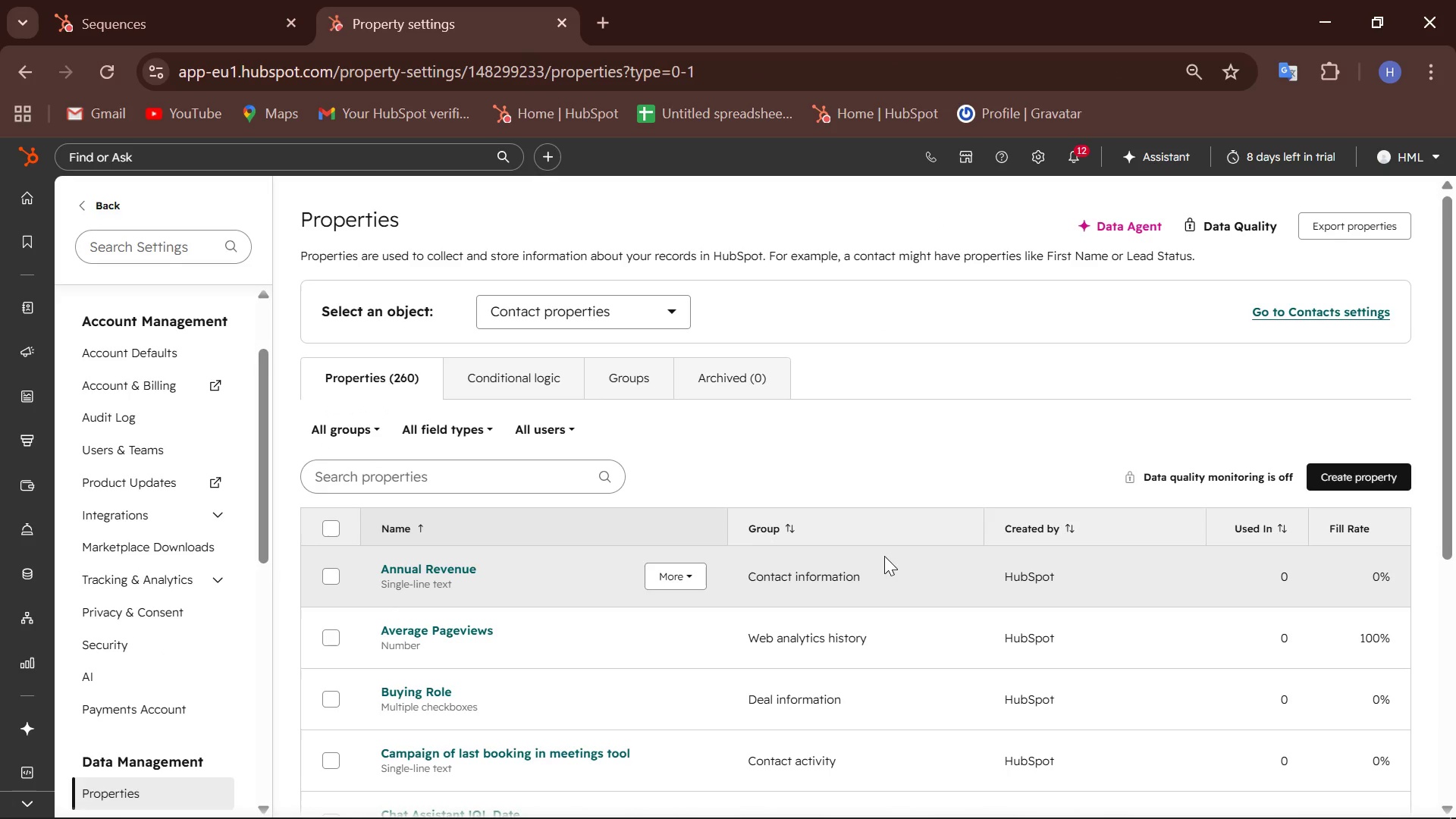 
left_click([395, 472])
 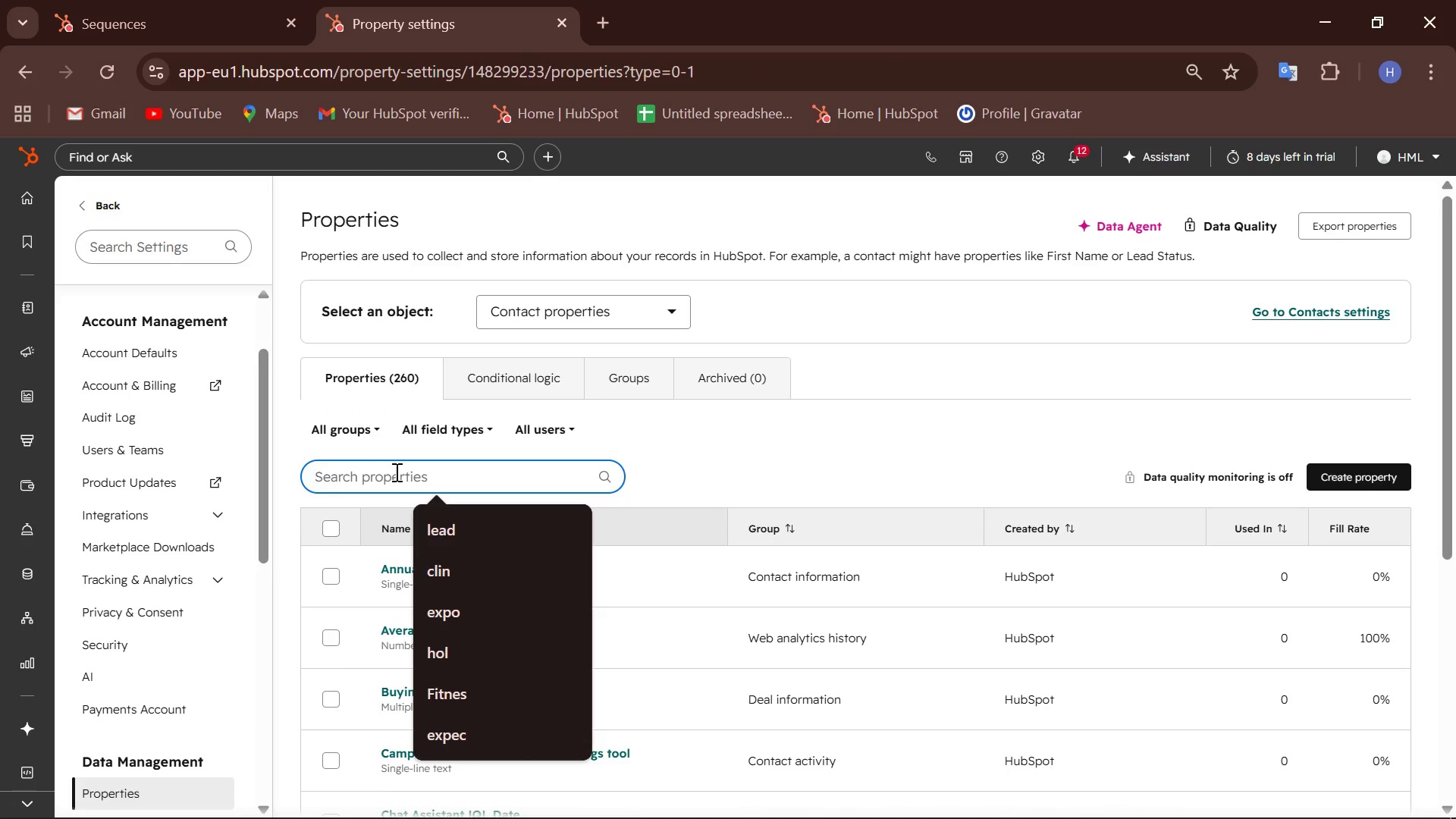 
type(clinc name)
 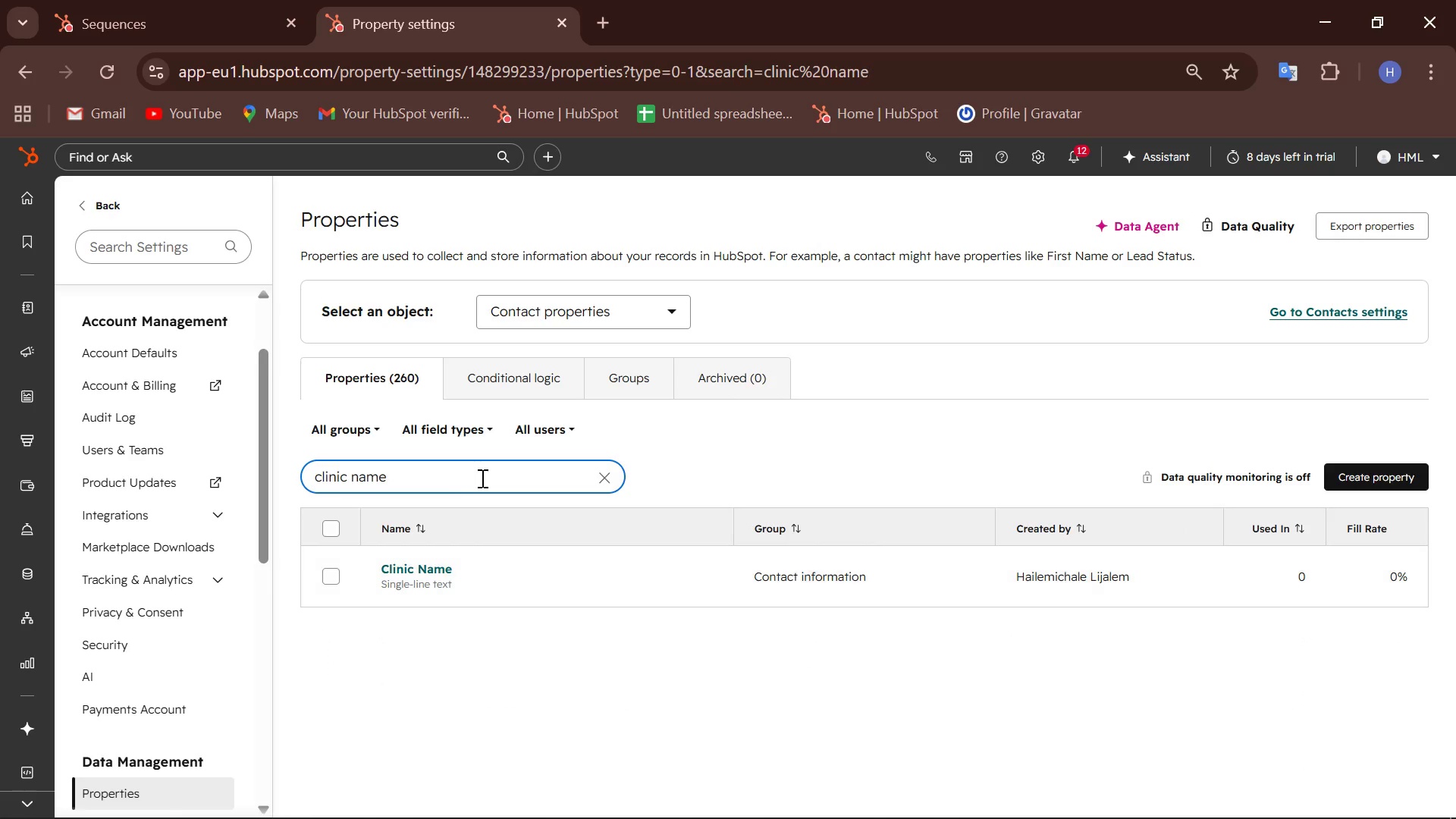 
hold_key(key=Backspace, duration=0.92)
 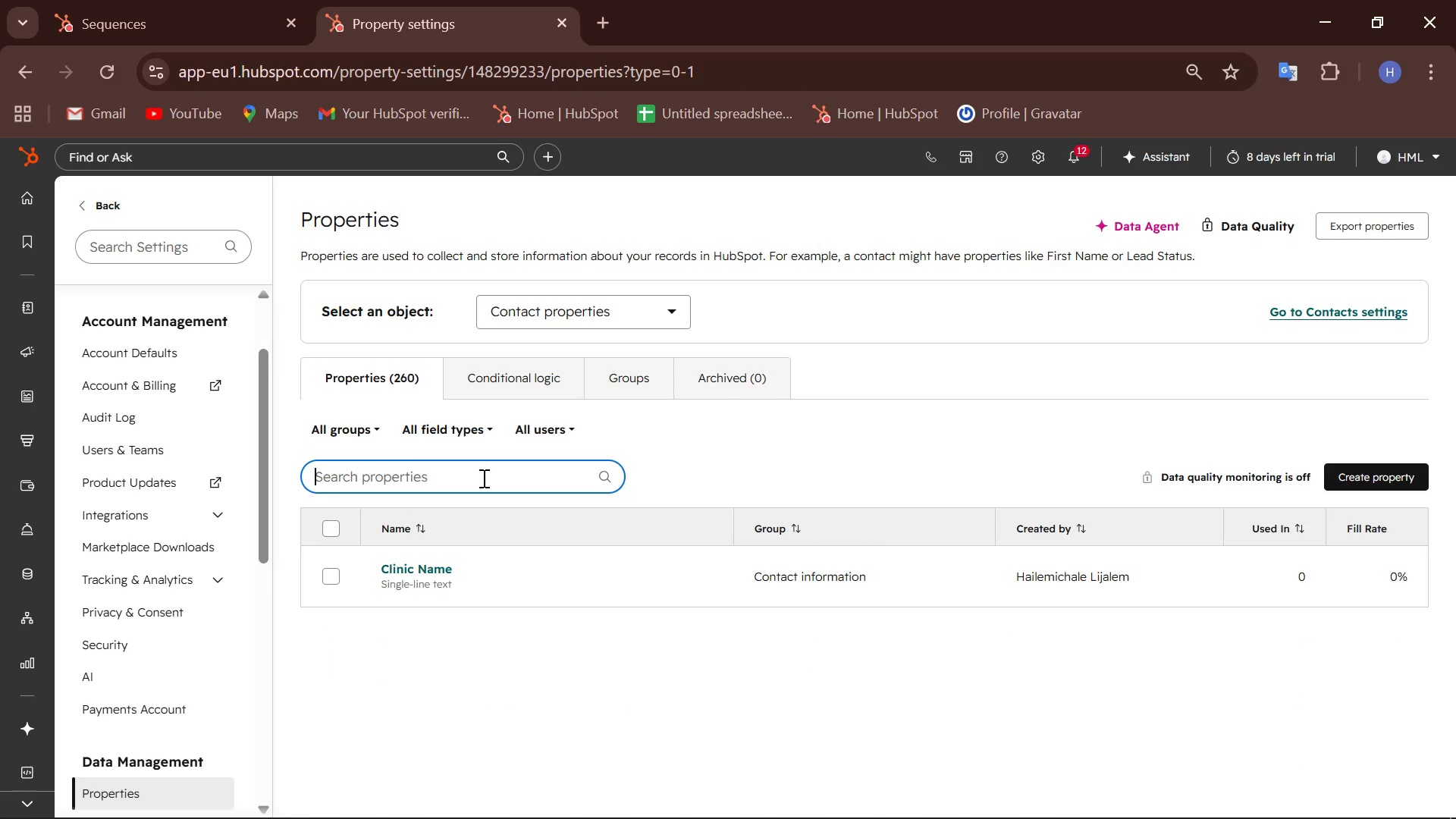 
type(company)
 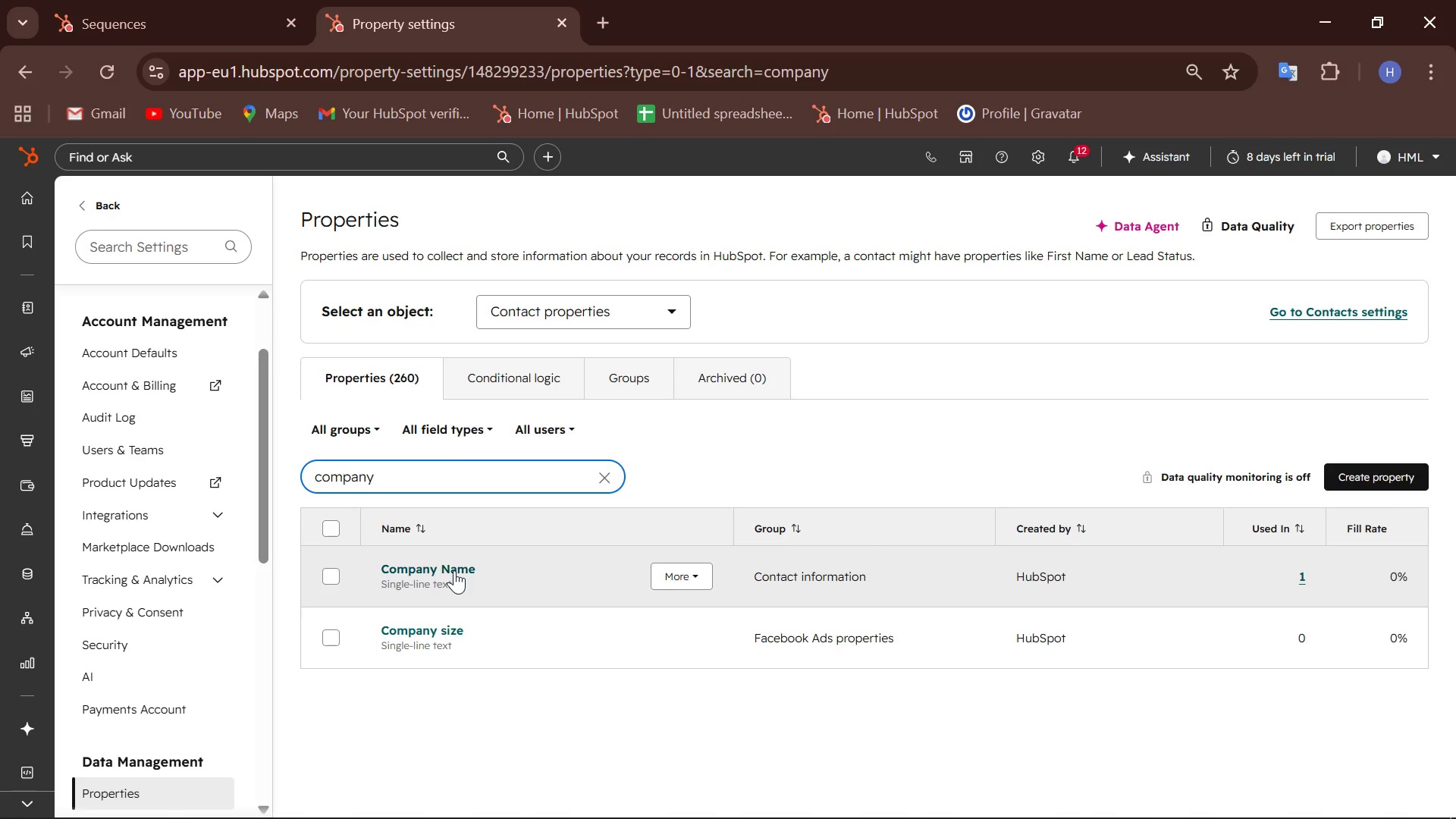 
wait(5.19)
 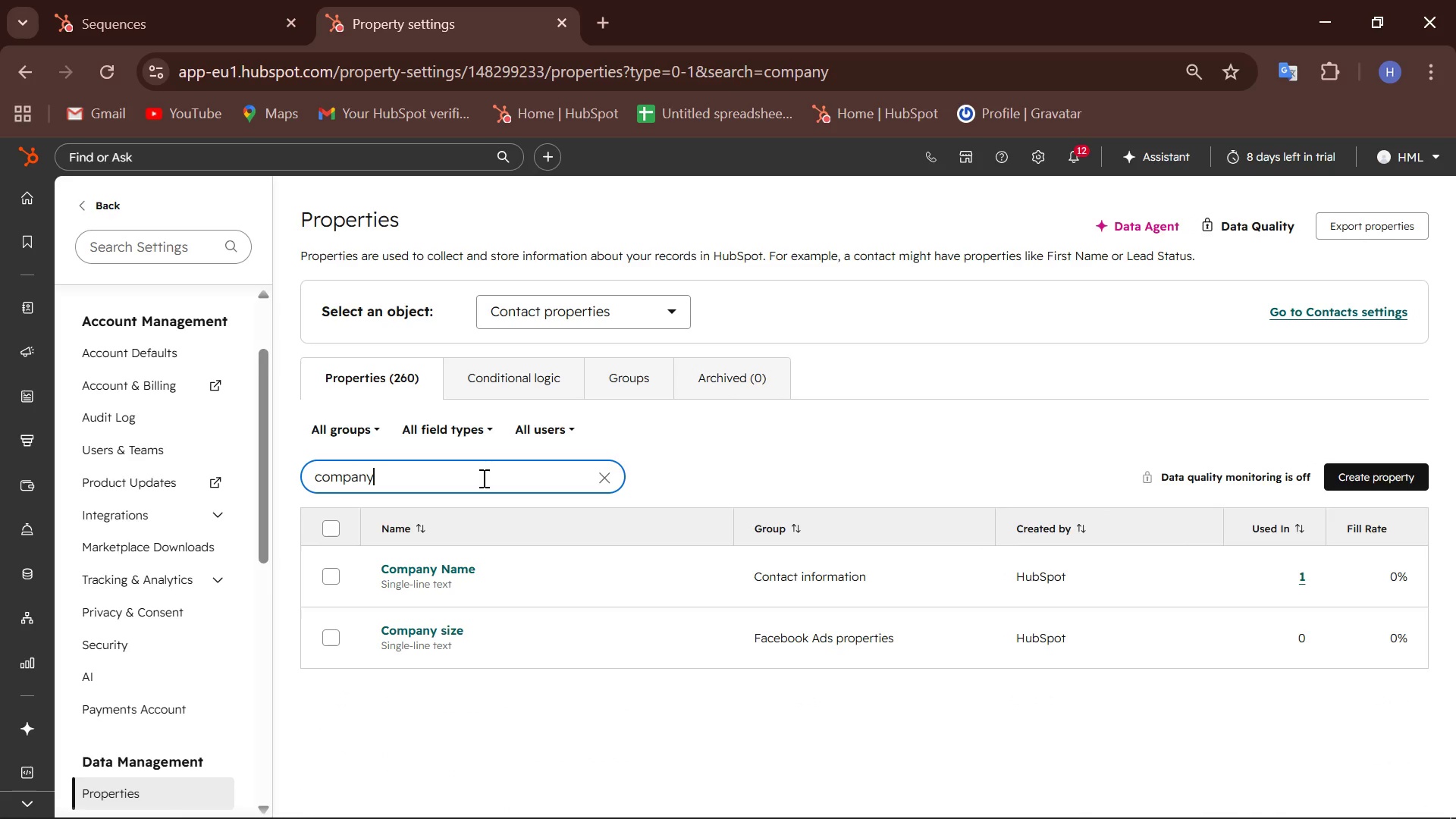 
hold_key(key=Backspace, duration=0.84)
 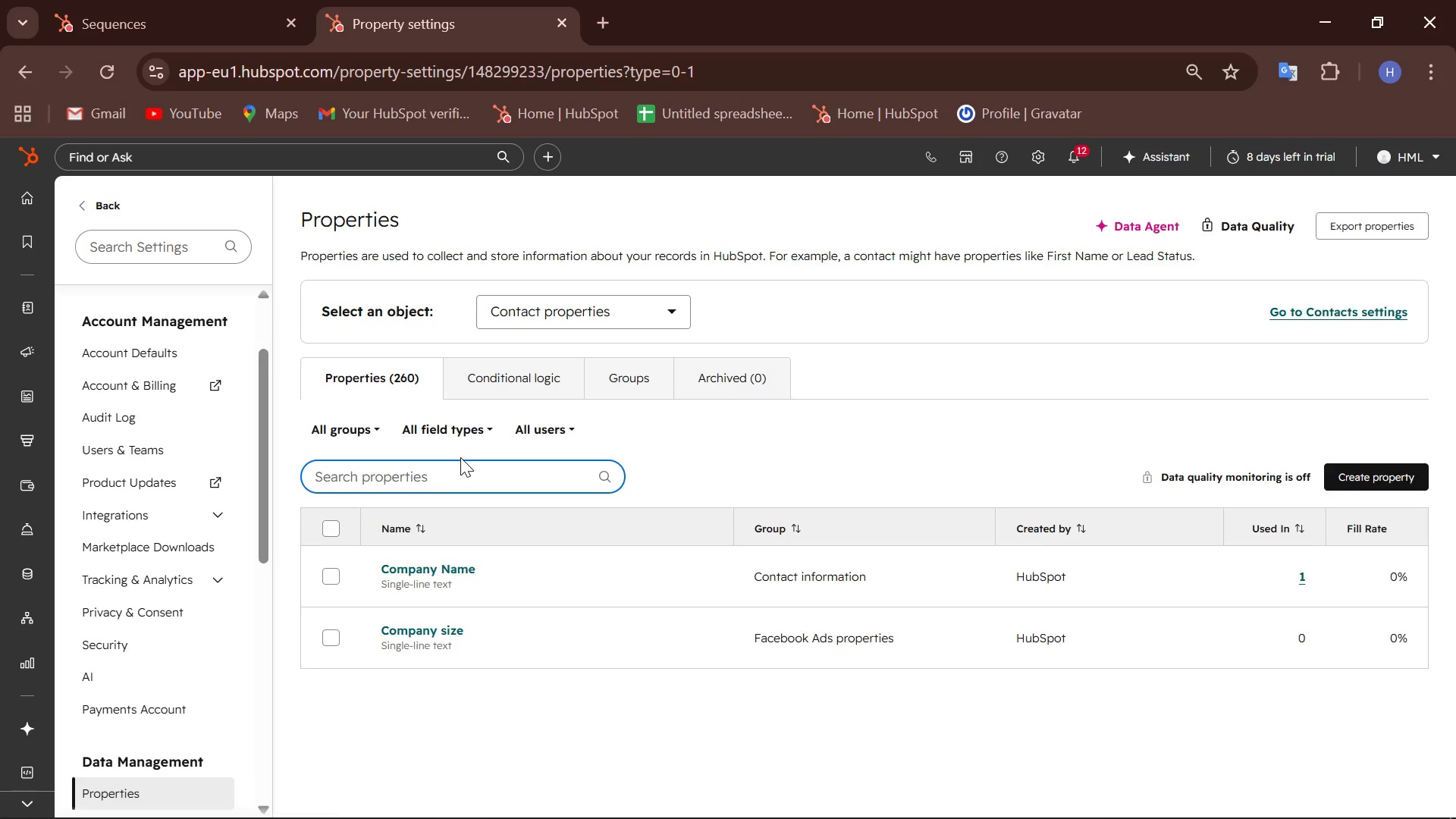 
type(clinic nam)
 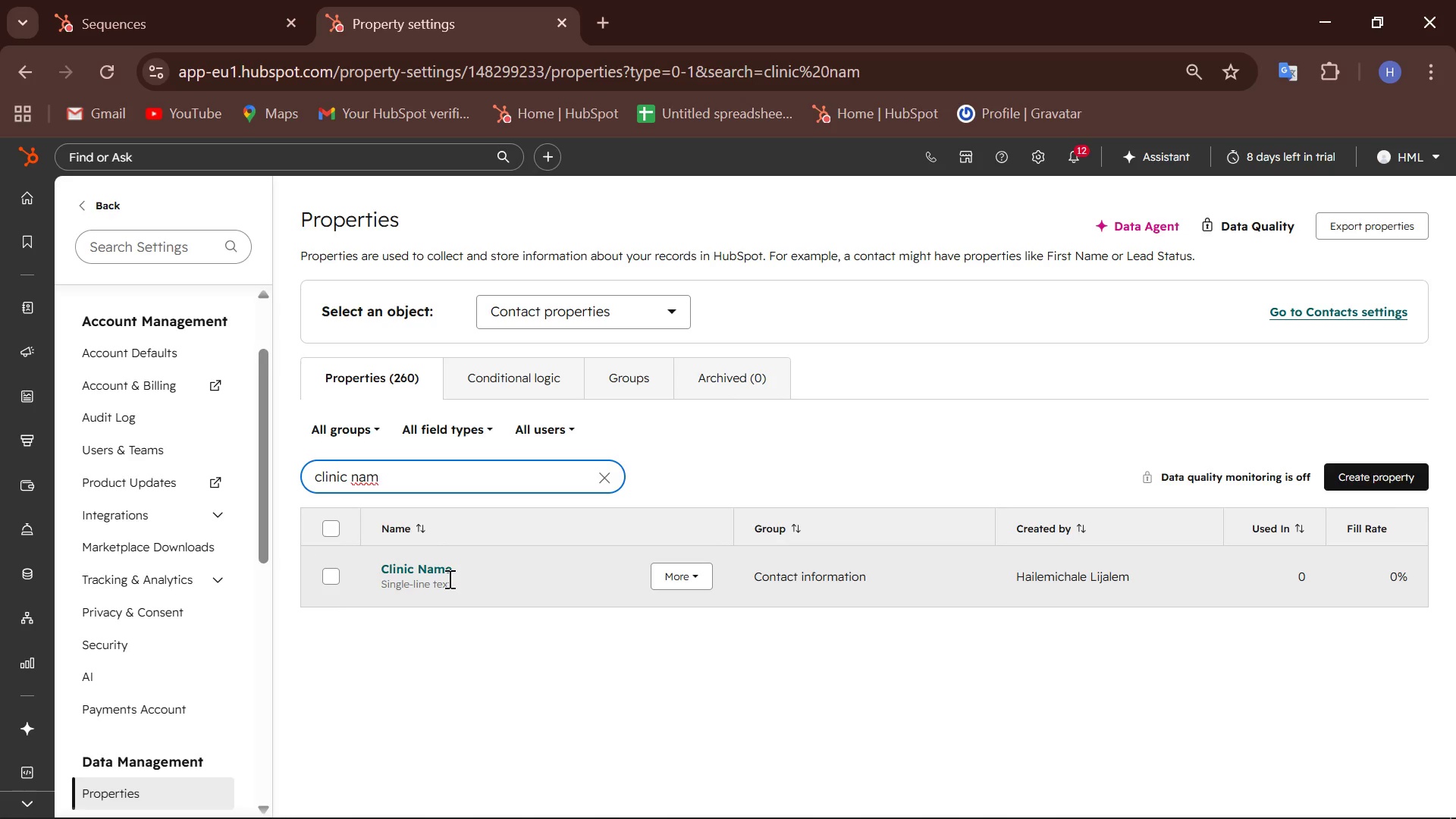 
wait(10.8)
 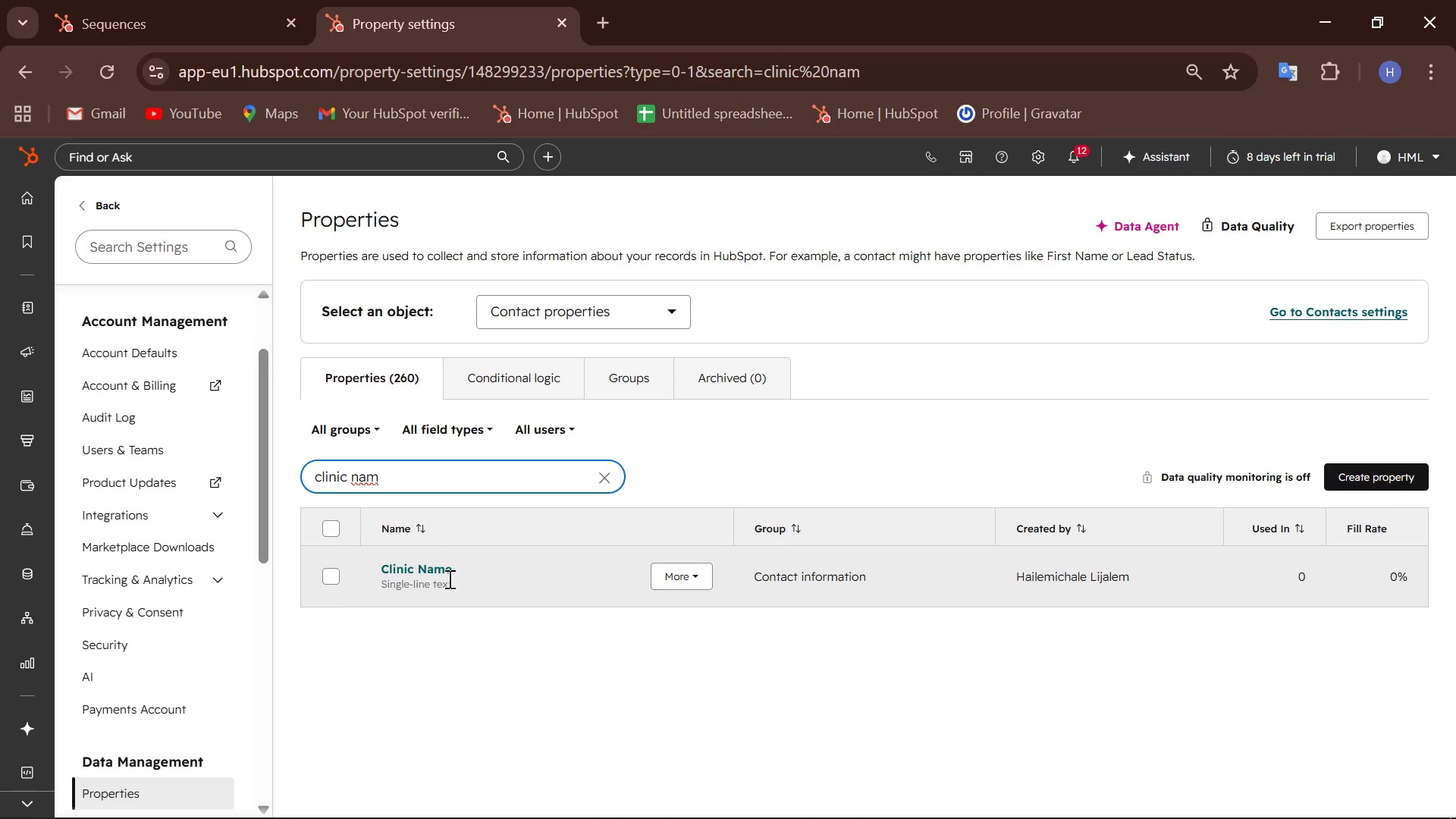 
left_click([191, 27])
 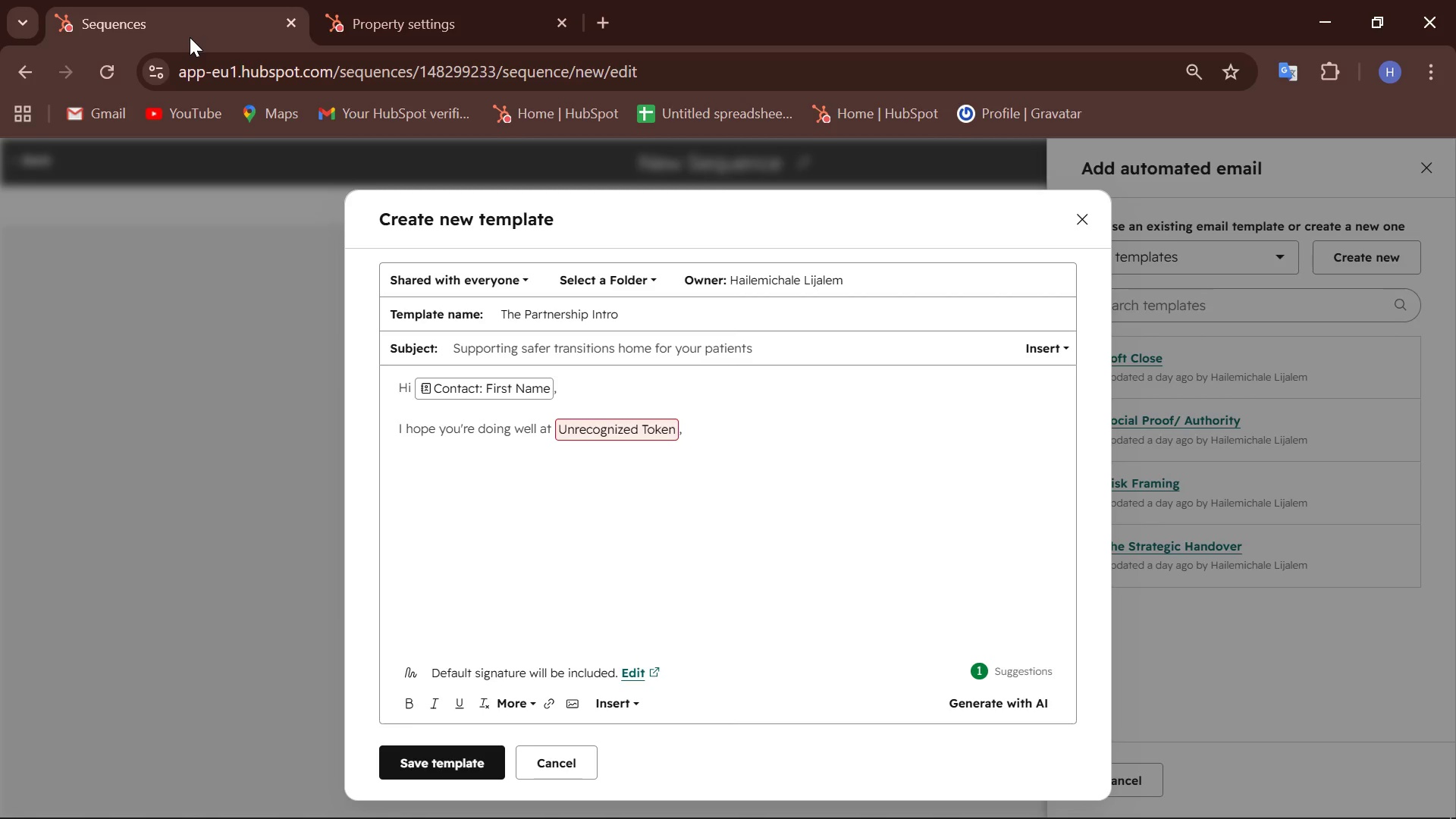 
wait(77.73)
 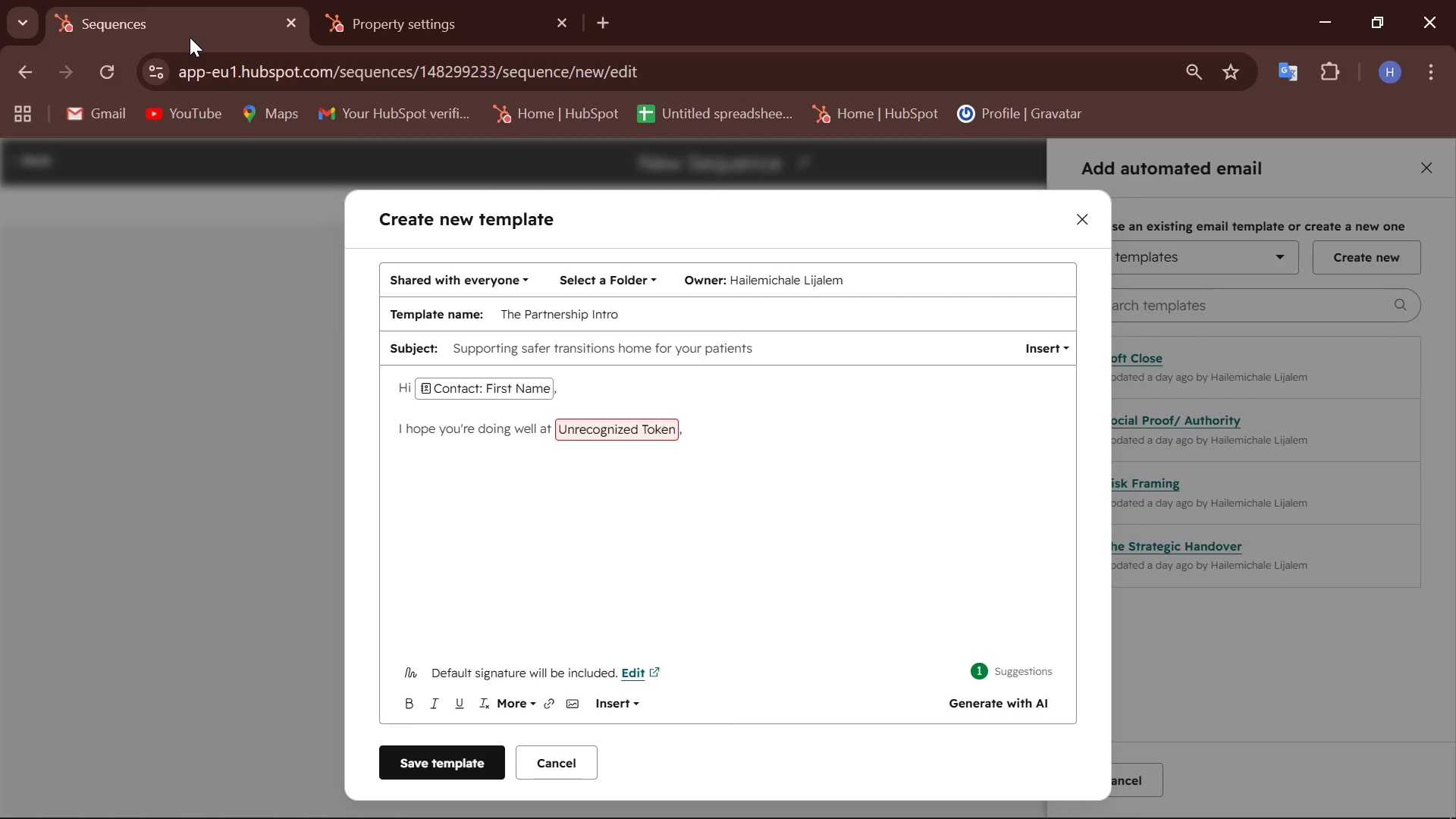 
key(Backspace)
 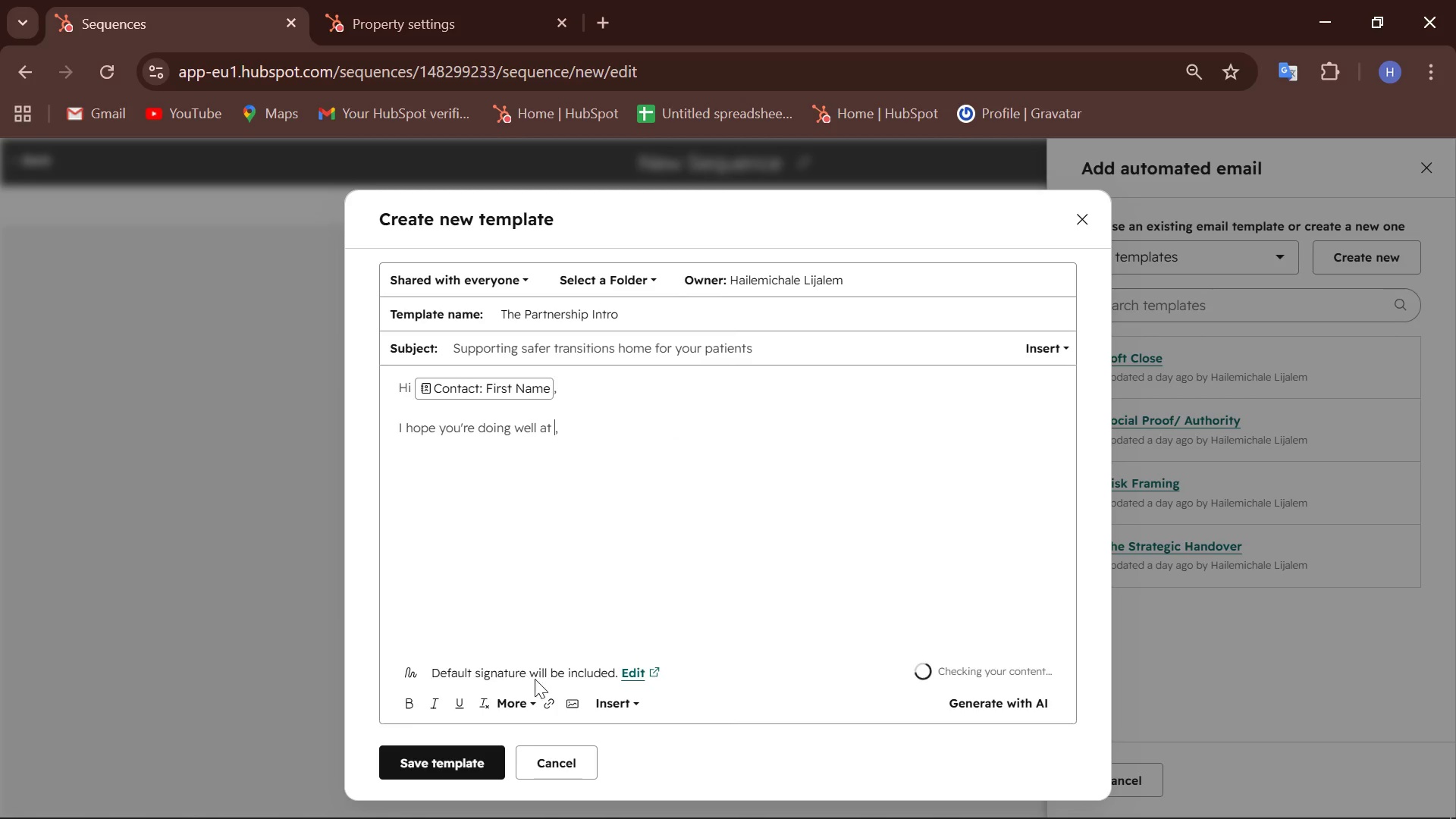 
left_click([610, 697])
 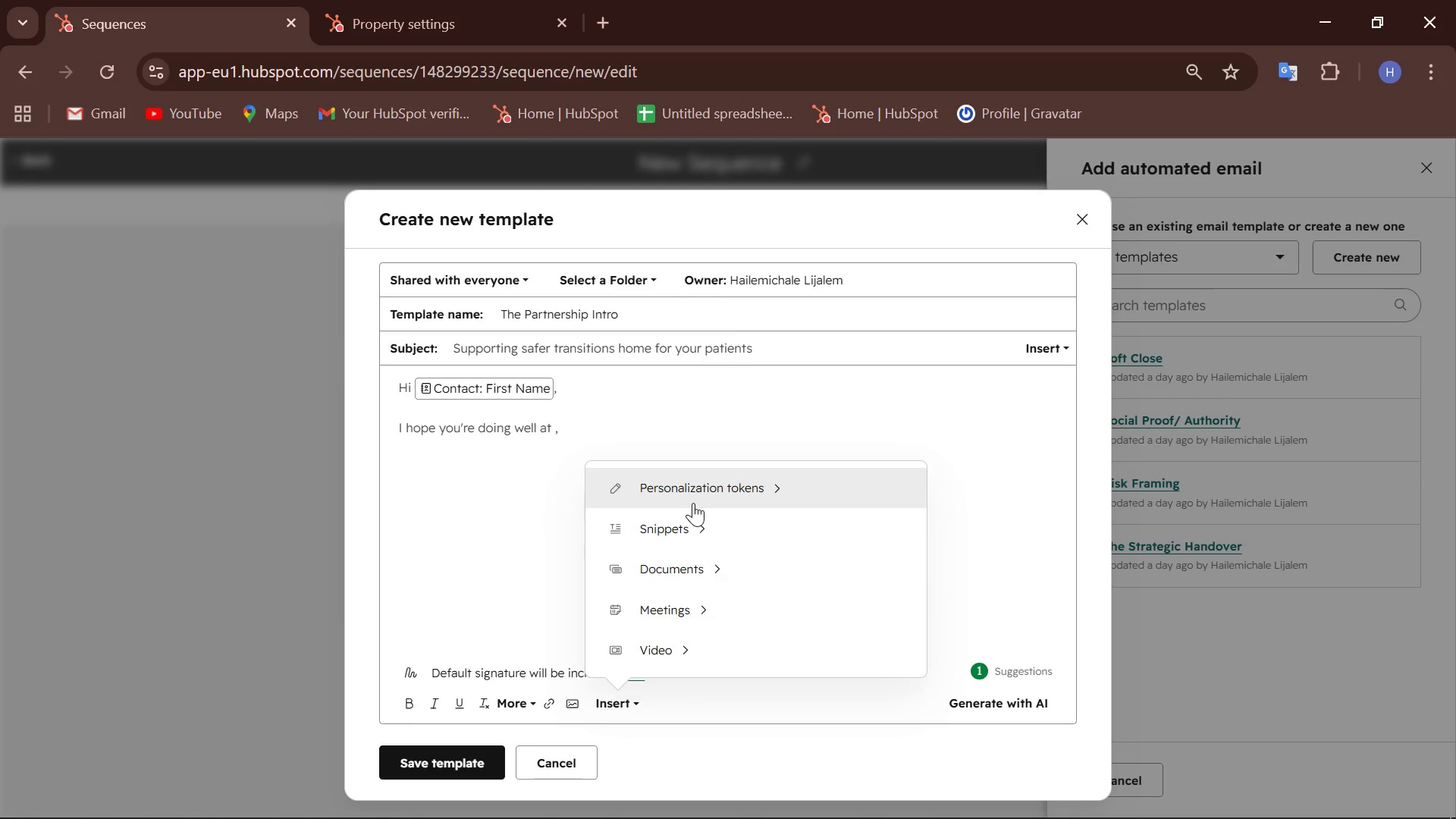 
left_click([687, 487])
 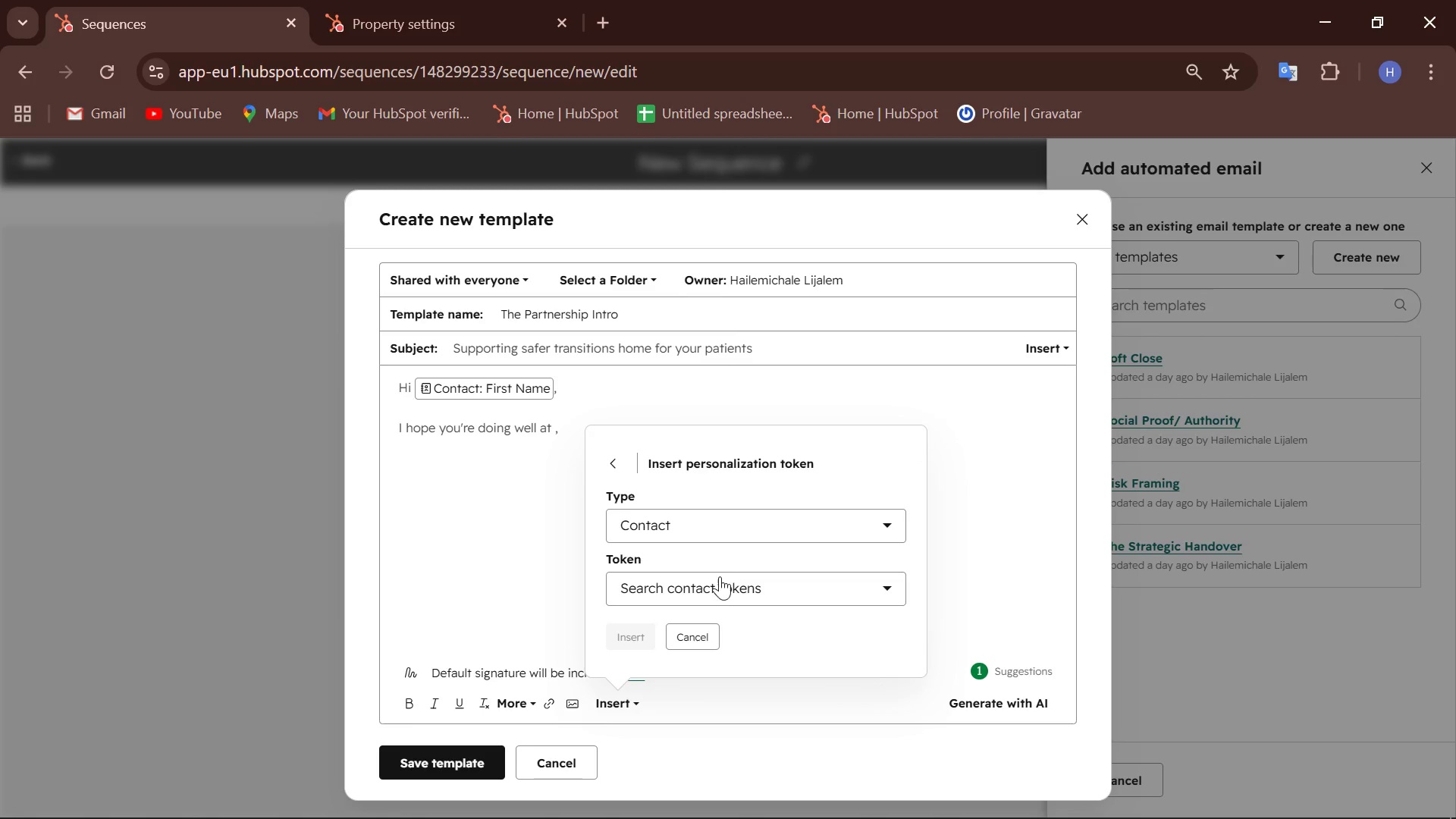 
left_click([720, 576])
 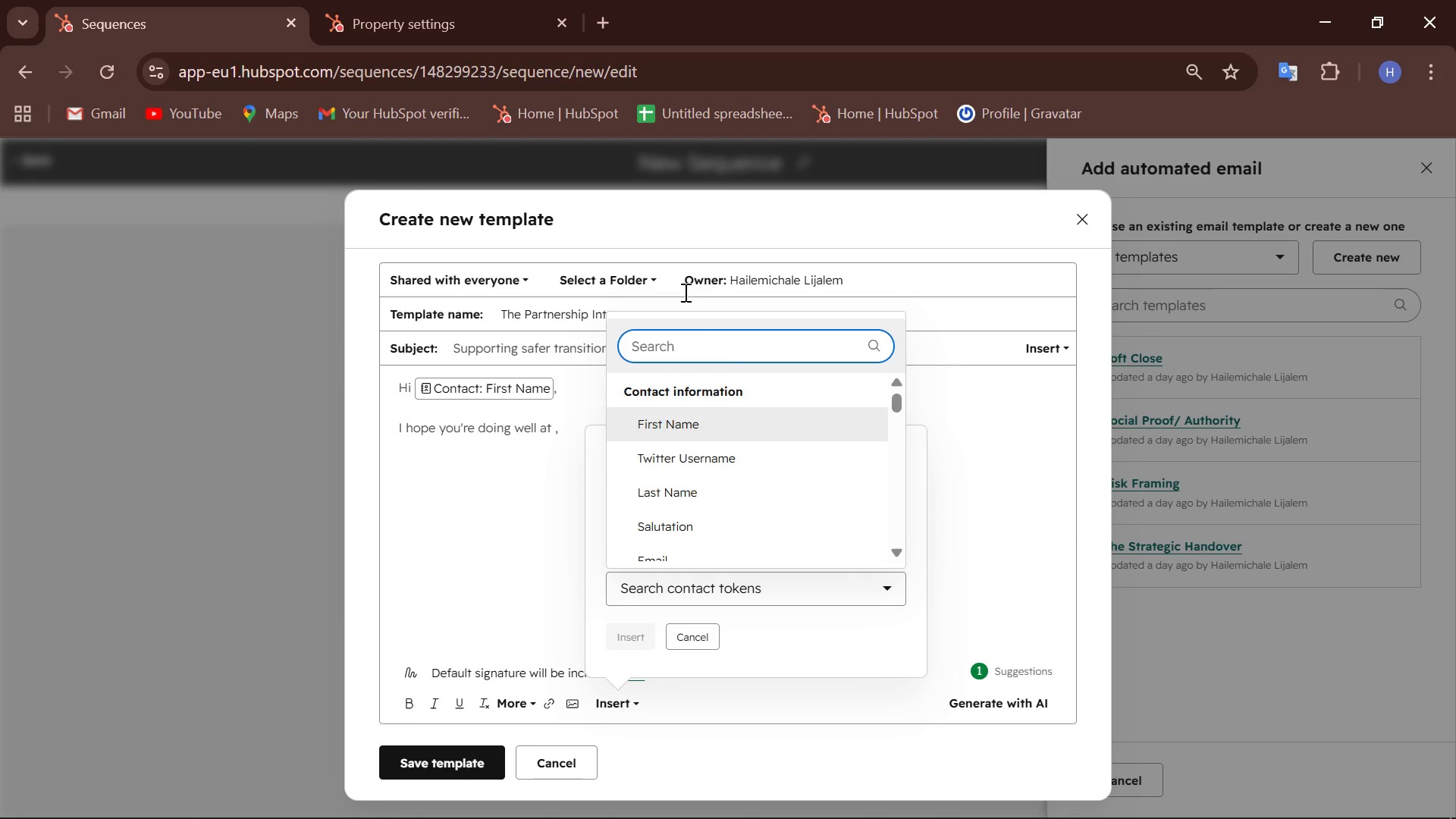 
type(cam)
 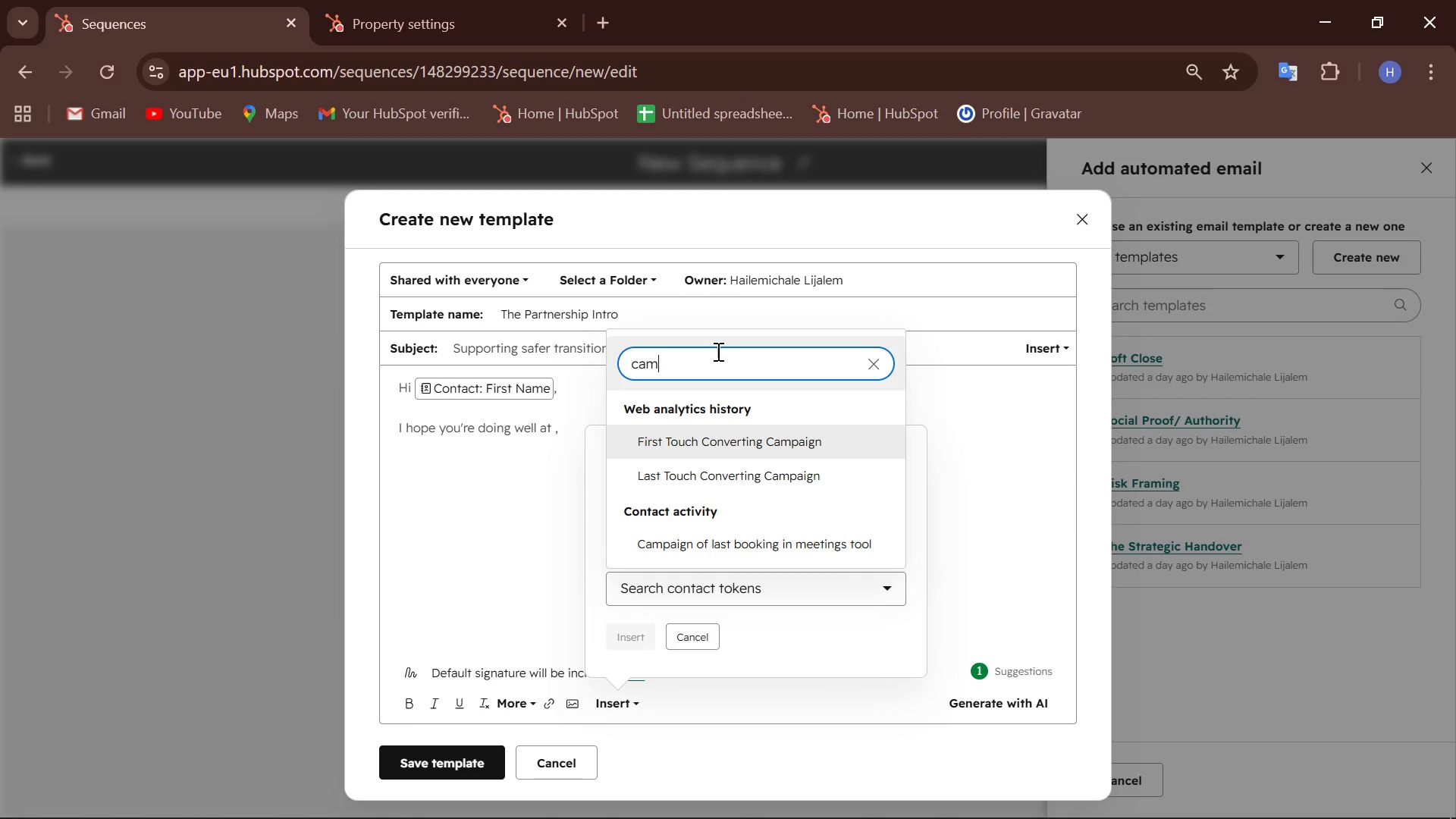 
type(pan)
 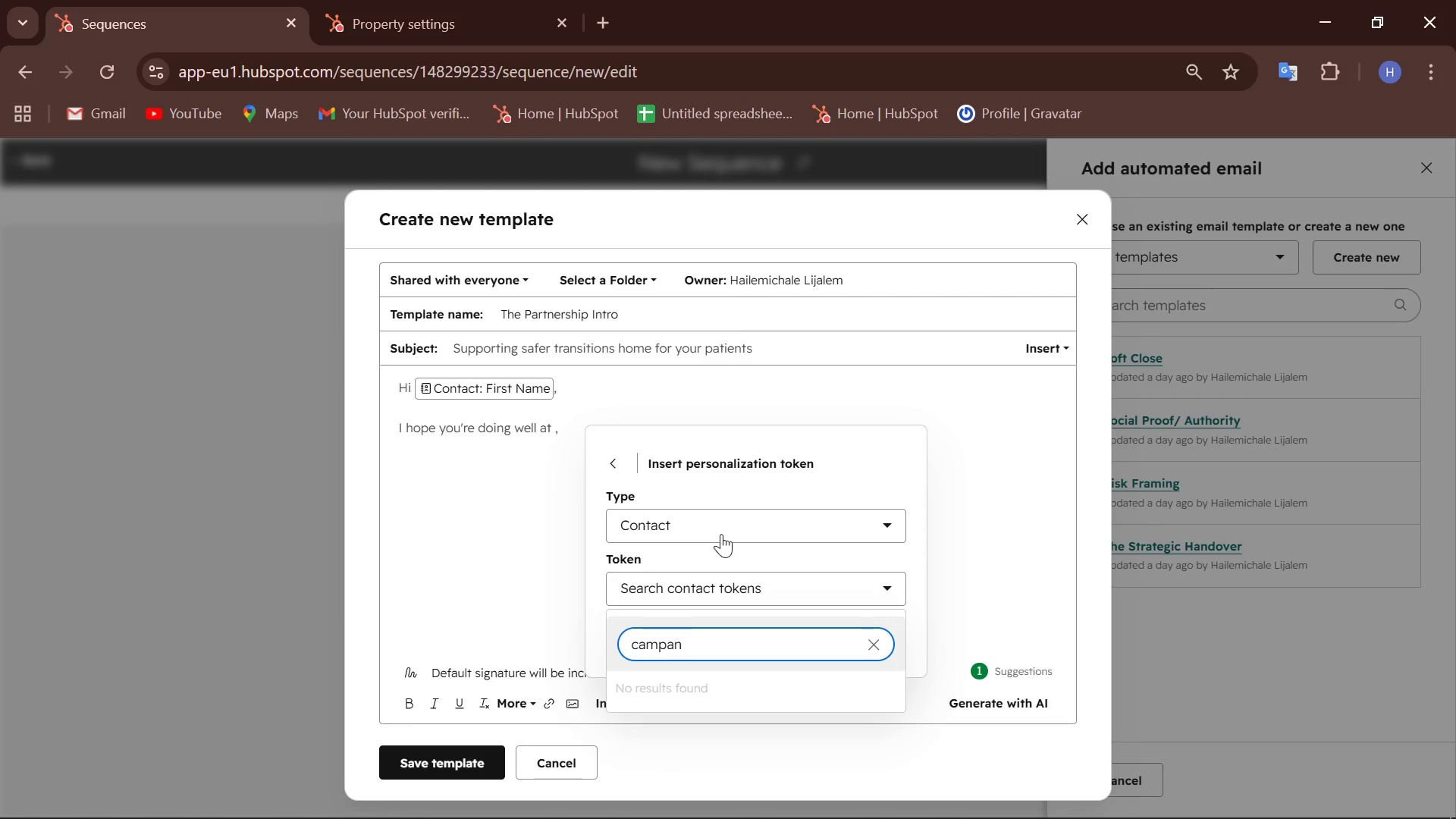 
key(Backspace)
key(Backspace)
key(Backspace)
key(Backspace)
key(Backspace)
type(omp)
 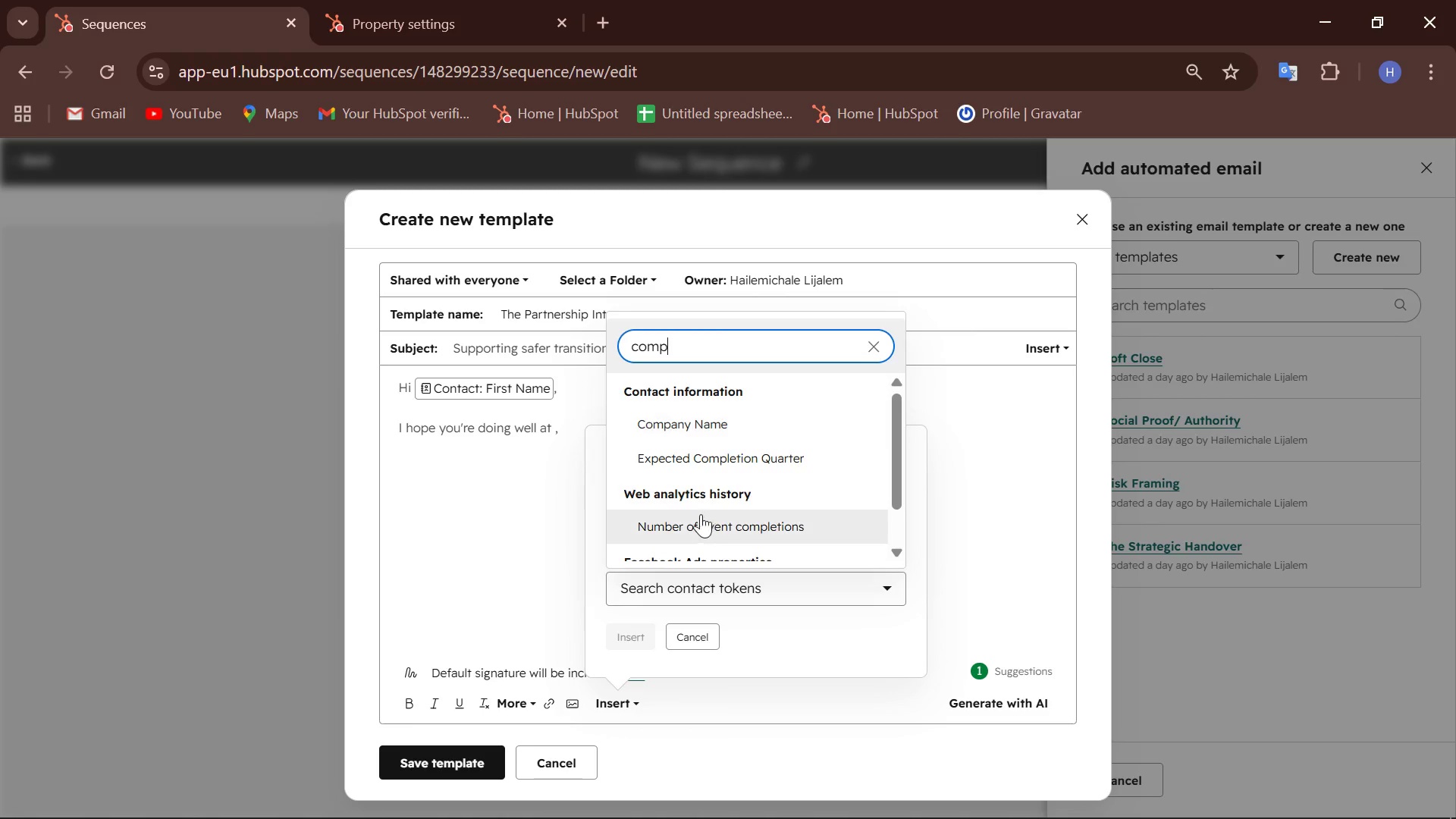 
left_click([712, 424])
 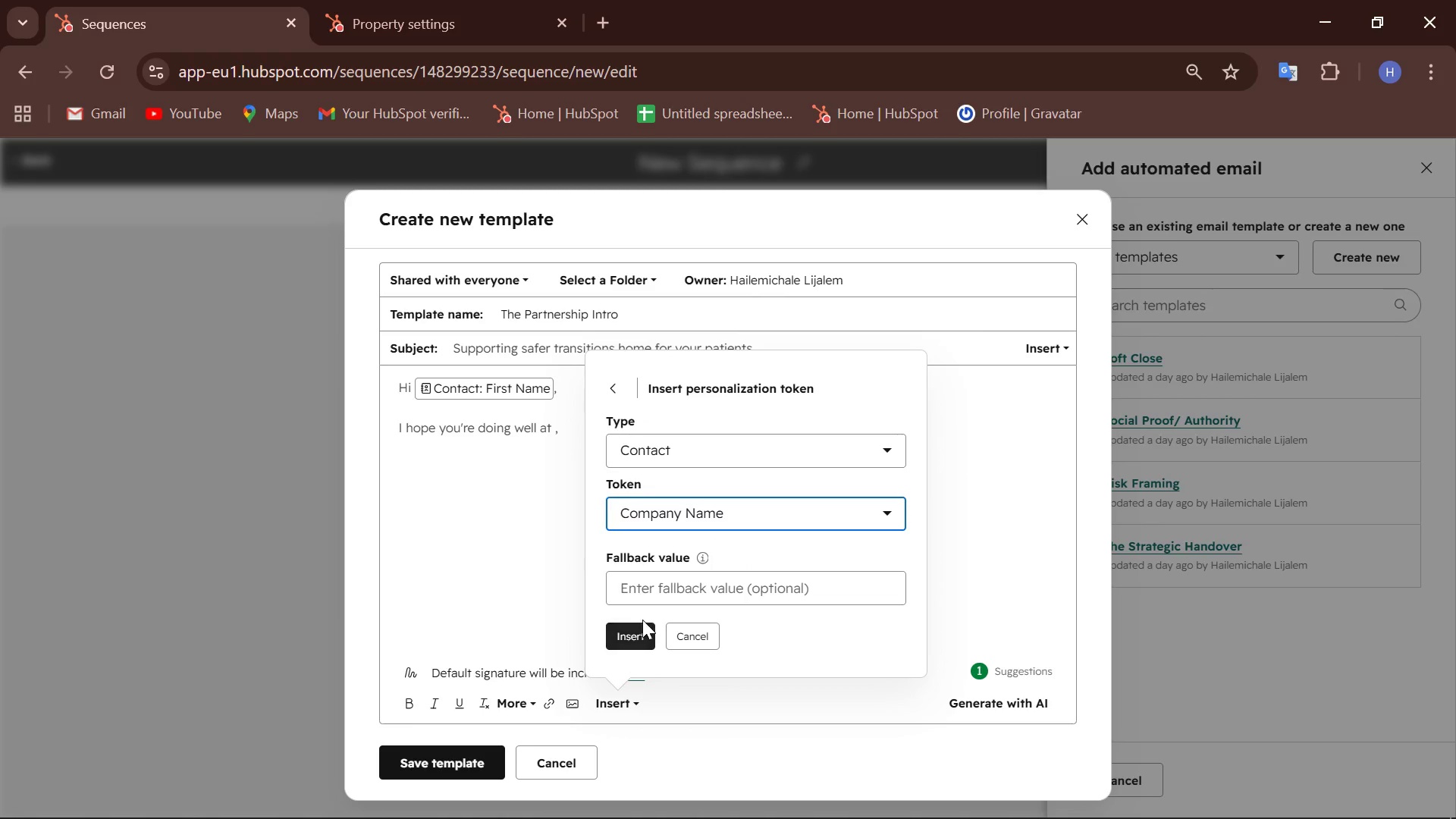 
left_click([642, 639])
 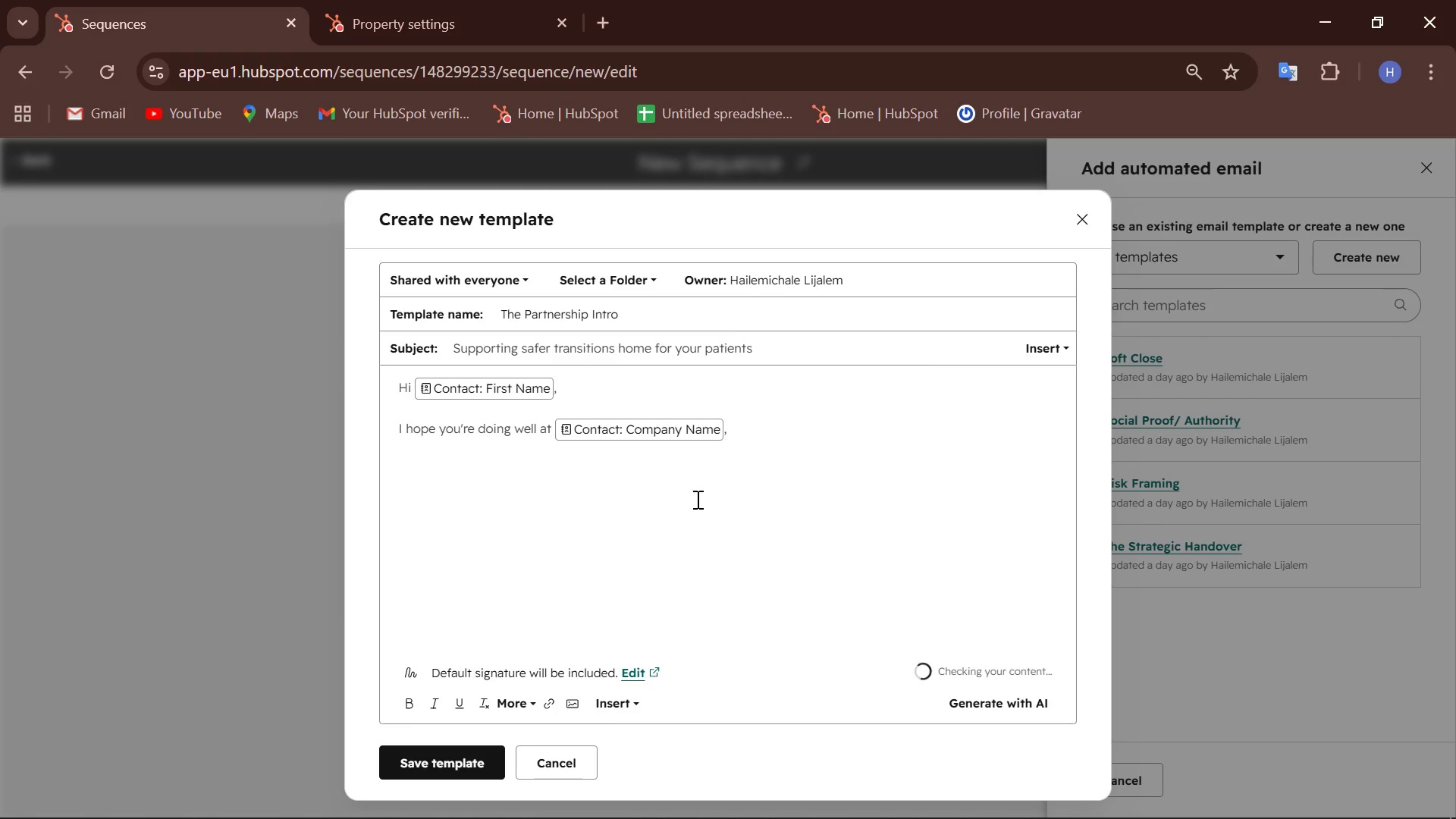 
left_click([746, 442])
 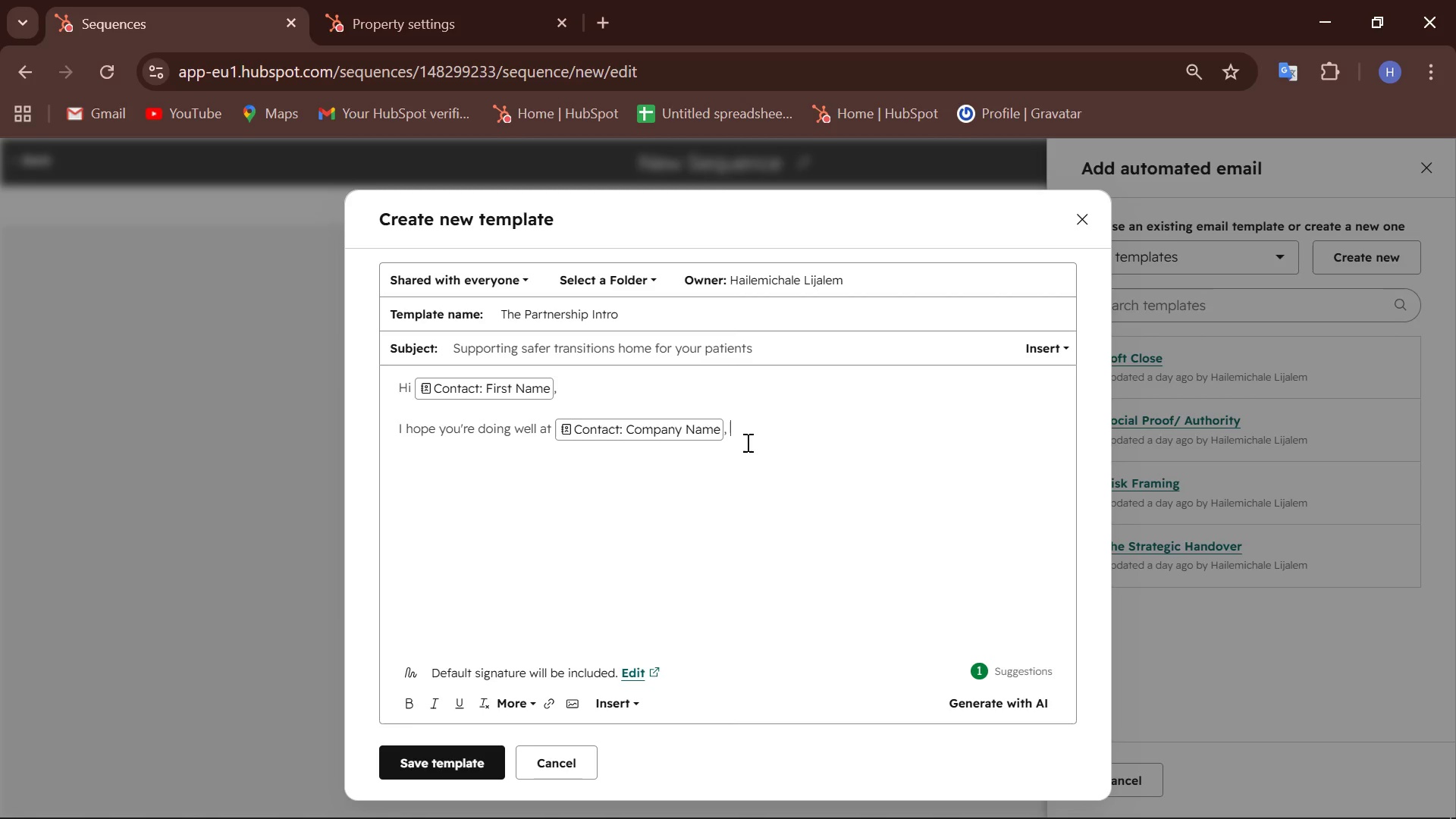 
wait(9.5)
 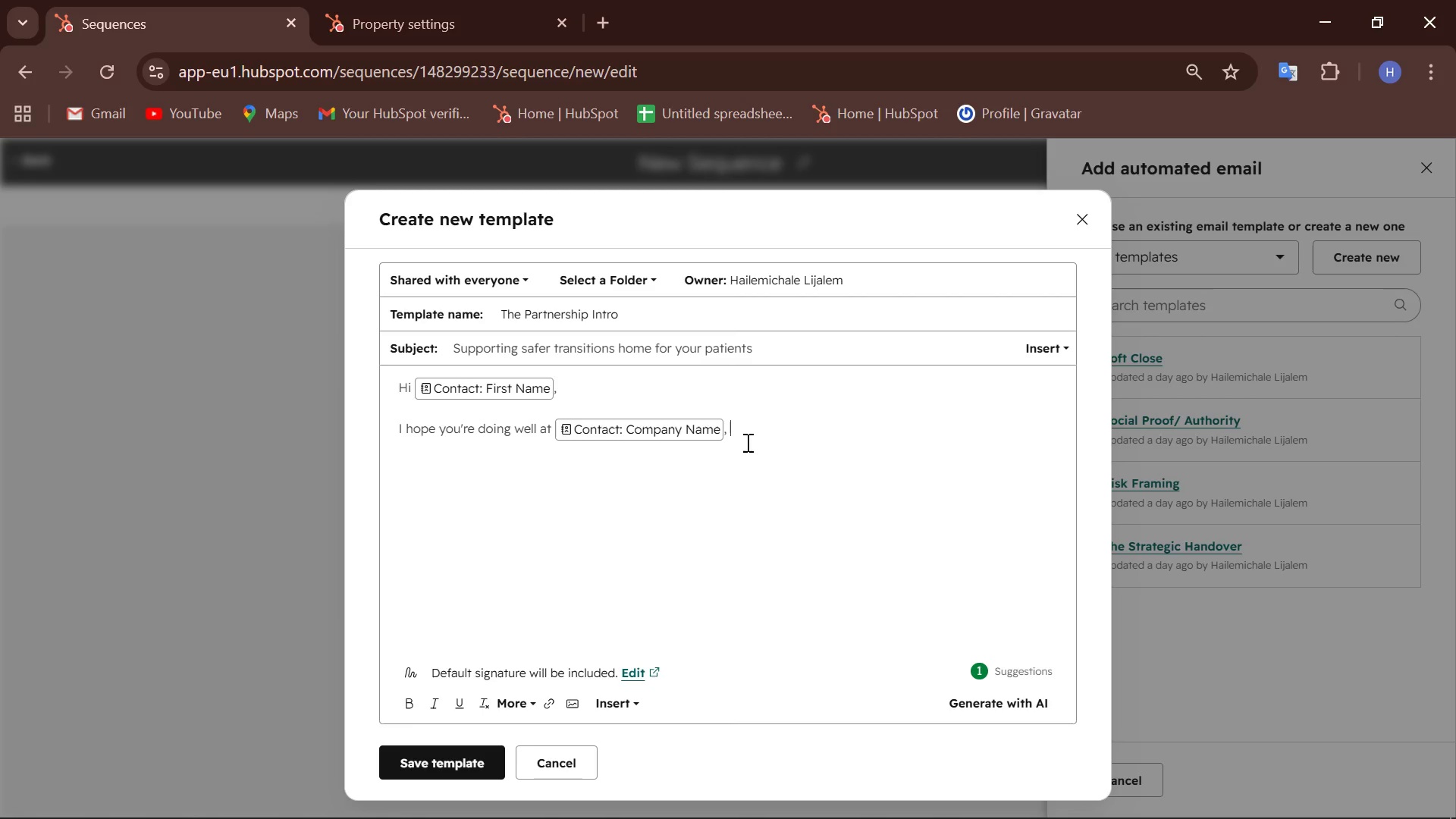 
type(I notec)
 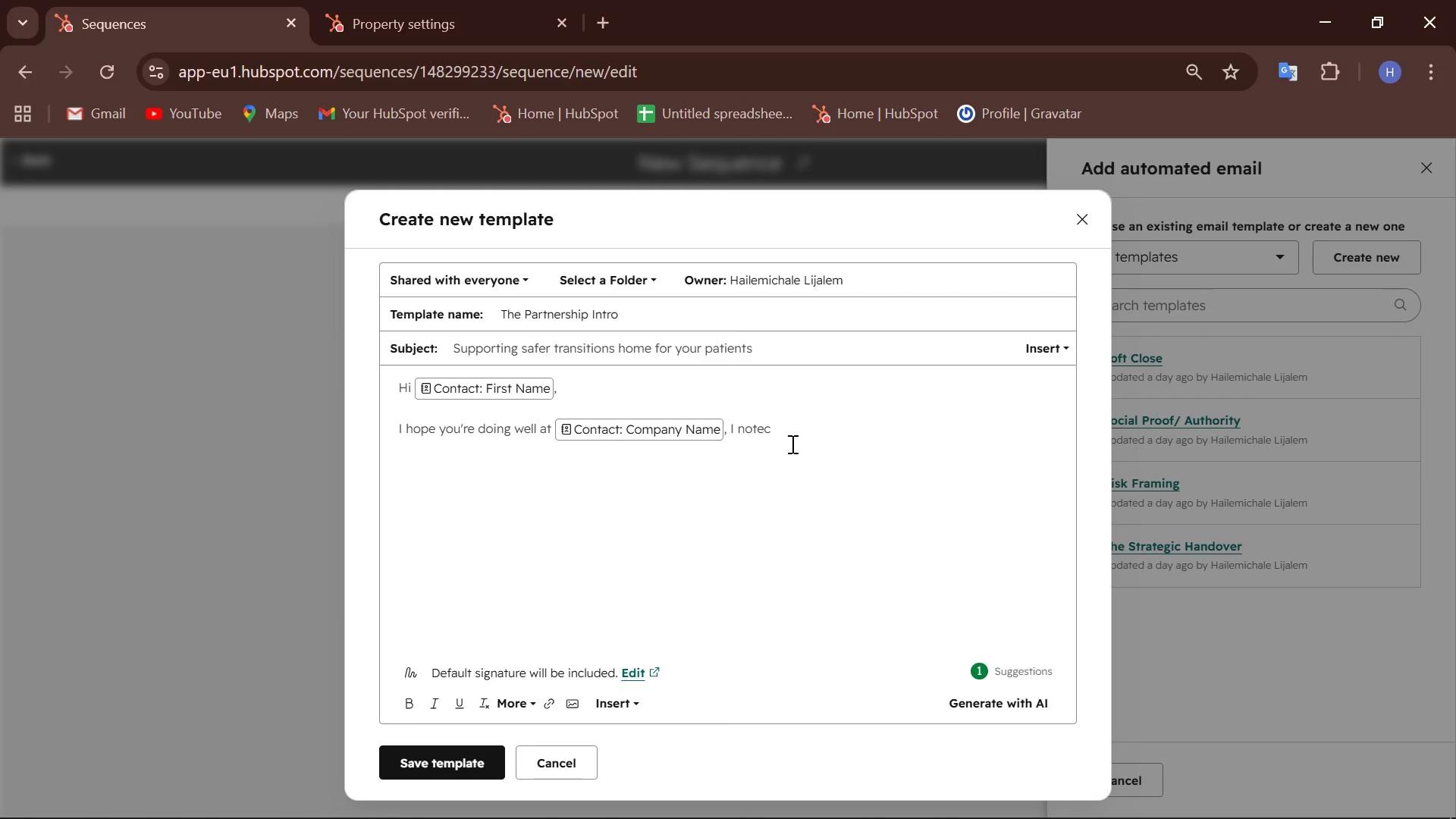 
key(Backspace)
key(Backspace)
type(iced your team specializes in )
 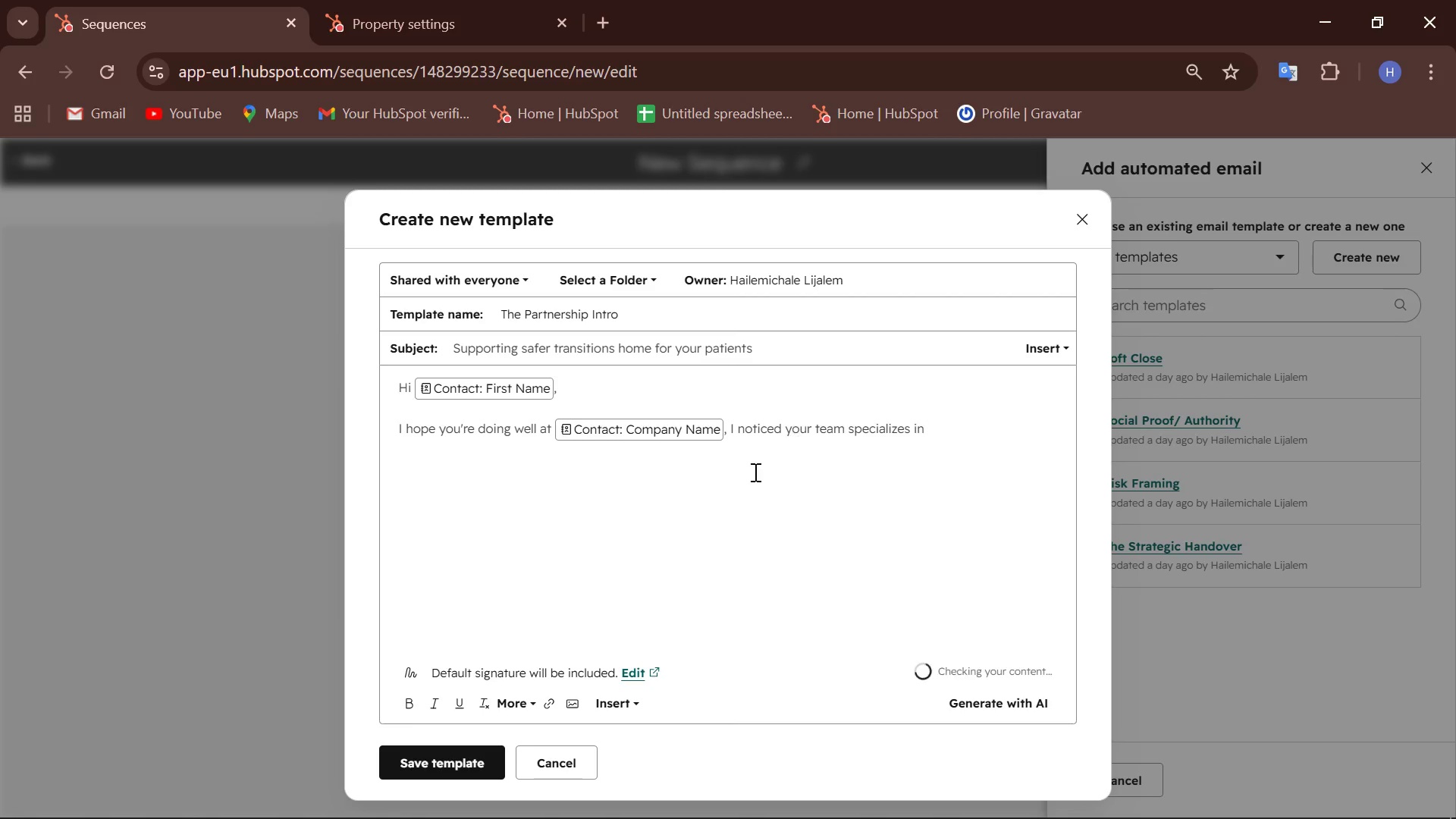 
left_click([625, 696])
 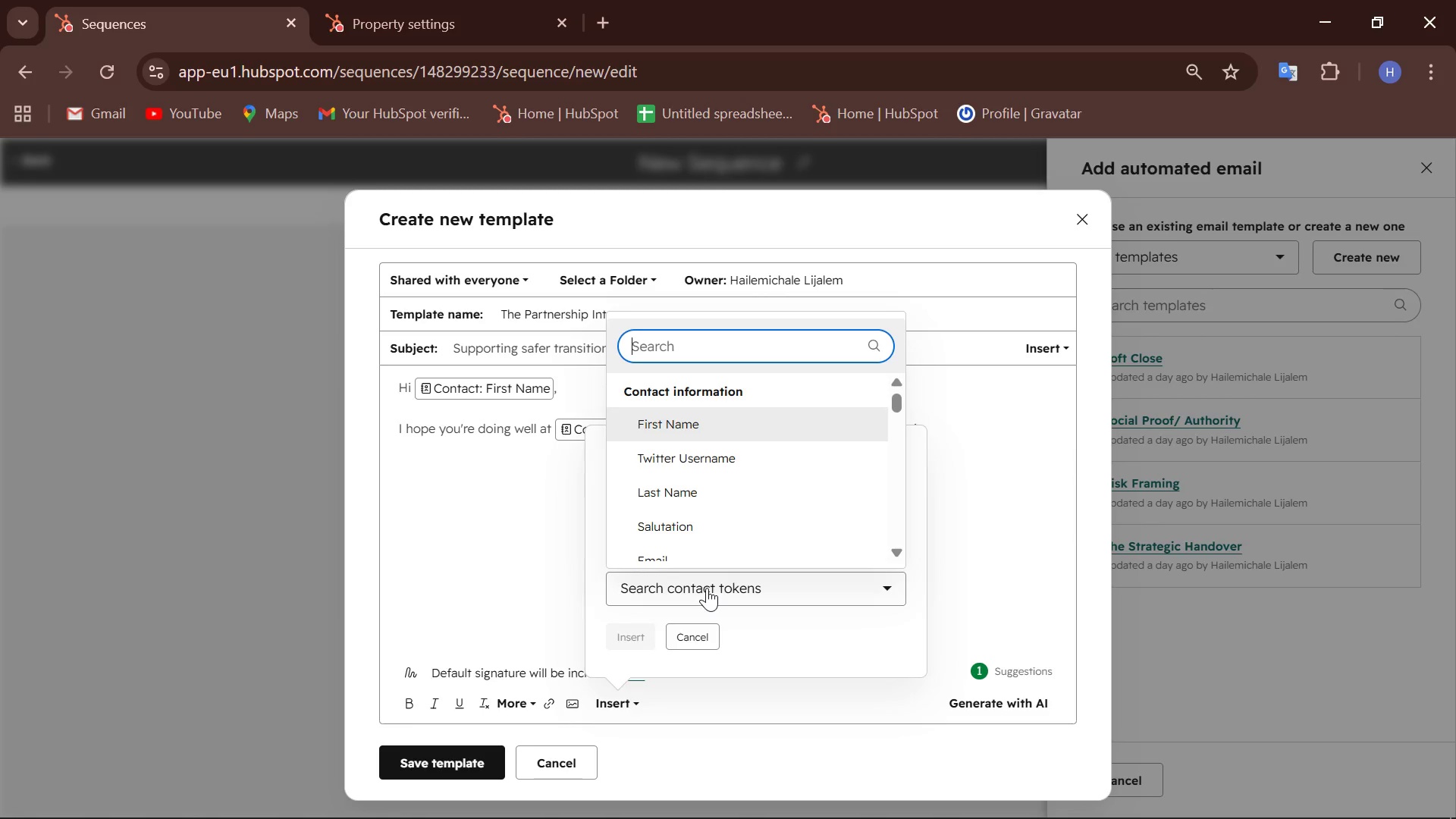 
type(clin)
 